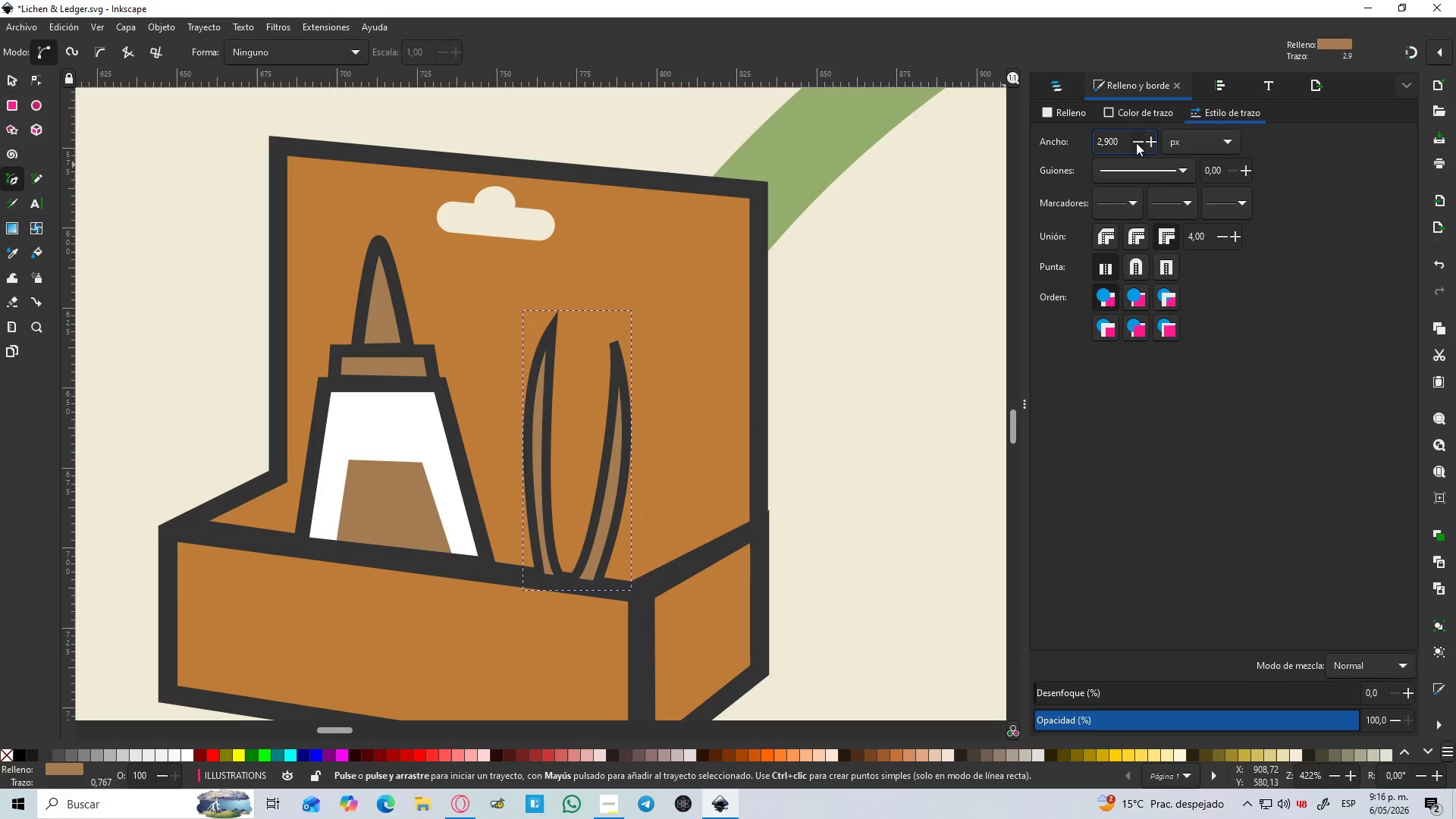 
triple_click([1136, 143])
 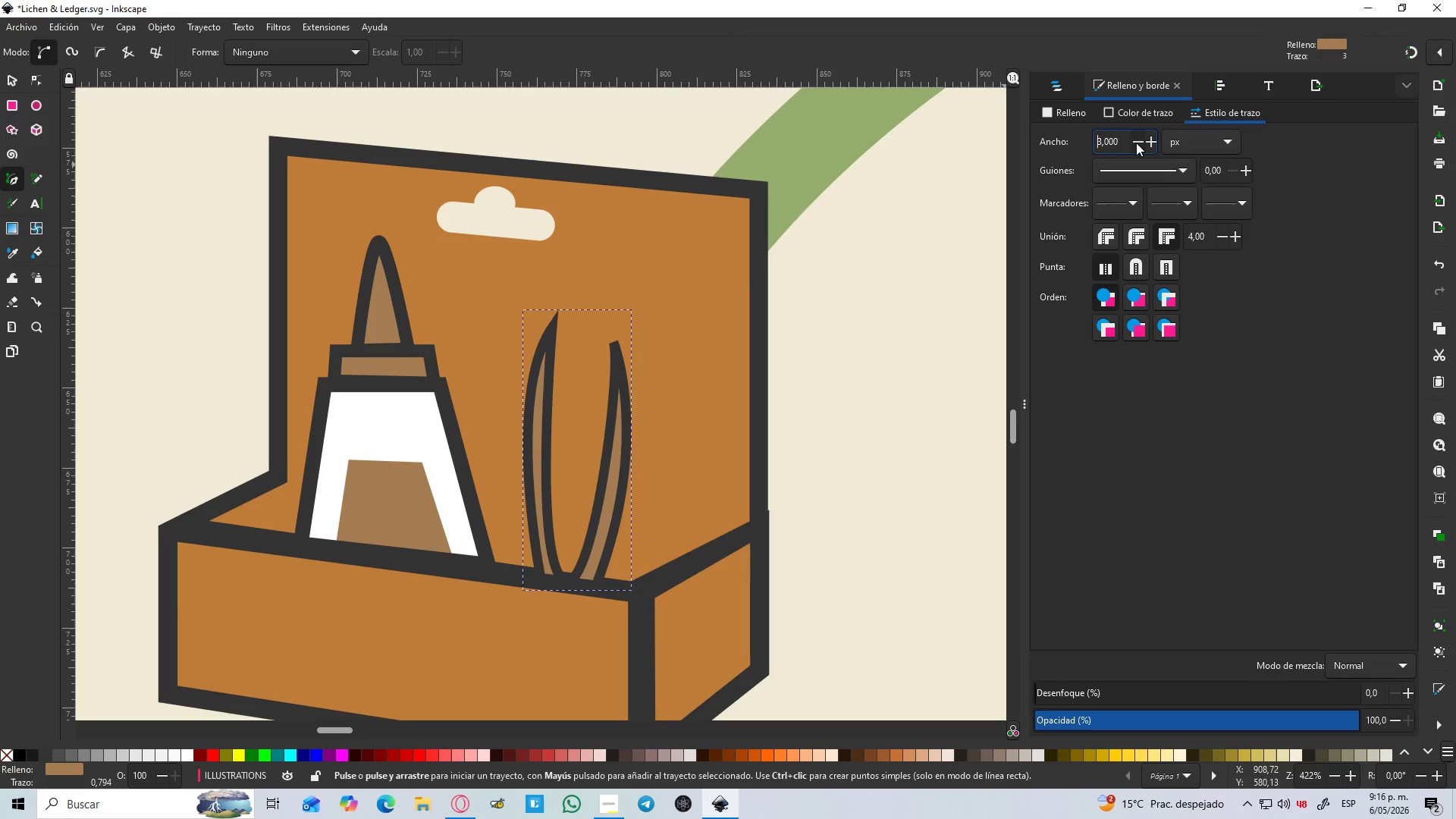 
triple_click([1136, 143])
 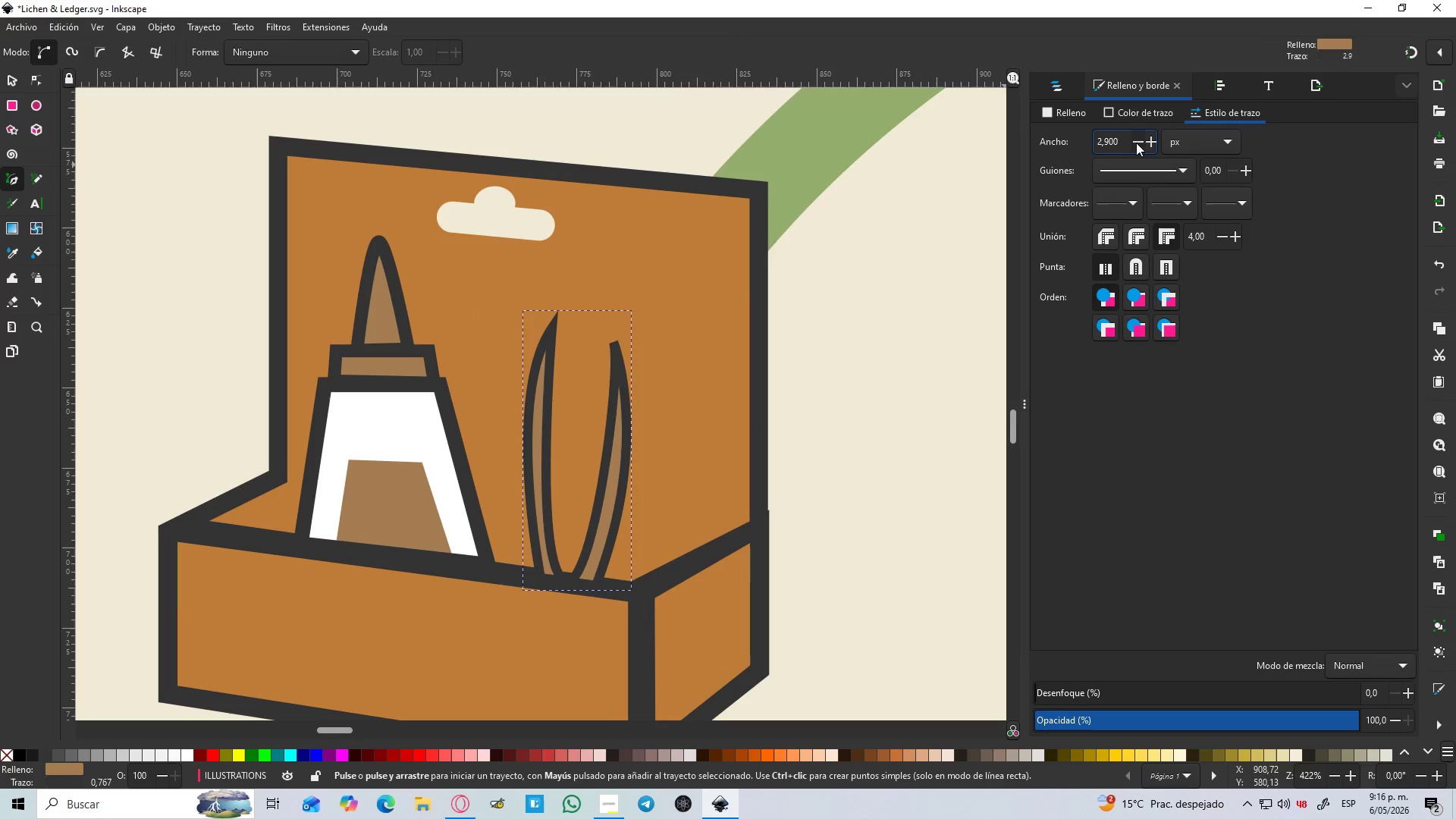 
triple_click([1136, 143])
 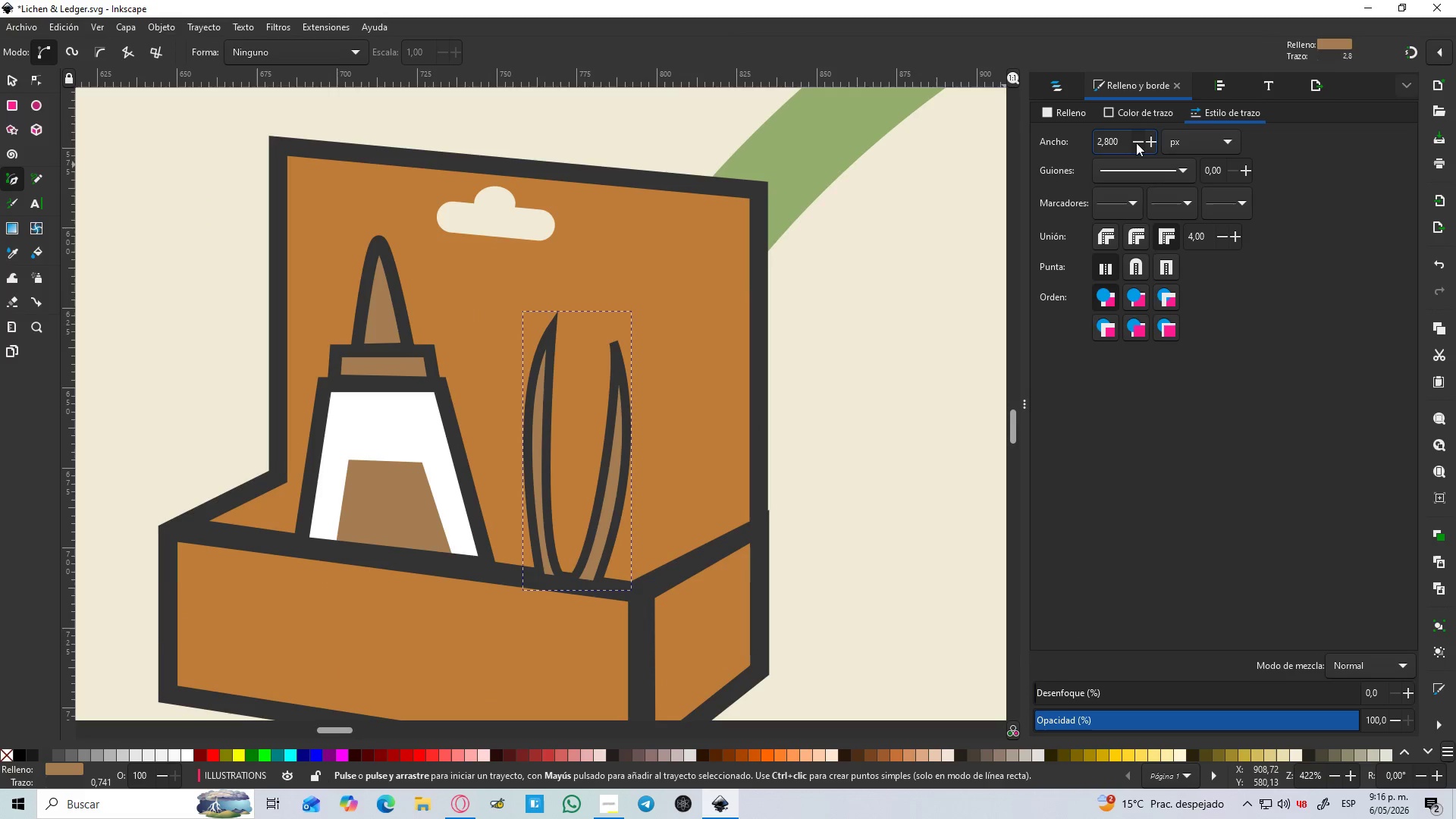 
triple_click([1136, 143])
 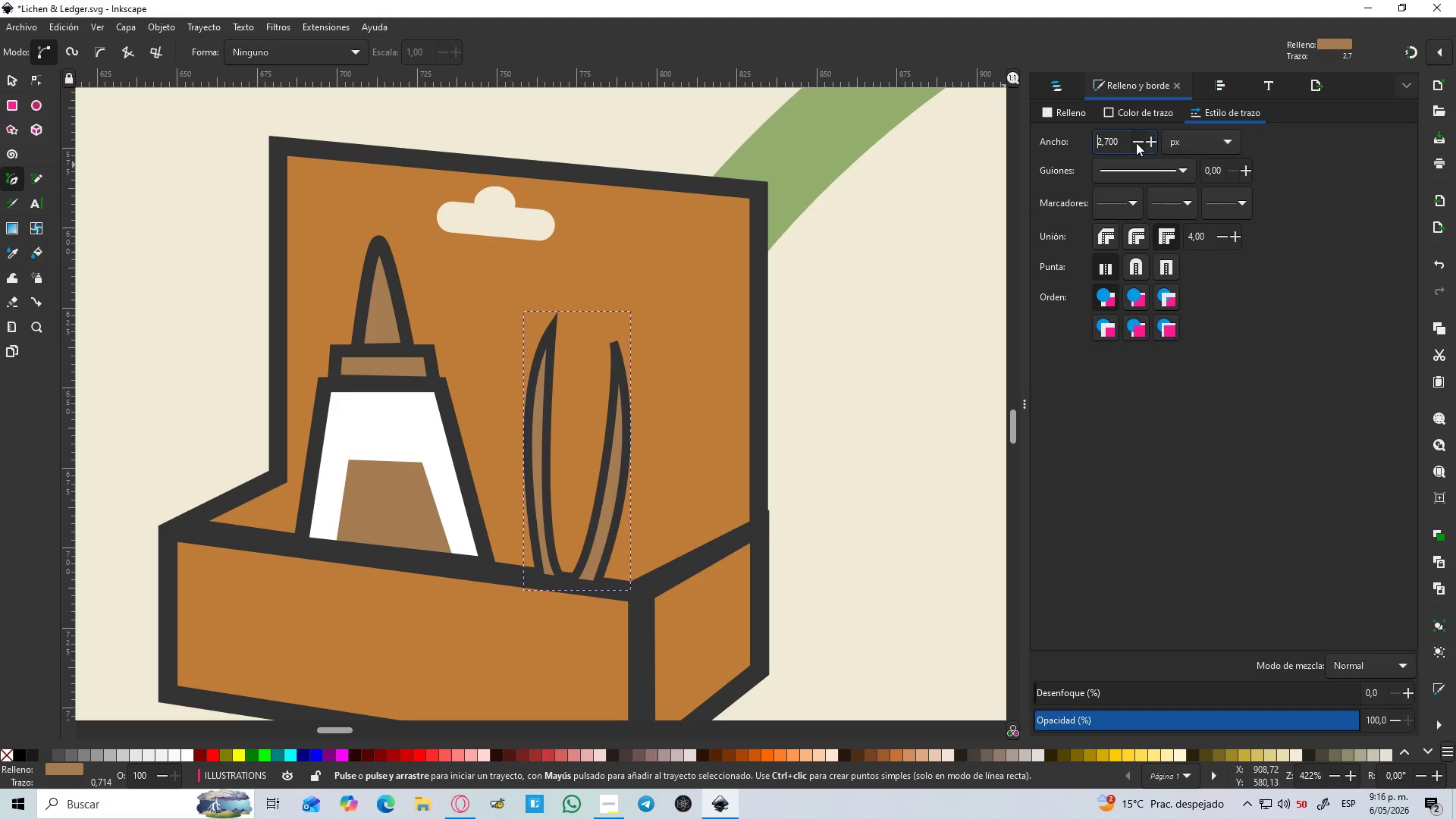 
triple_click([1136, 143])
 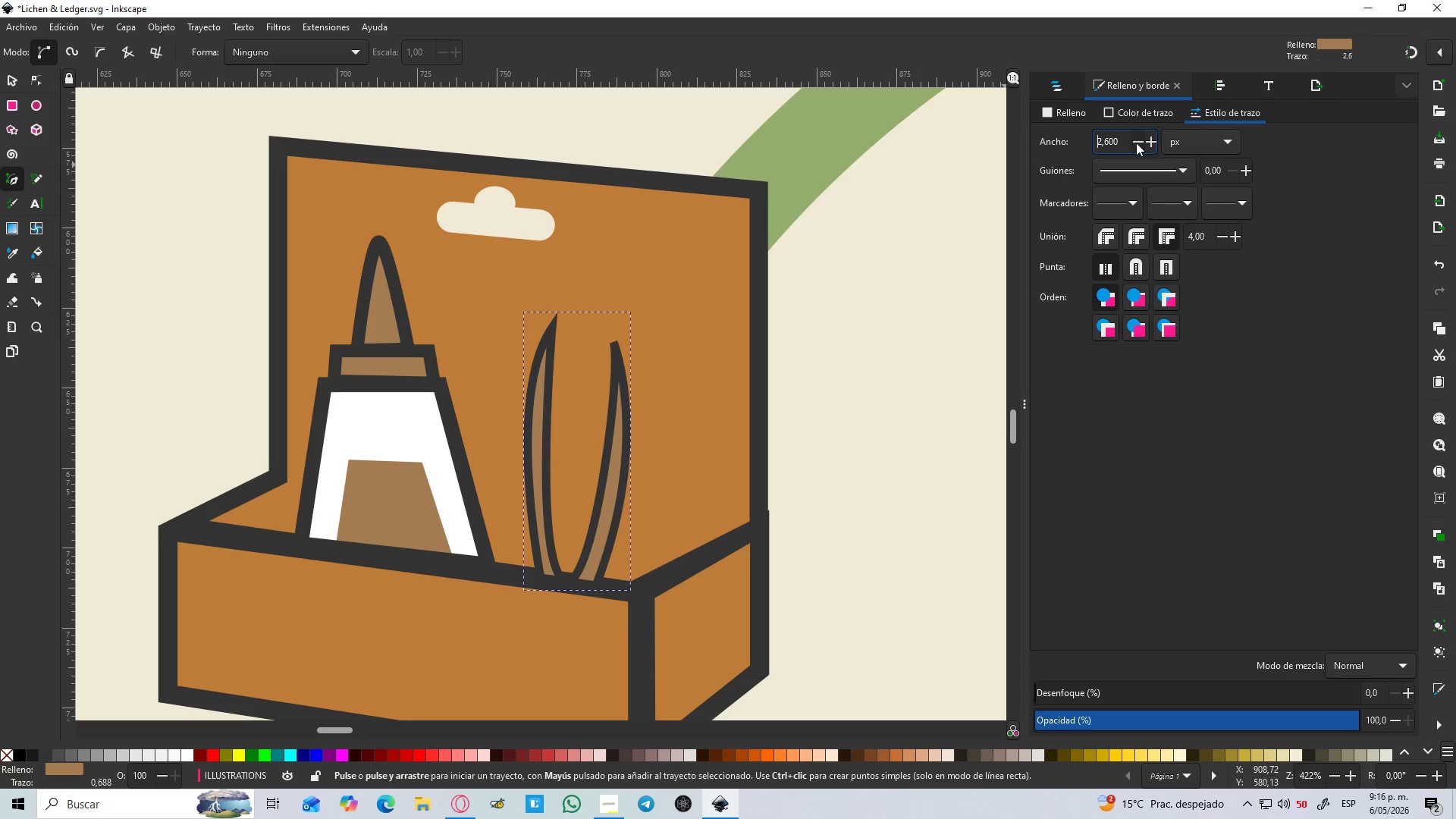 
triple_click([1136, 143])
 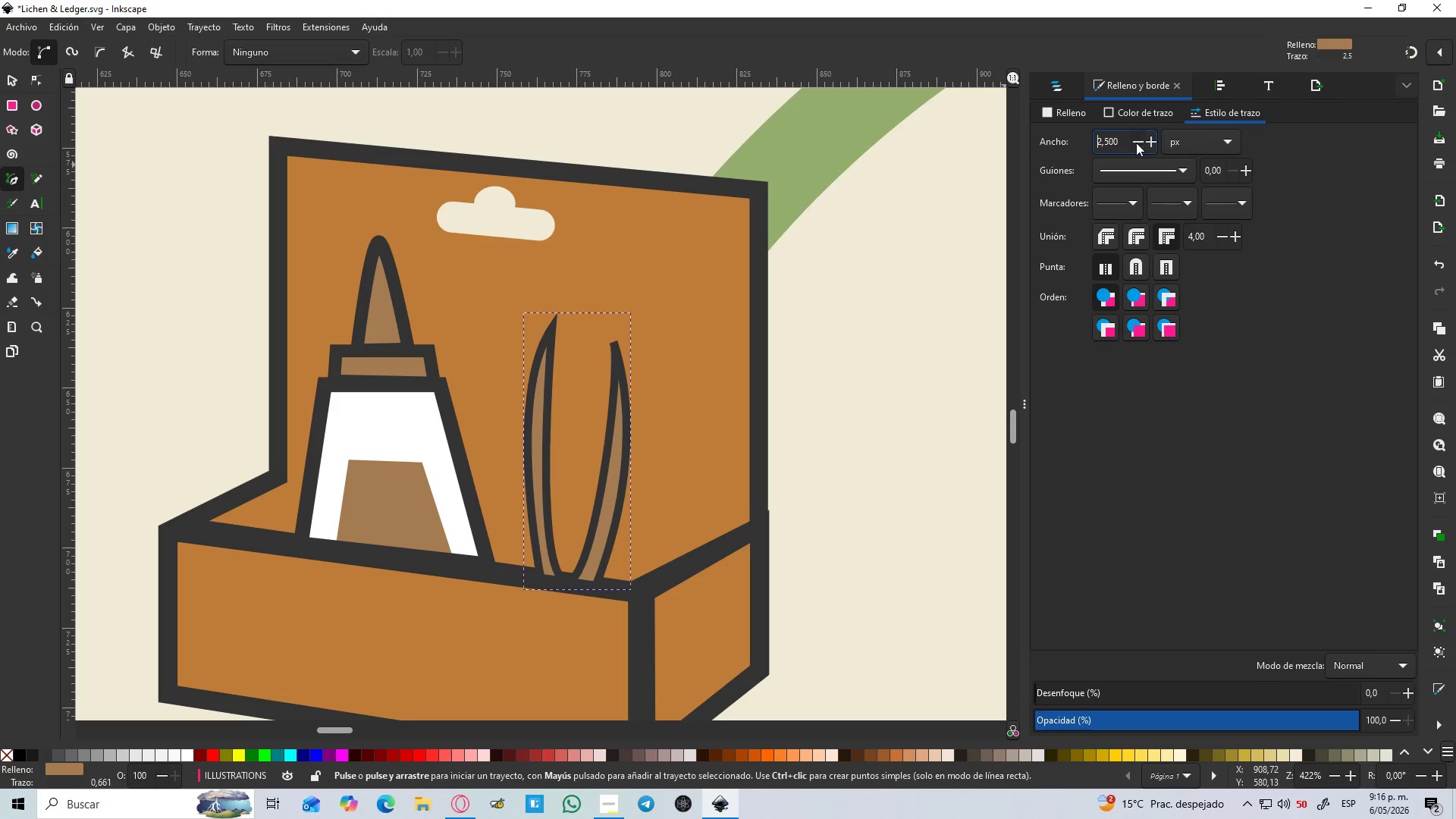 
triple_click([1136, 143])
 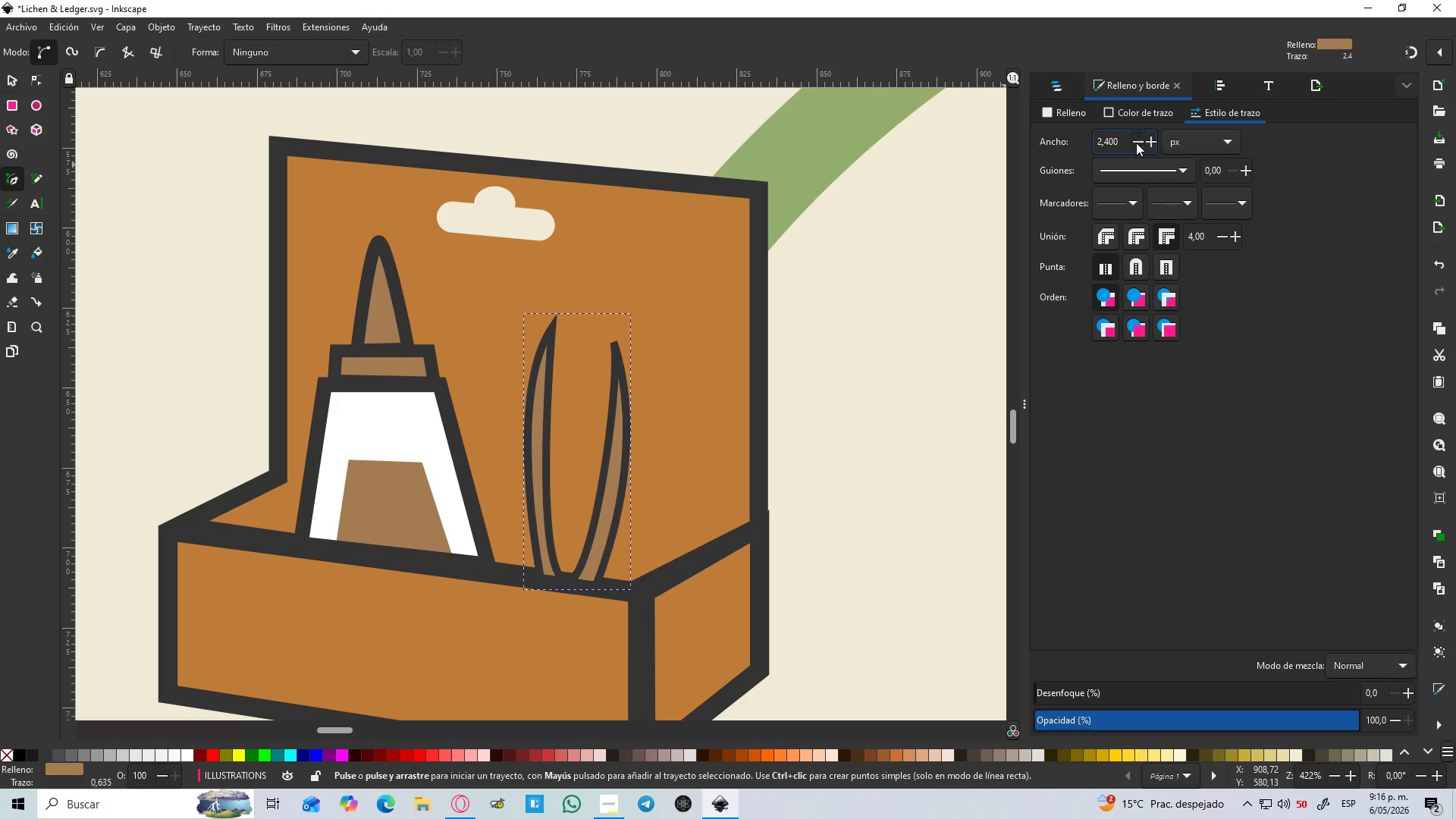 
triple_click([1136, 143])
 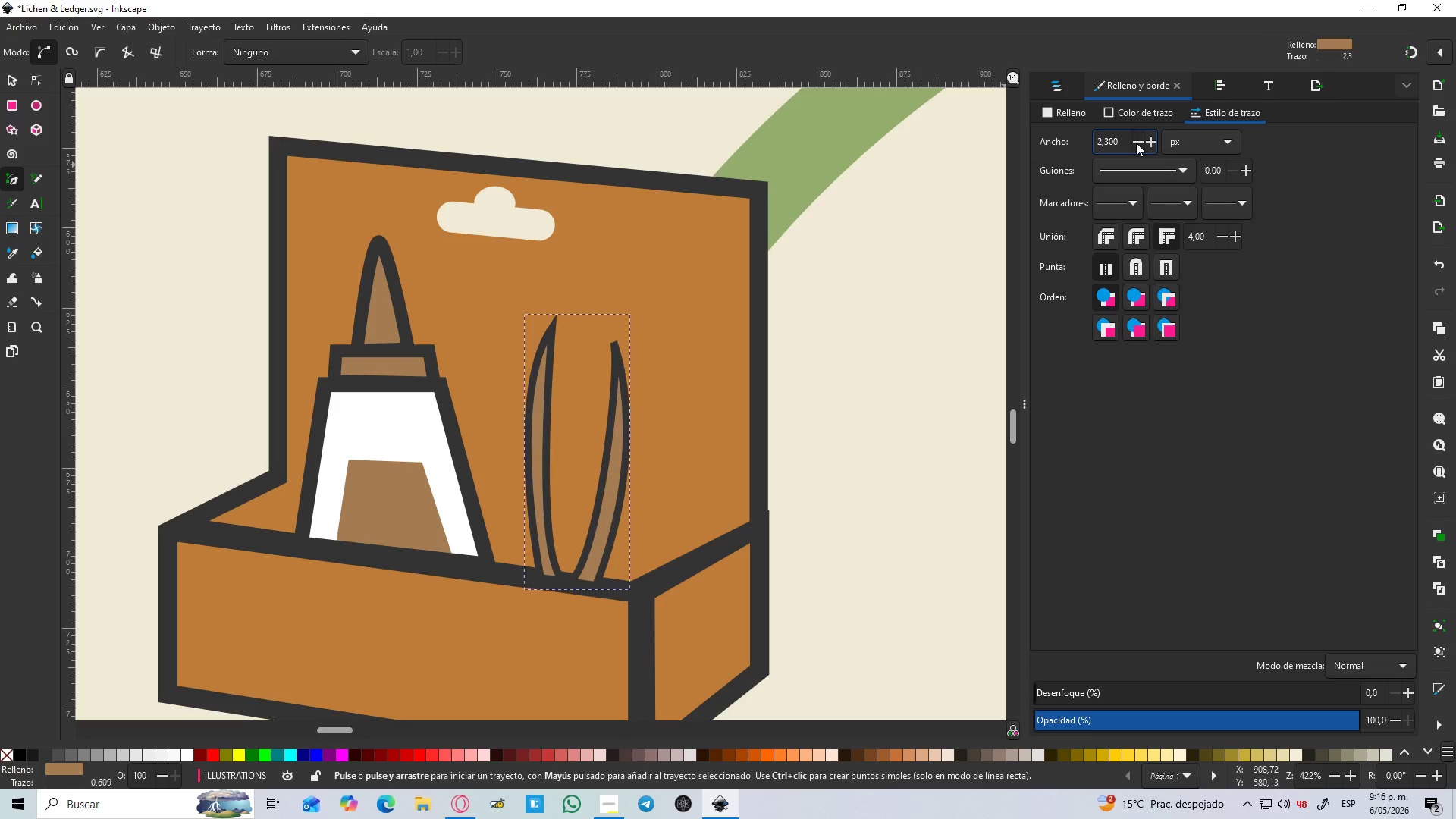 
triple_click([1136, 143])
 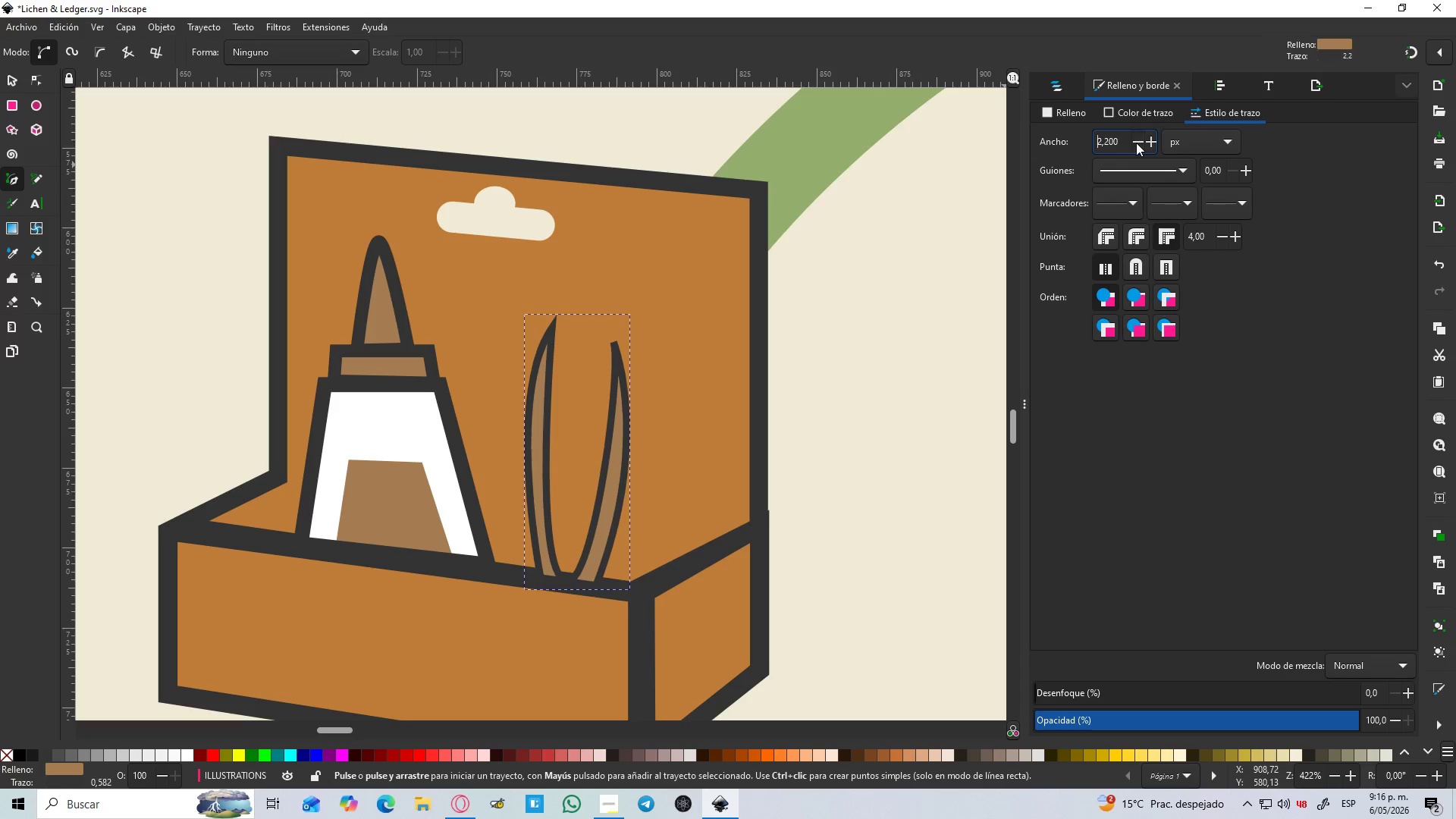 
triple_click([1136, 143])
 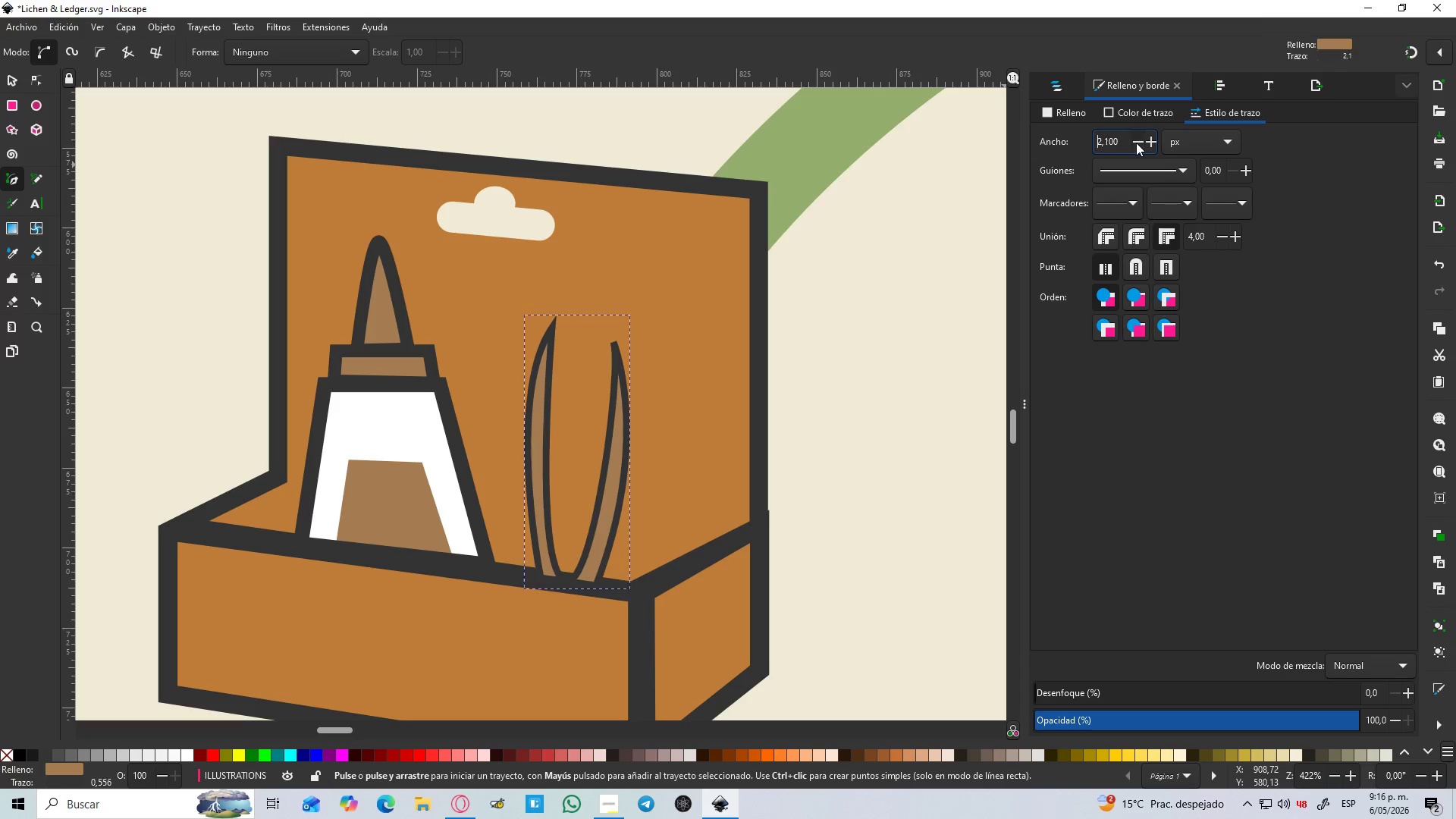 
triple_click([1136, 143])
 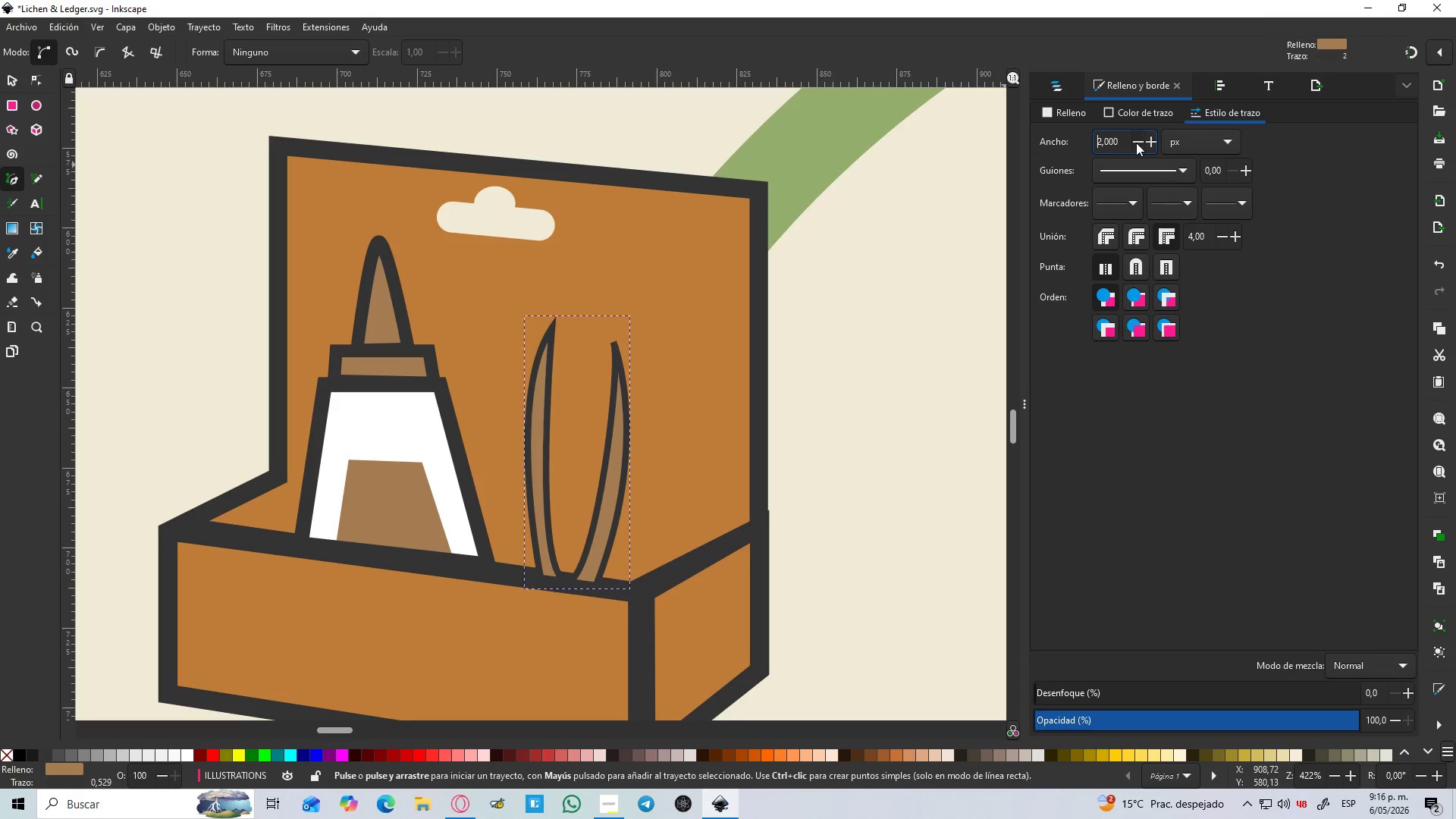 
triple_click([1136, 143])
 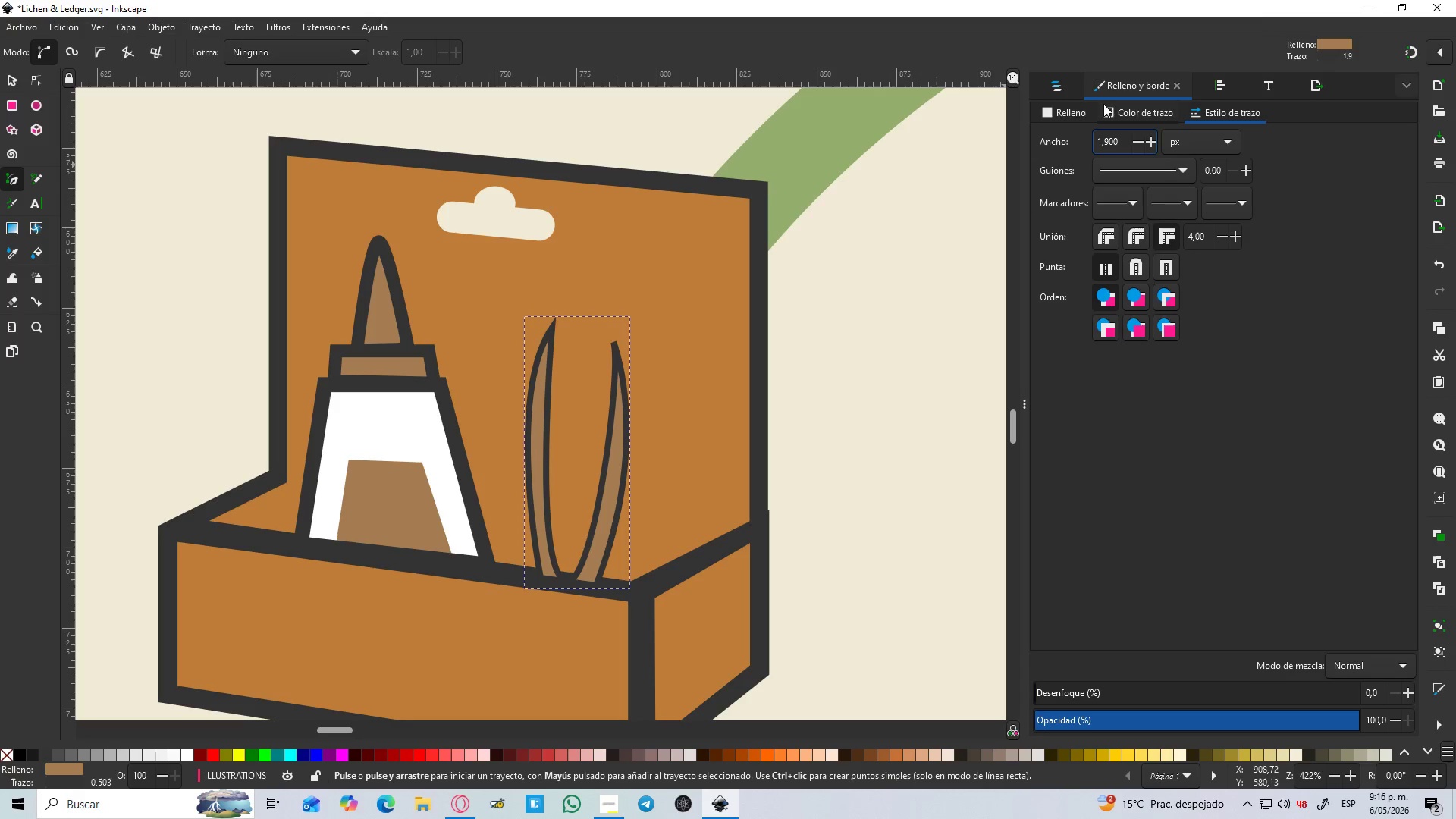 
left_click([1065, 112])
 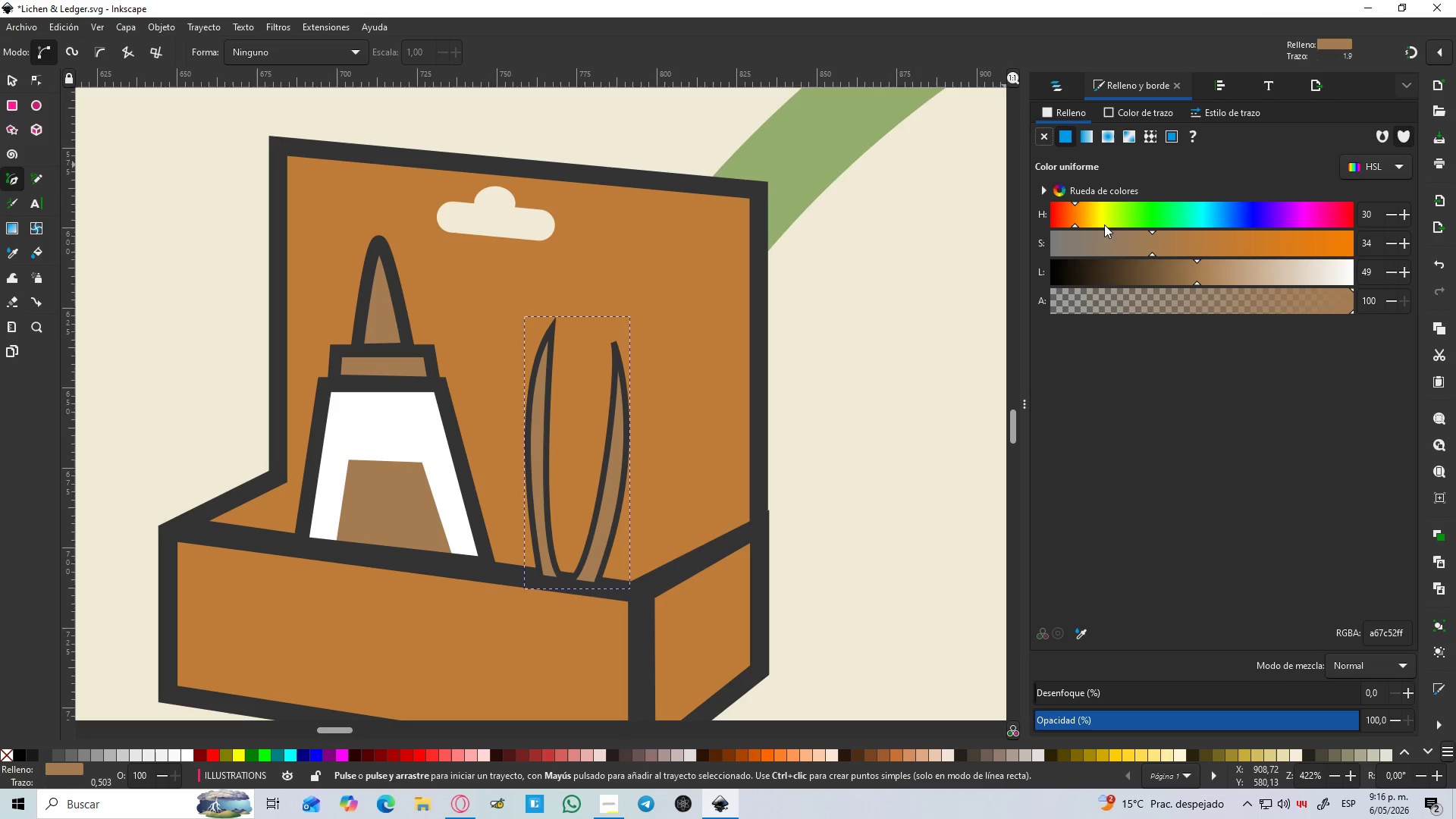 
left_click_drag(start_coordinate=[1098, 240], to_coordinate=[1054, 246])
 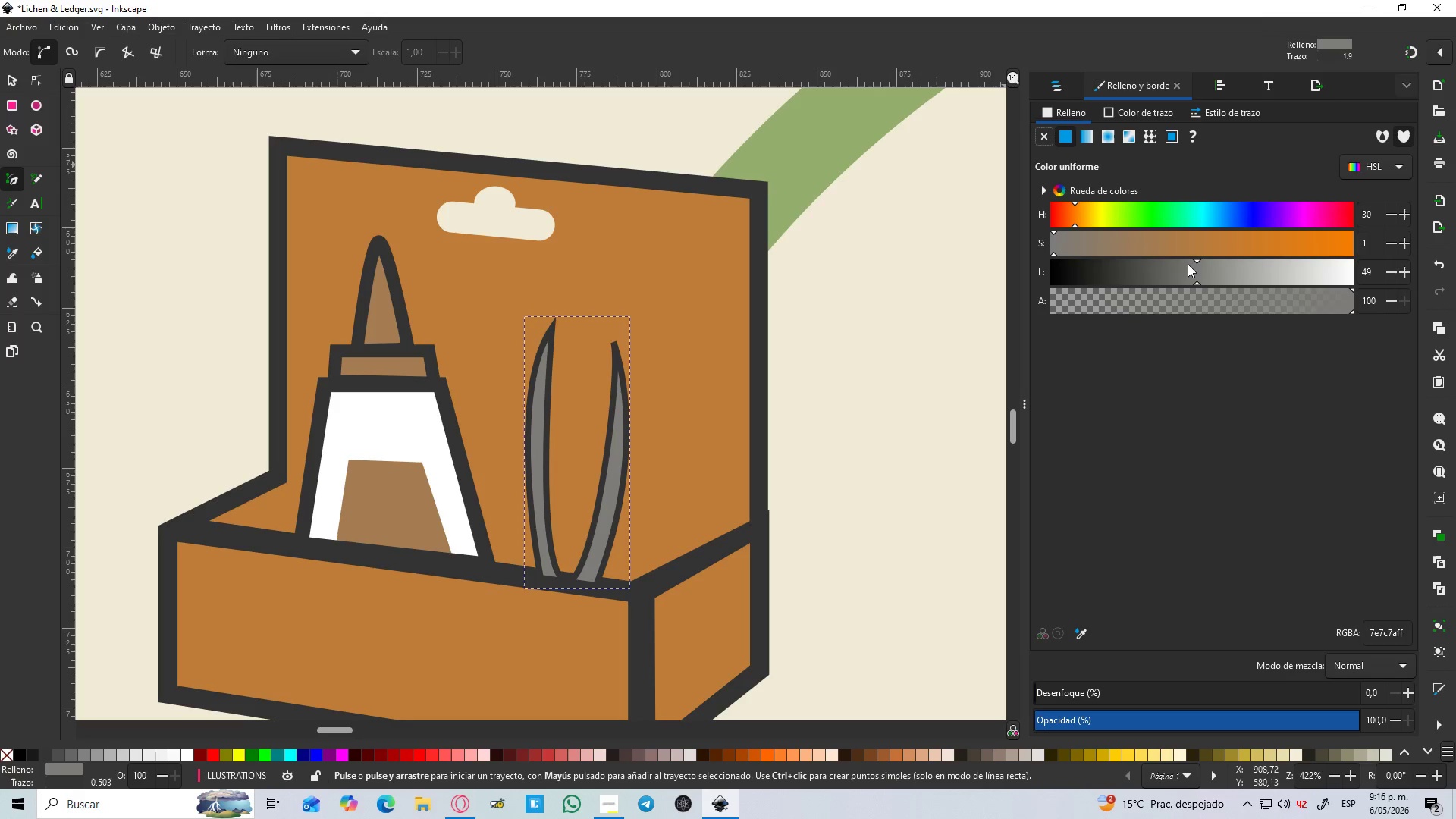 
left_click_drag(start_coordinate=[1206, 265], to_coordinate=[1215, 266])
 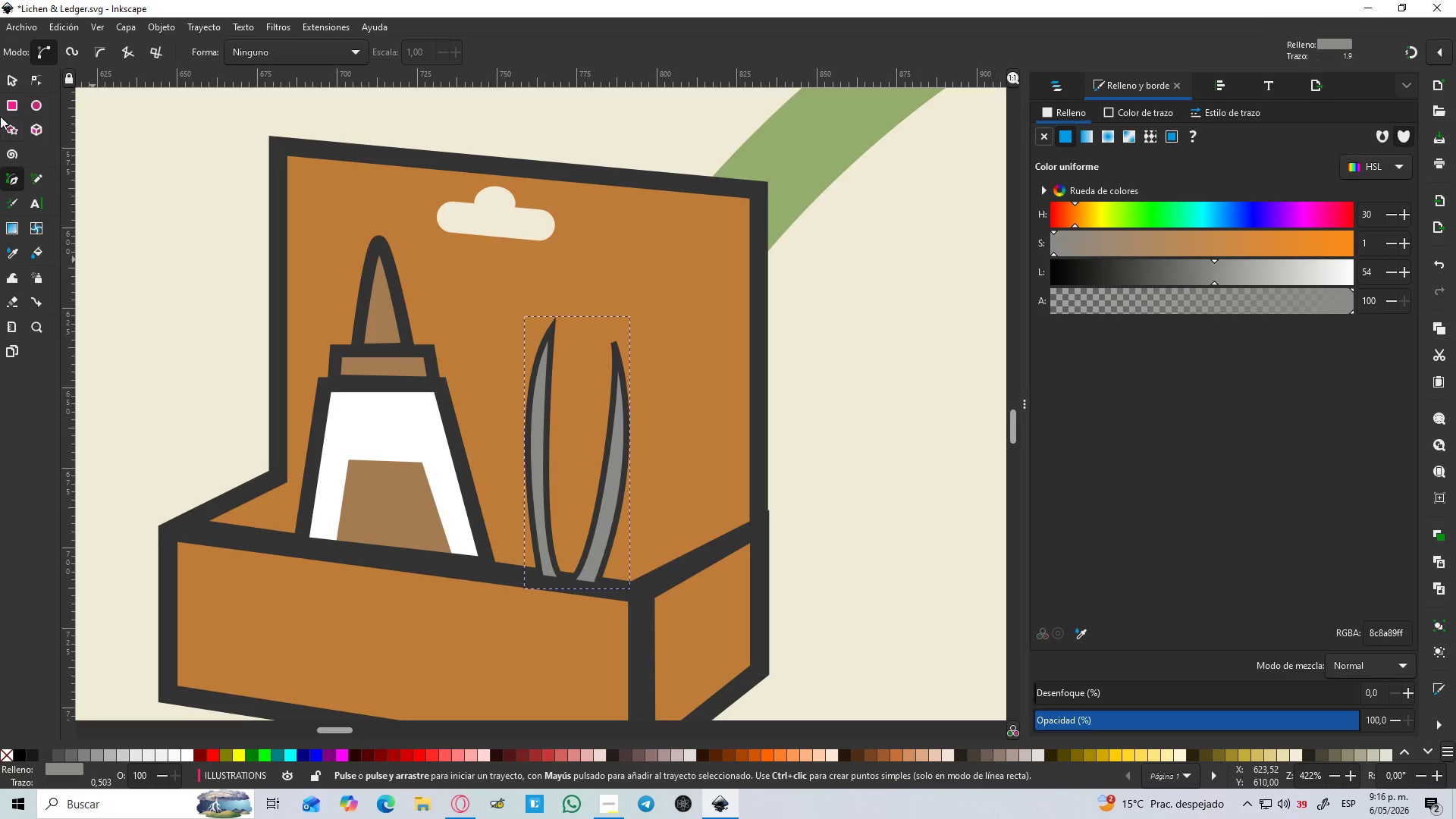 
left_click([6, 78])
 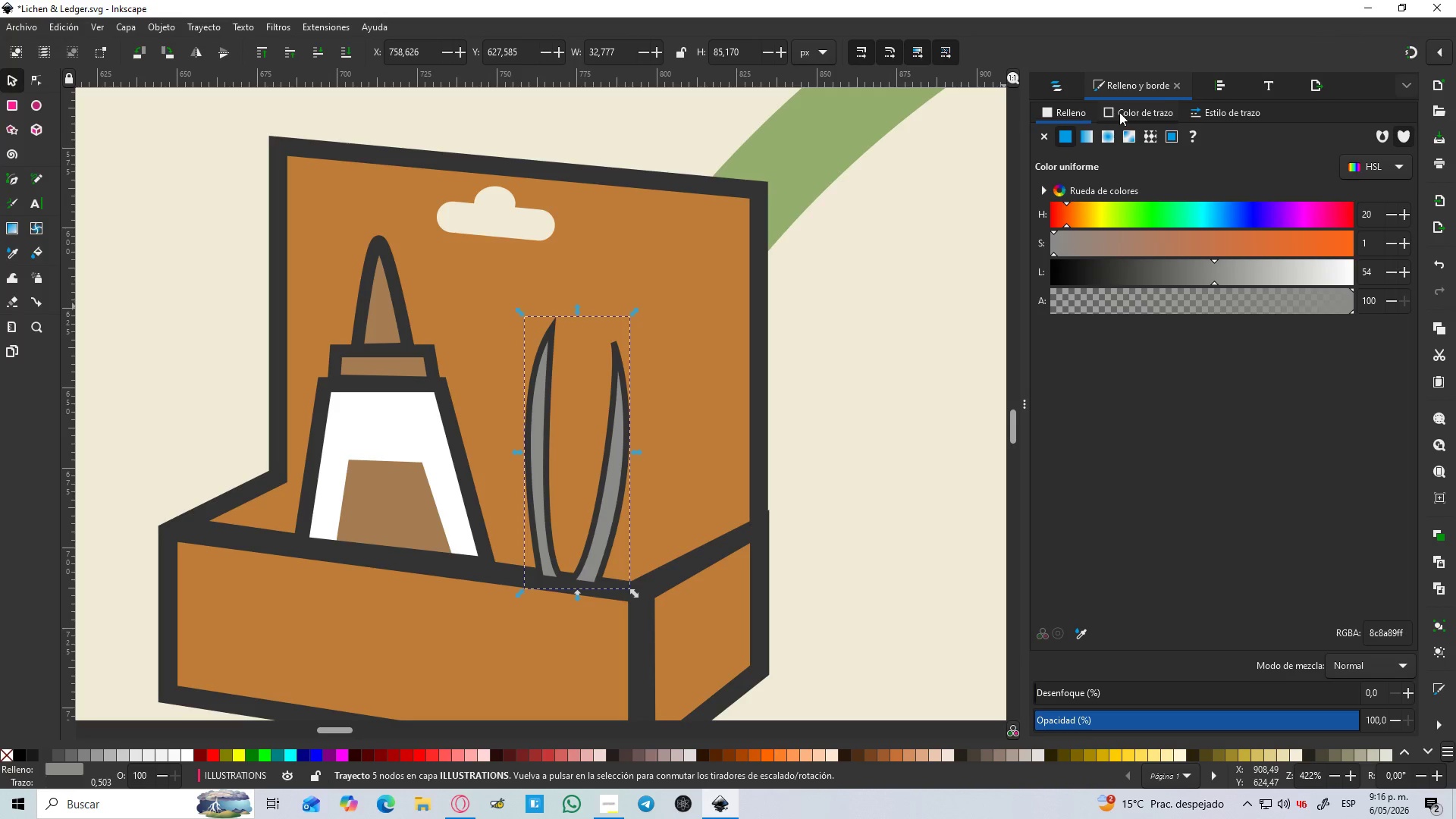 
left_click([1047, 80])
 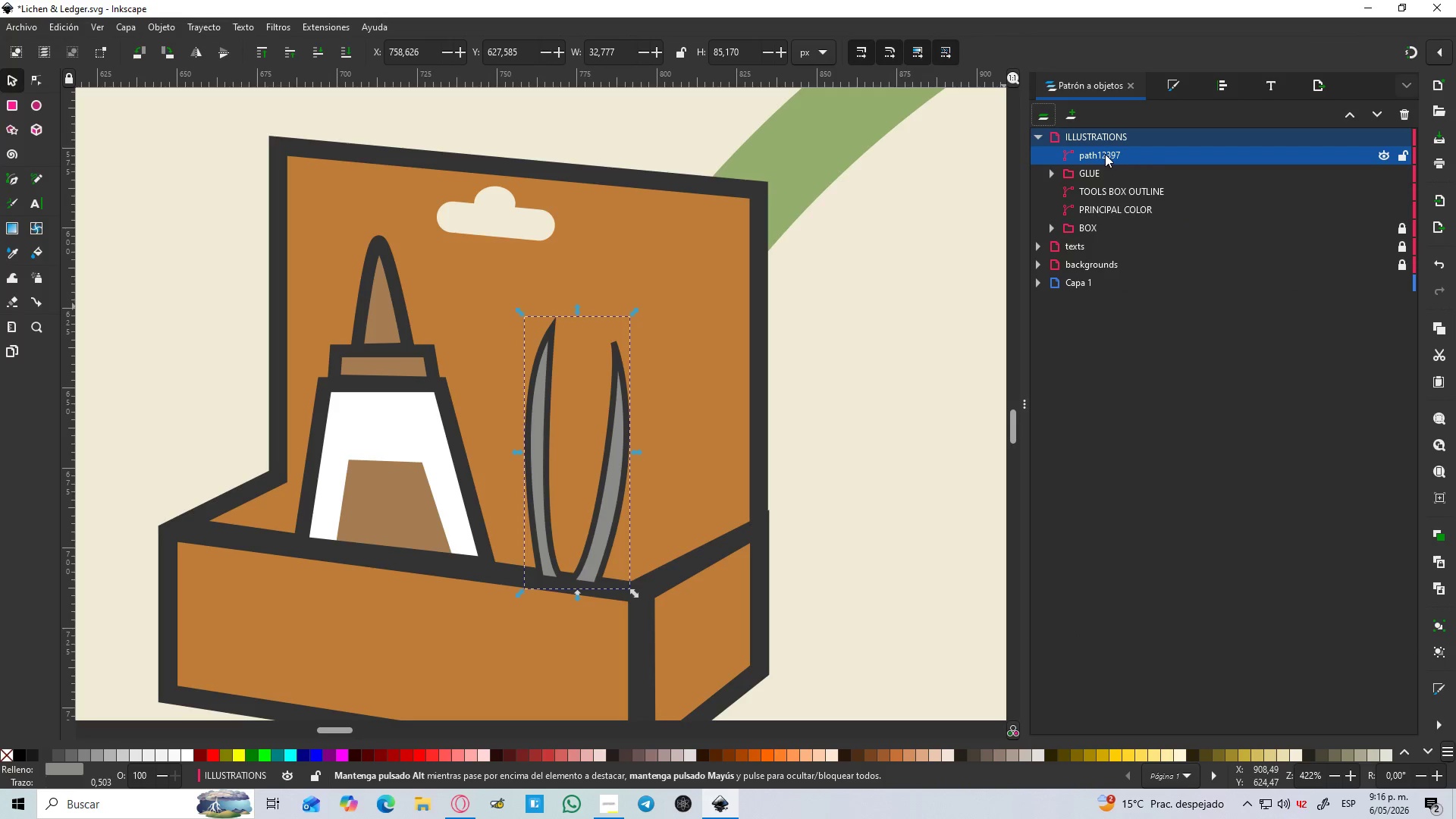 
double_click([1105, 154])
 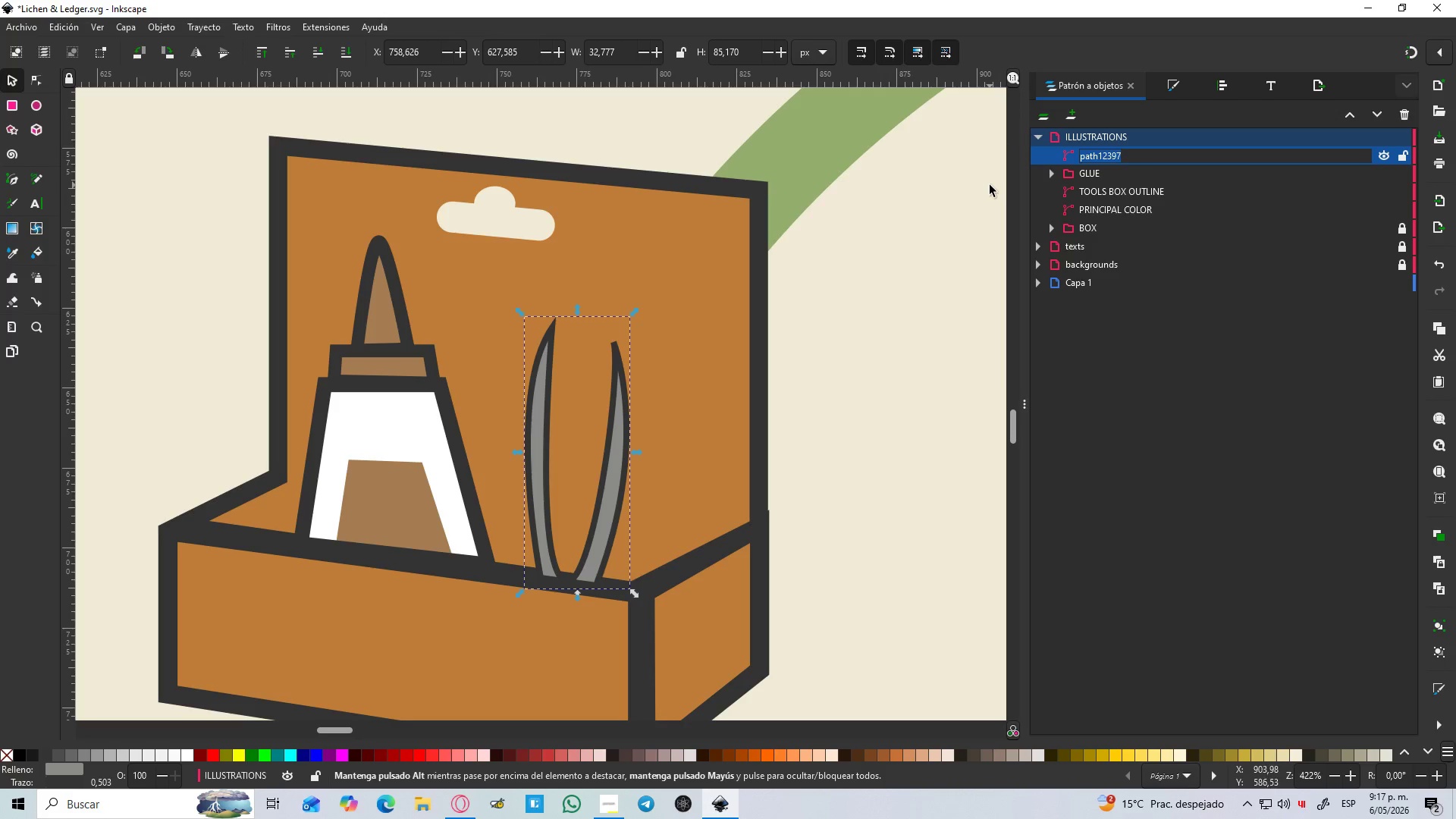 
wait(22.95)
 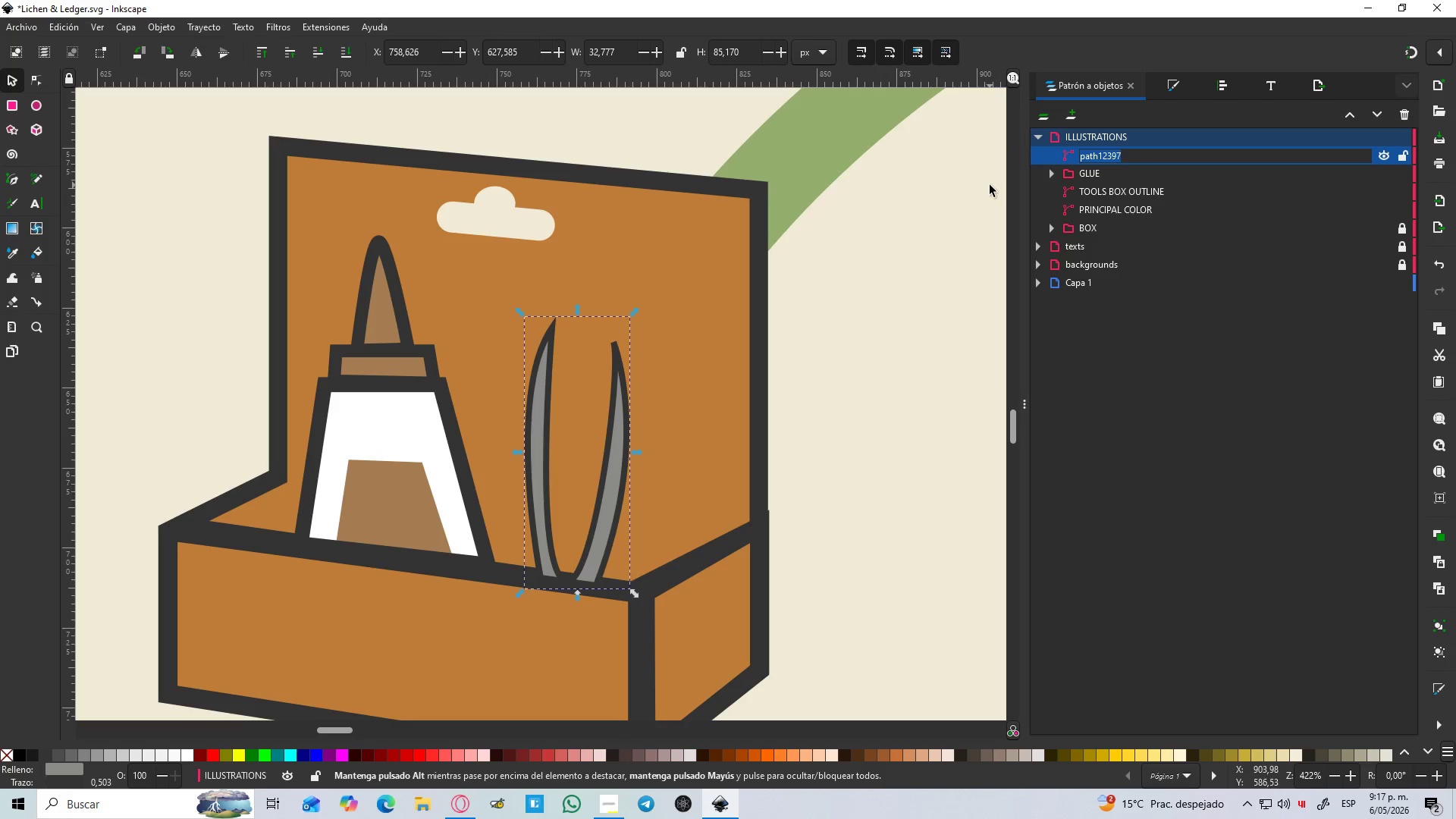 
type(TWEEZERS)
 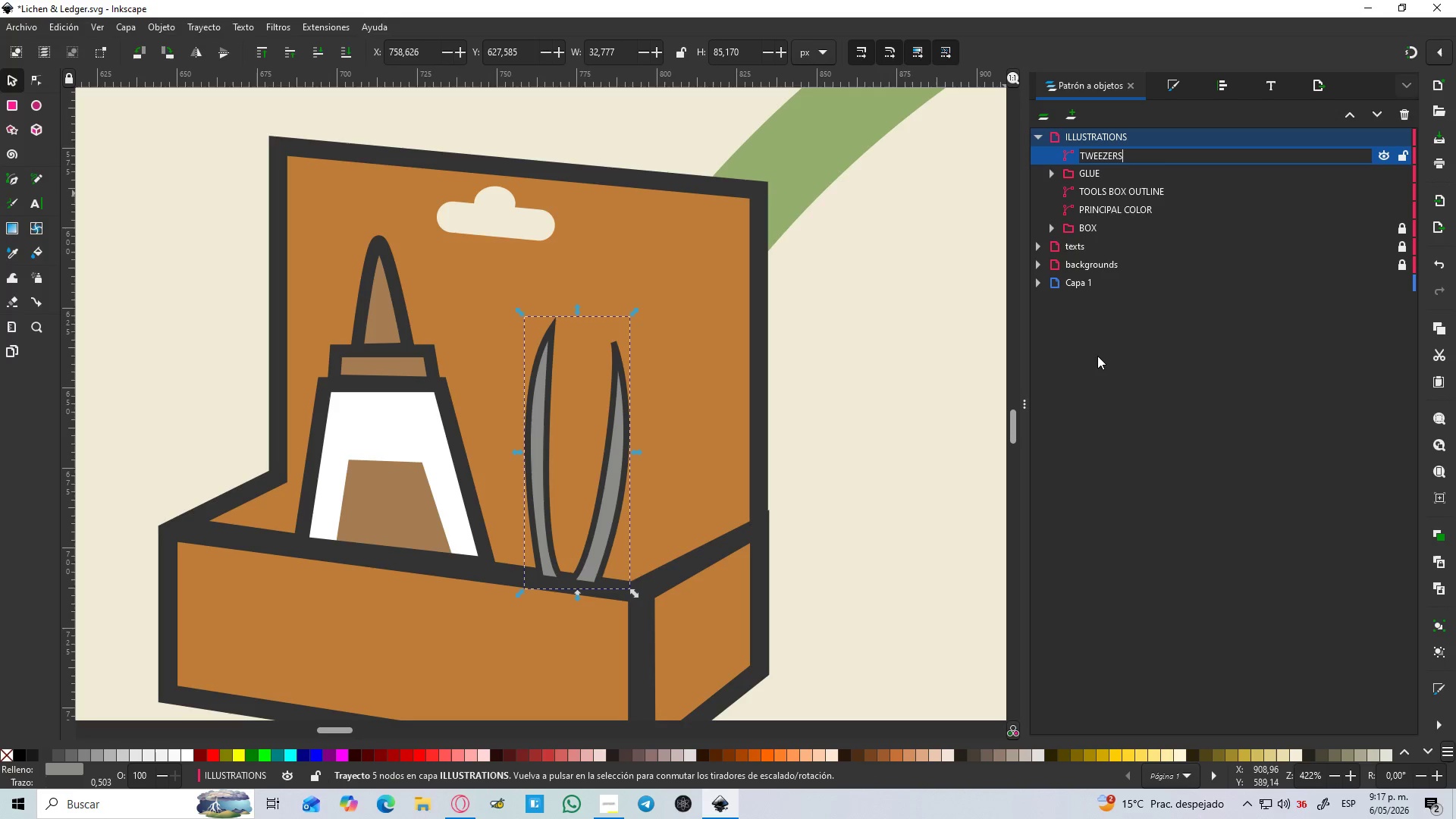 
key(Enter)
 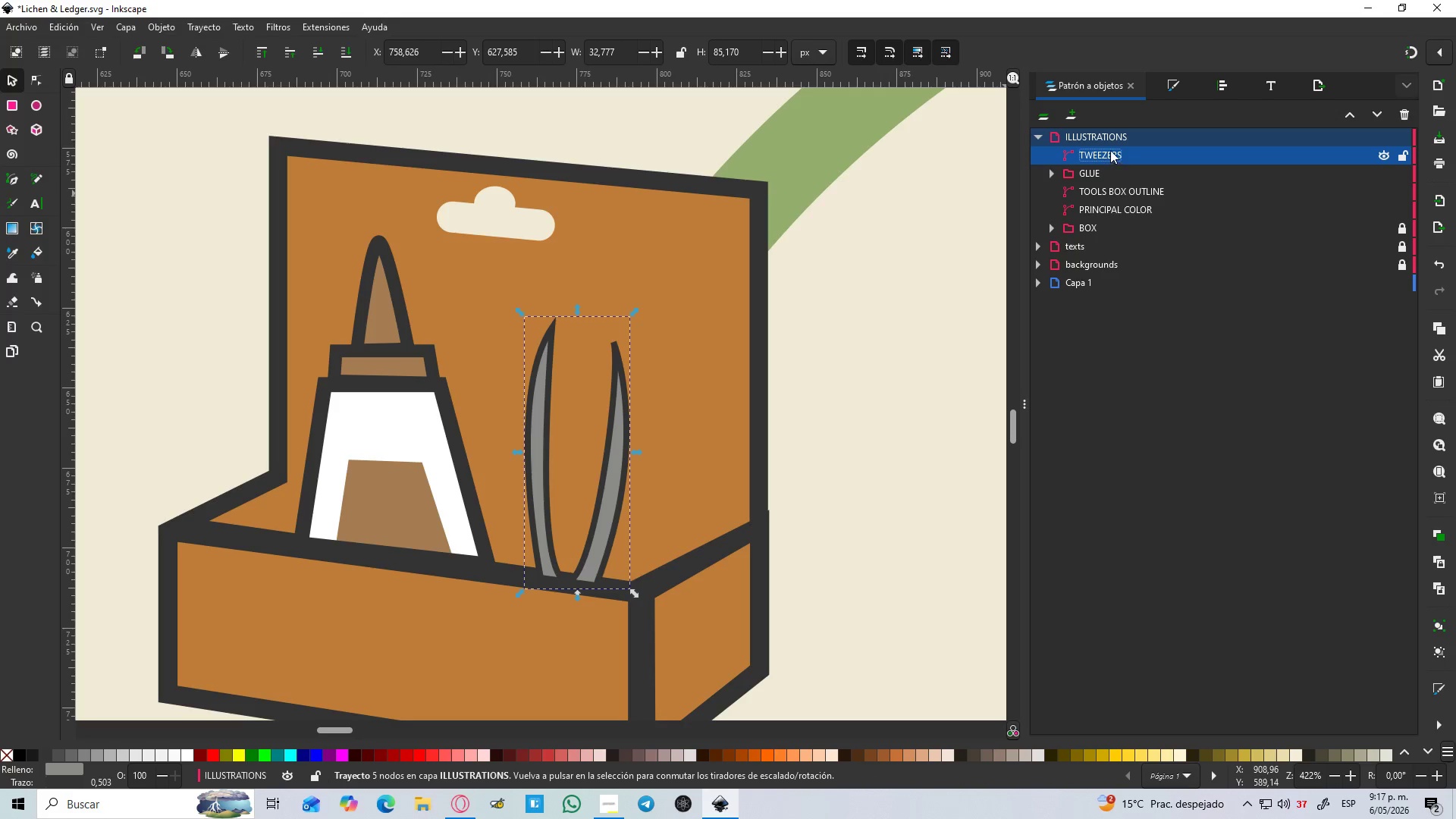 
left_click_drag(start_coordinate=[1118, 147], to_coordinate=[1161, 217])
 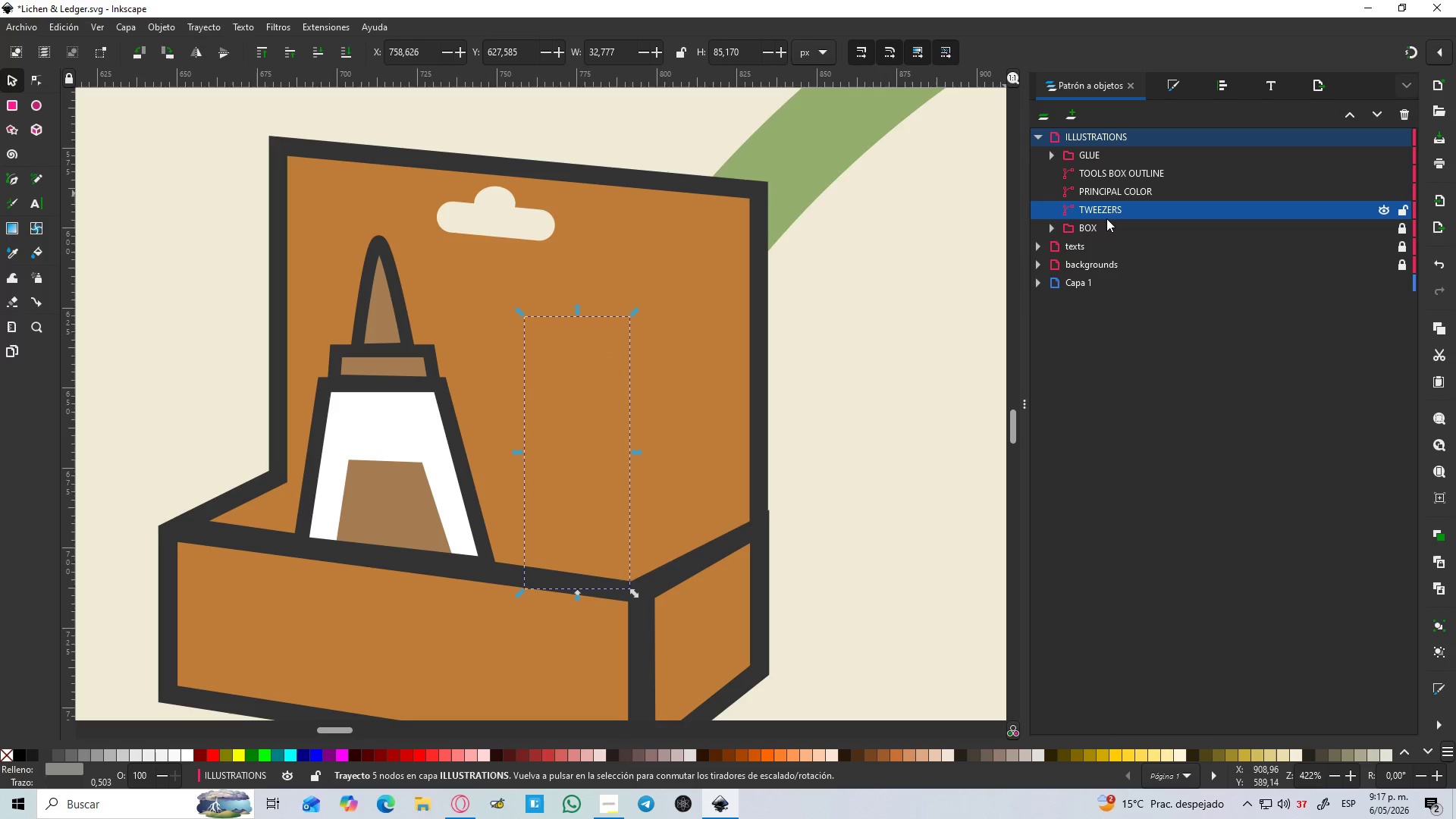 
left_click_drag(start_coordinate=[1107, 212], to_coordinate=[1129, 183])
 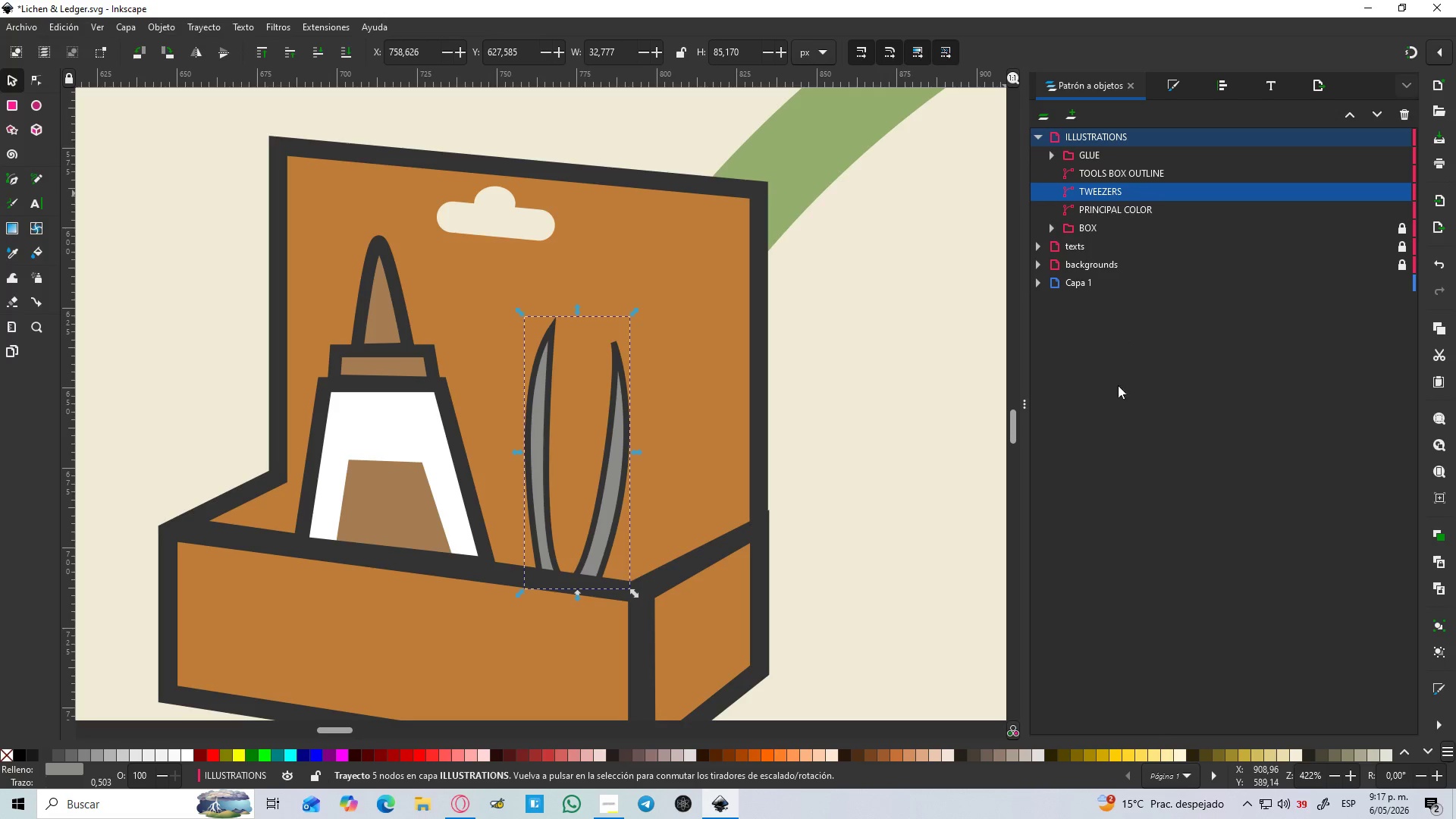 
left_click([1117, 411])
 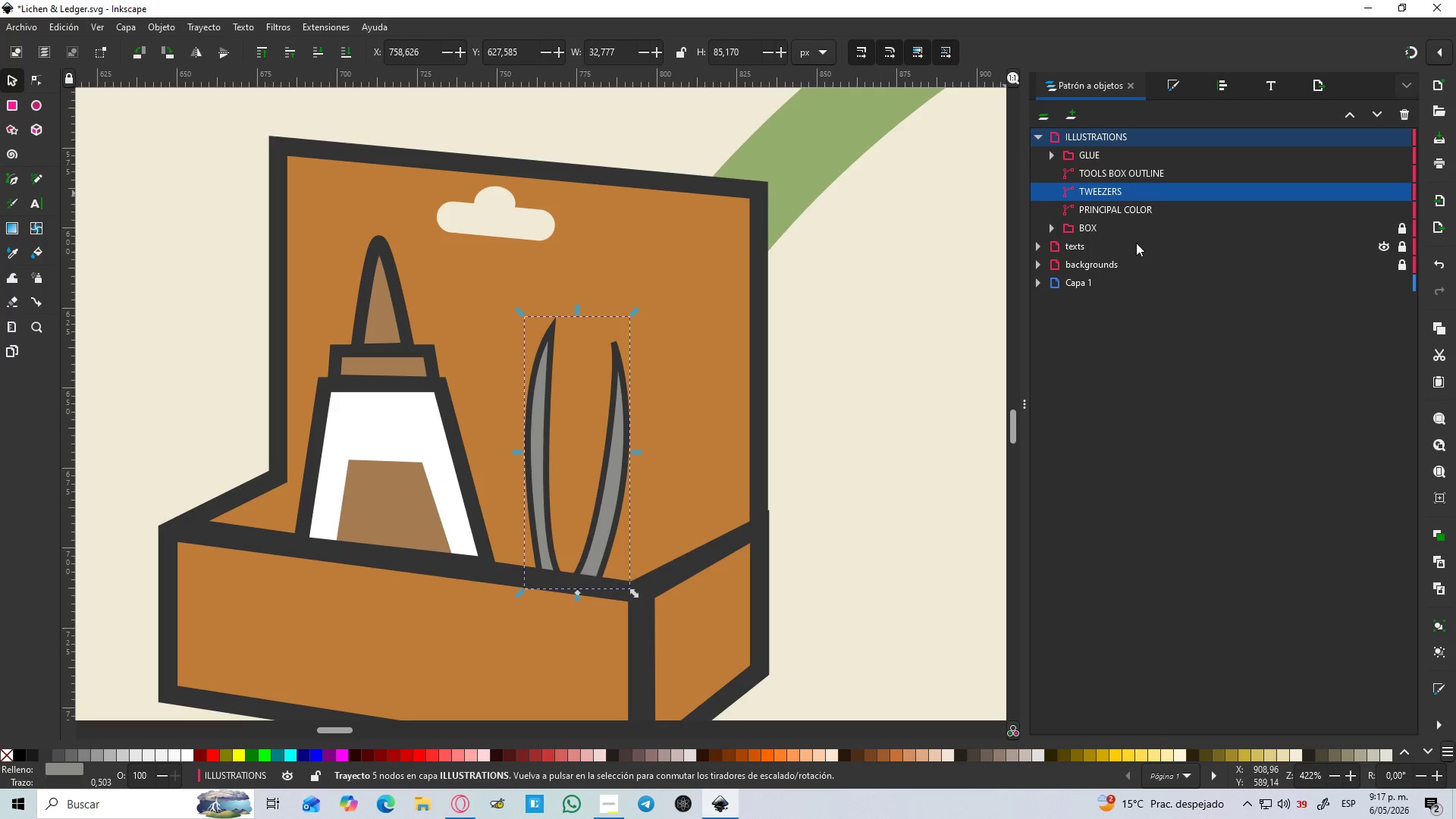 
left_click([1126, 380])
 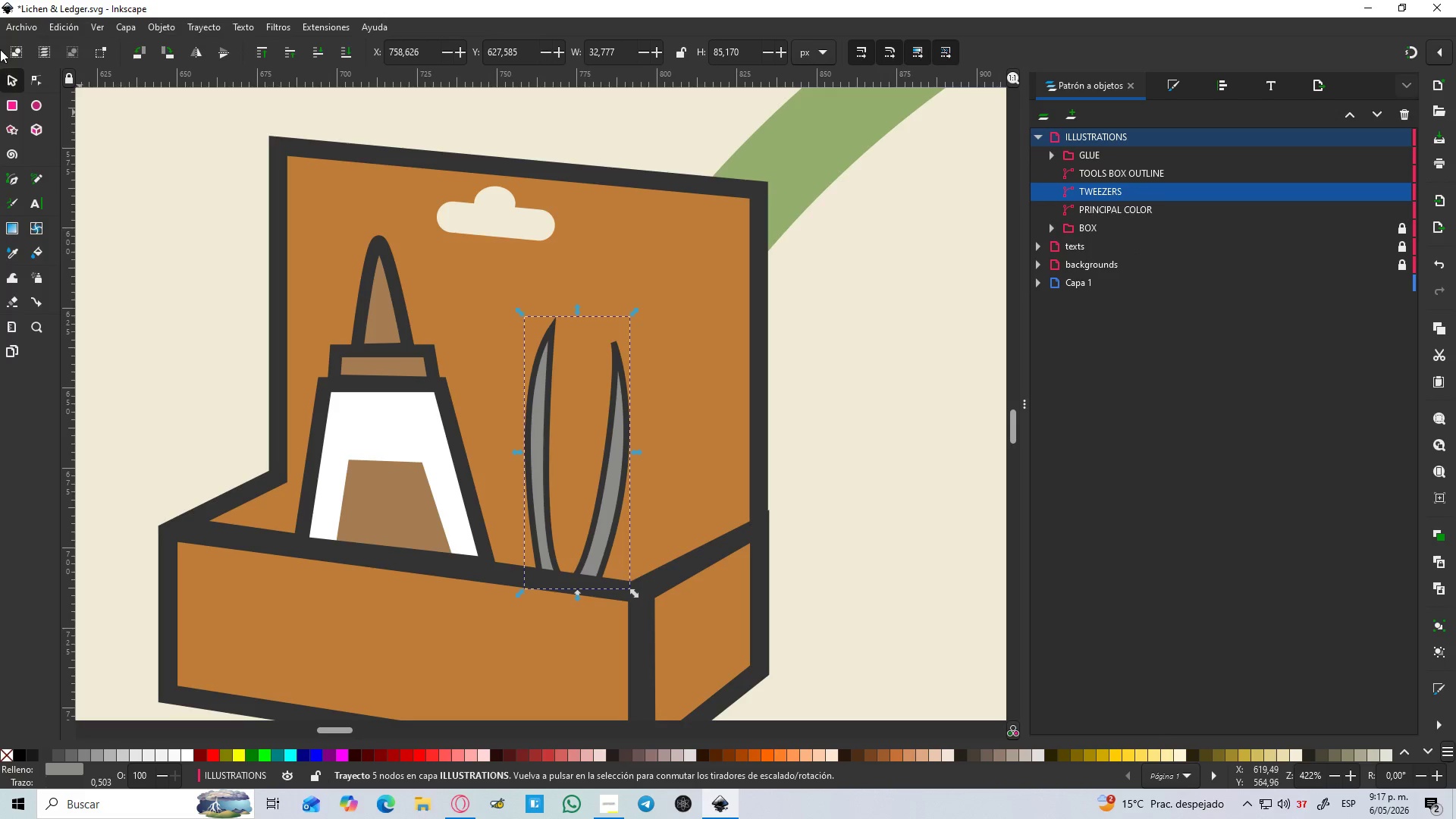 
left_click([11, 80])
 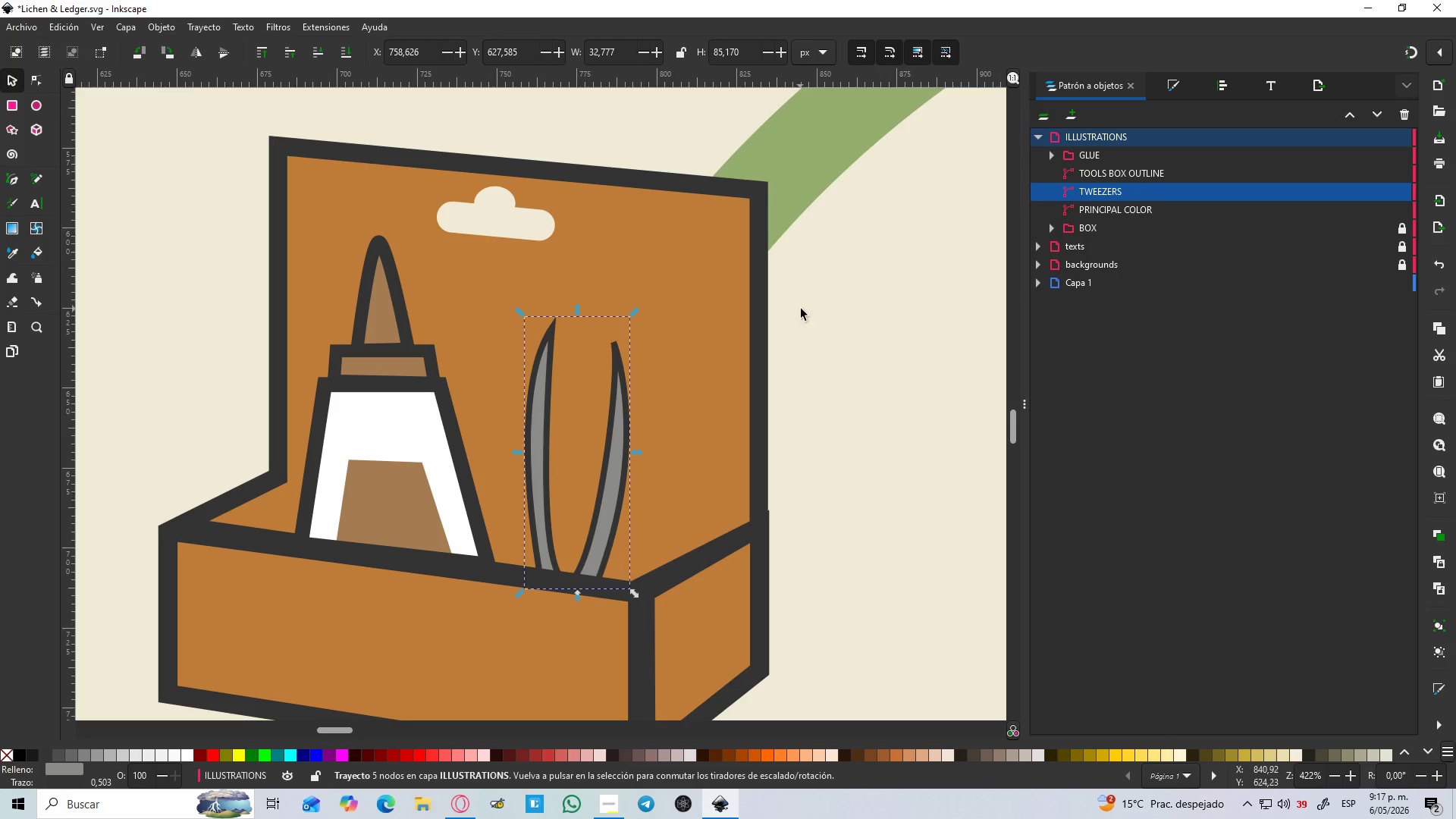 
hold_key(key=ControlLeft, duration=0.56)
 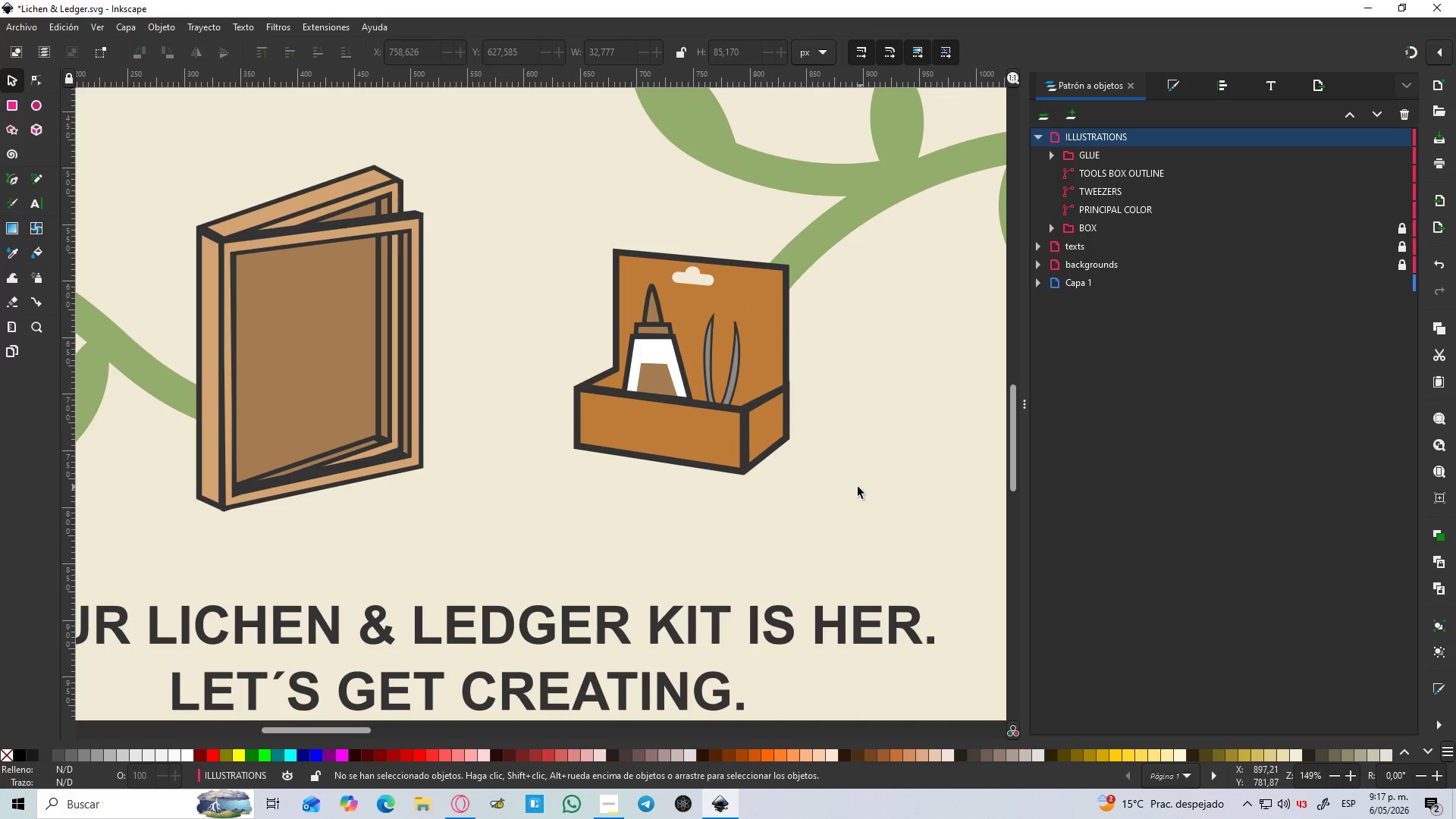 
left_click([868, 495])
 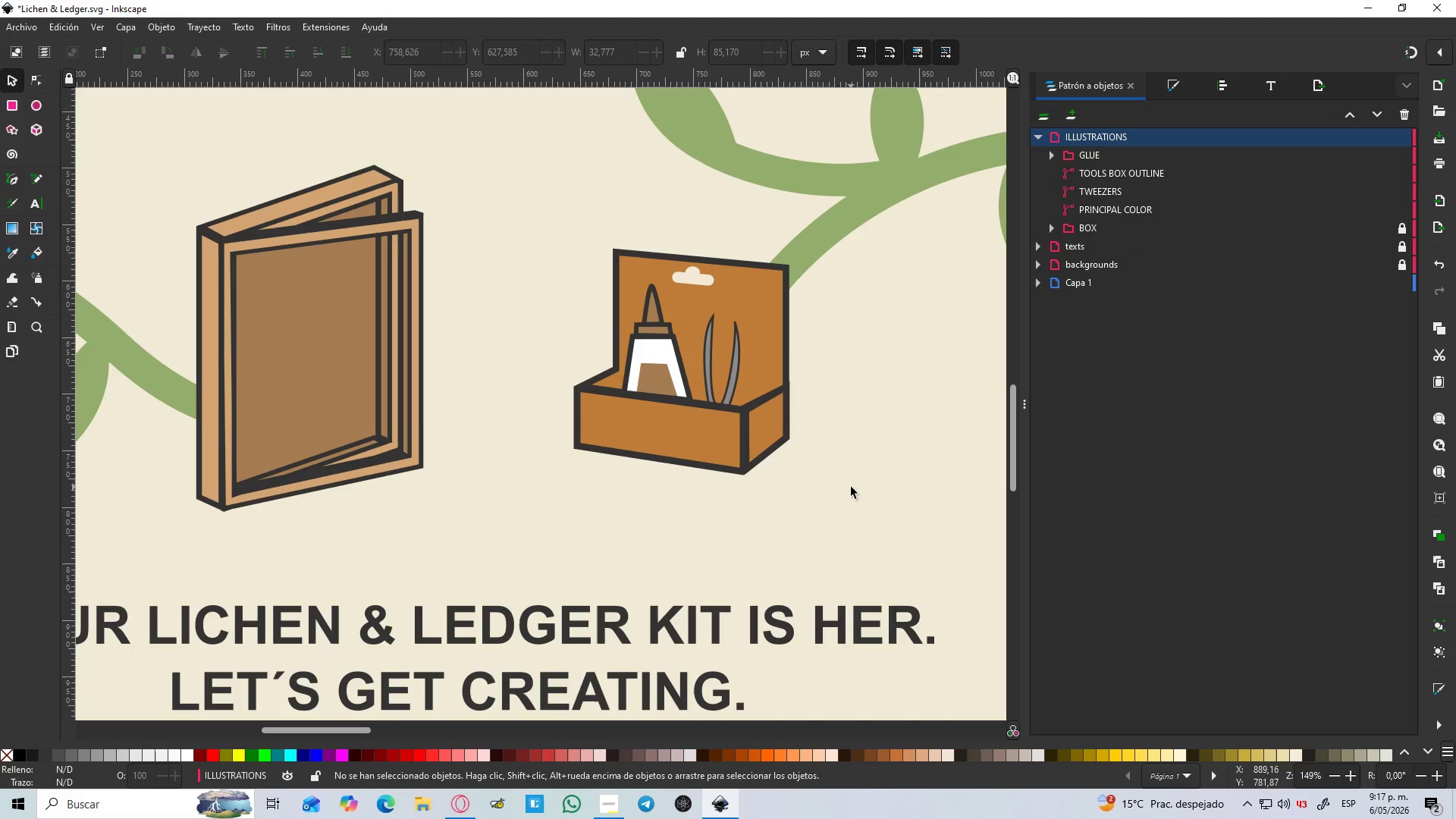 
scroll: coordinate [801, 310], scroll_direction: down, amount: 3.0
 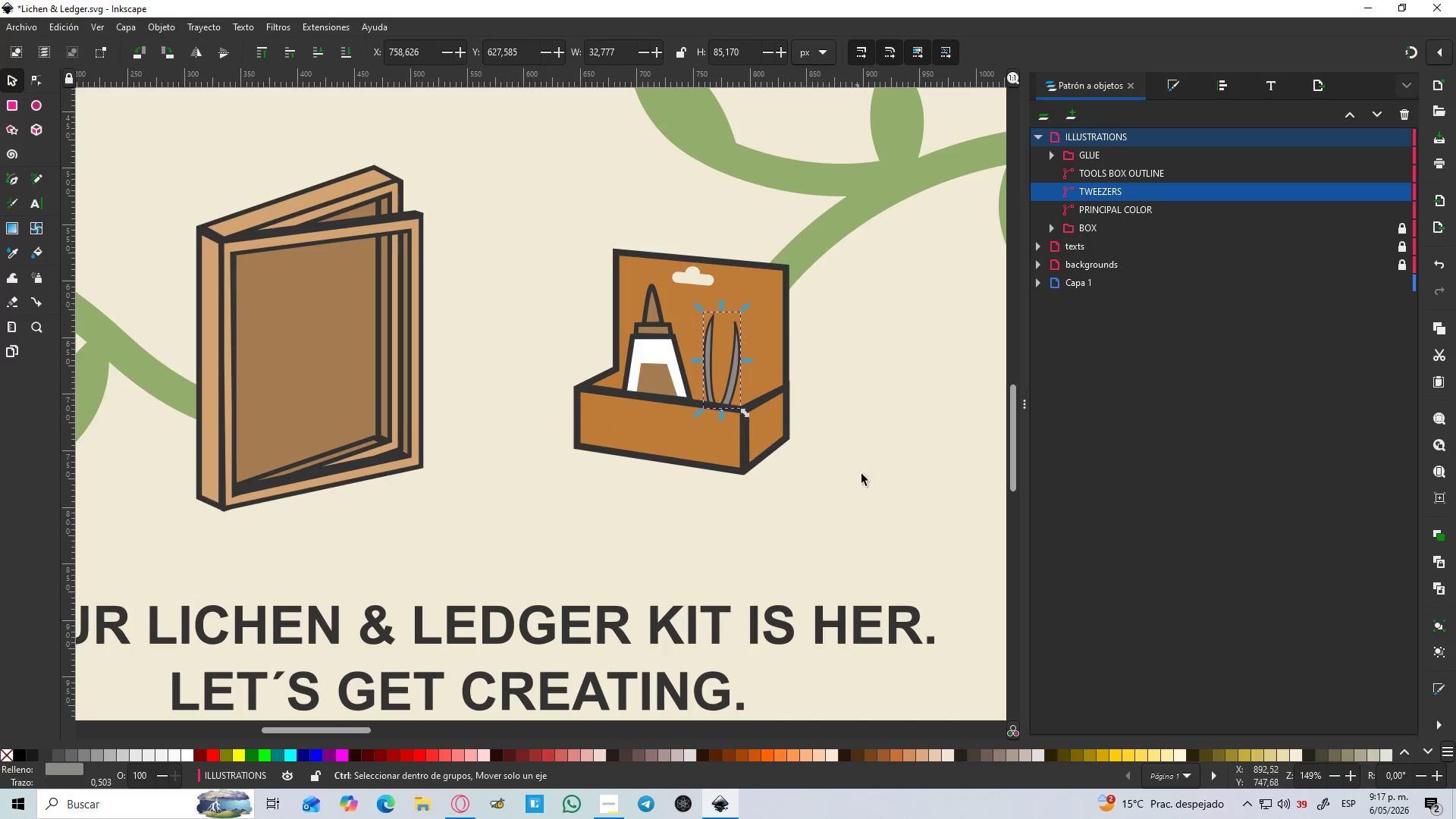 
hold_key(key=ControlLeft, duration=1.5)
scroll: coordinate [849, 488], scroll_direction: down, amount: 2.0
 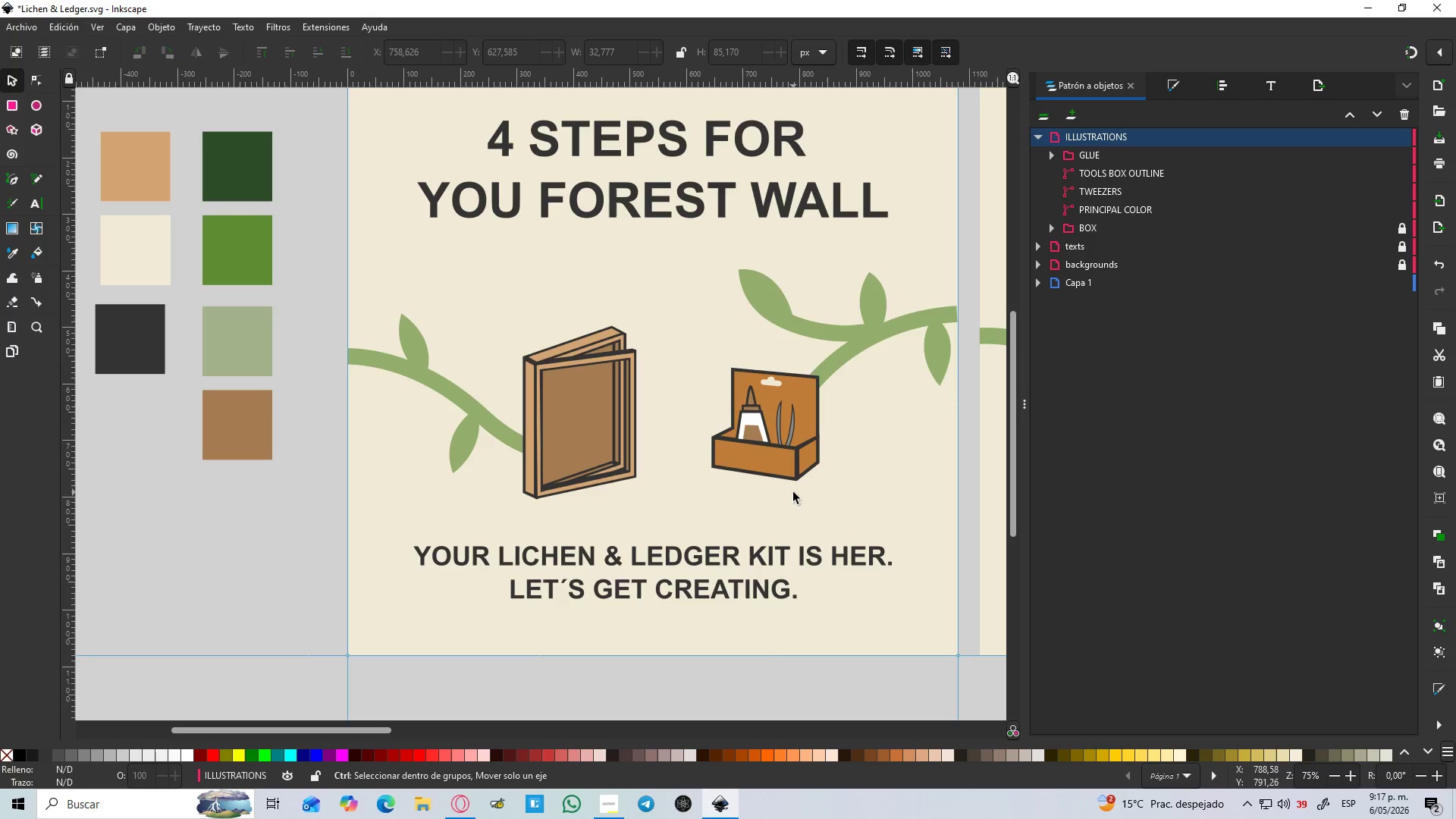 
hold_key(key=ControlLeft, duration=1.5)
scroll: coordinate [777, 477], scroll_direction: up, amount: 2.0
 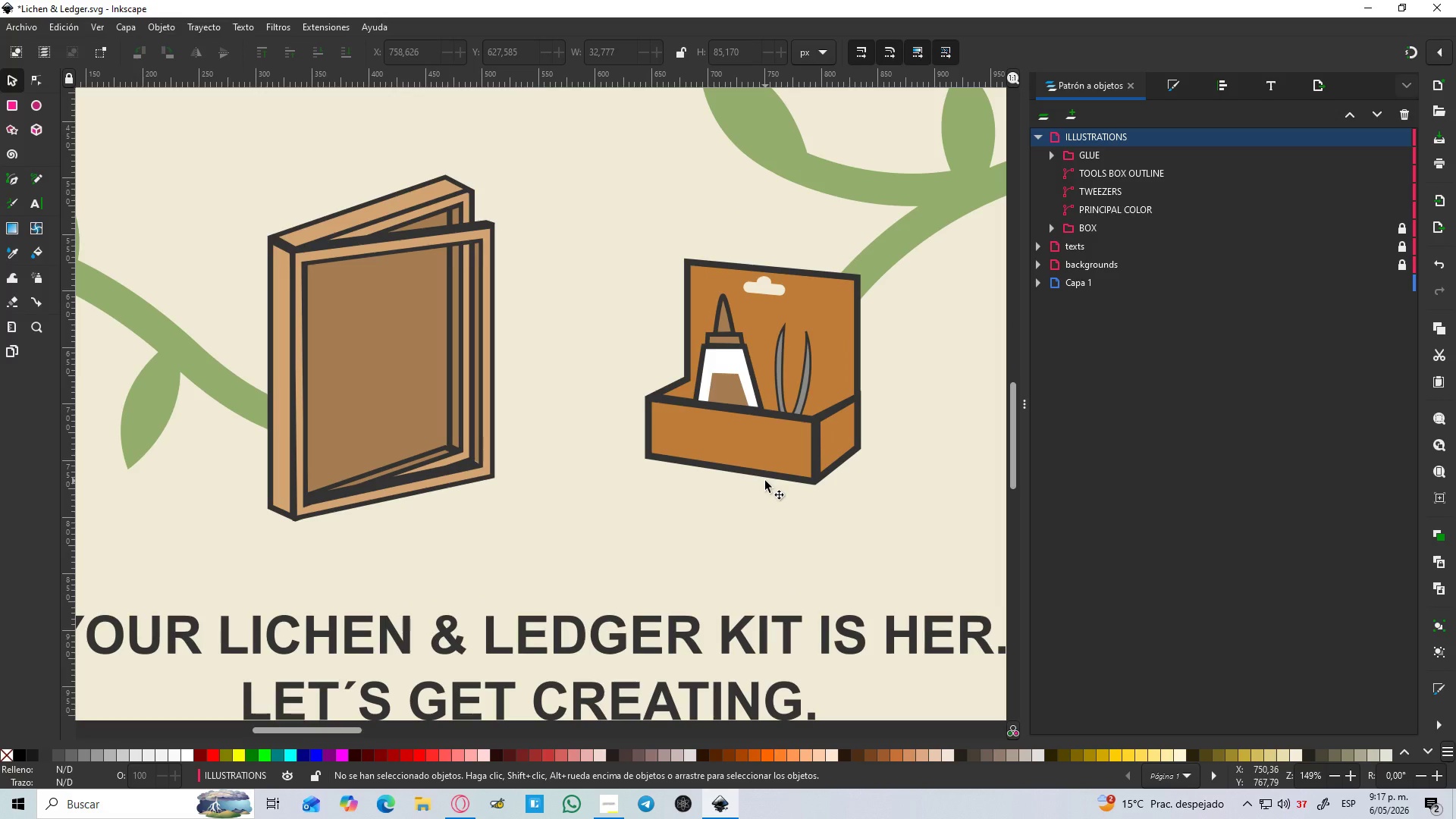 
wait(6.91)
 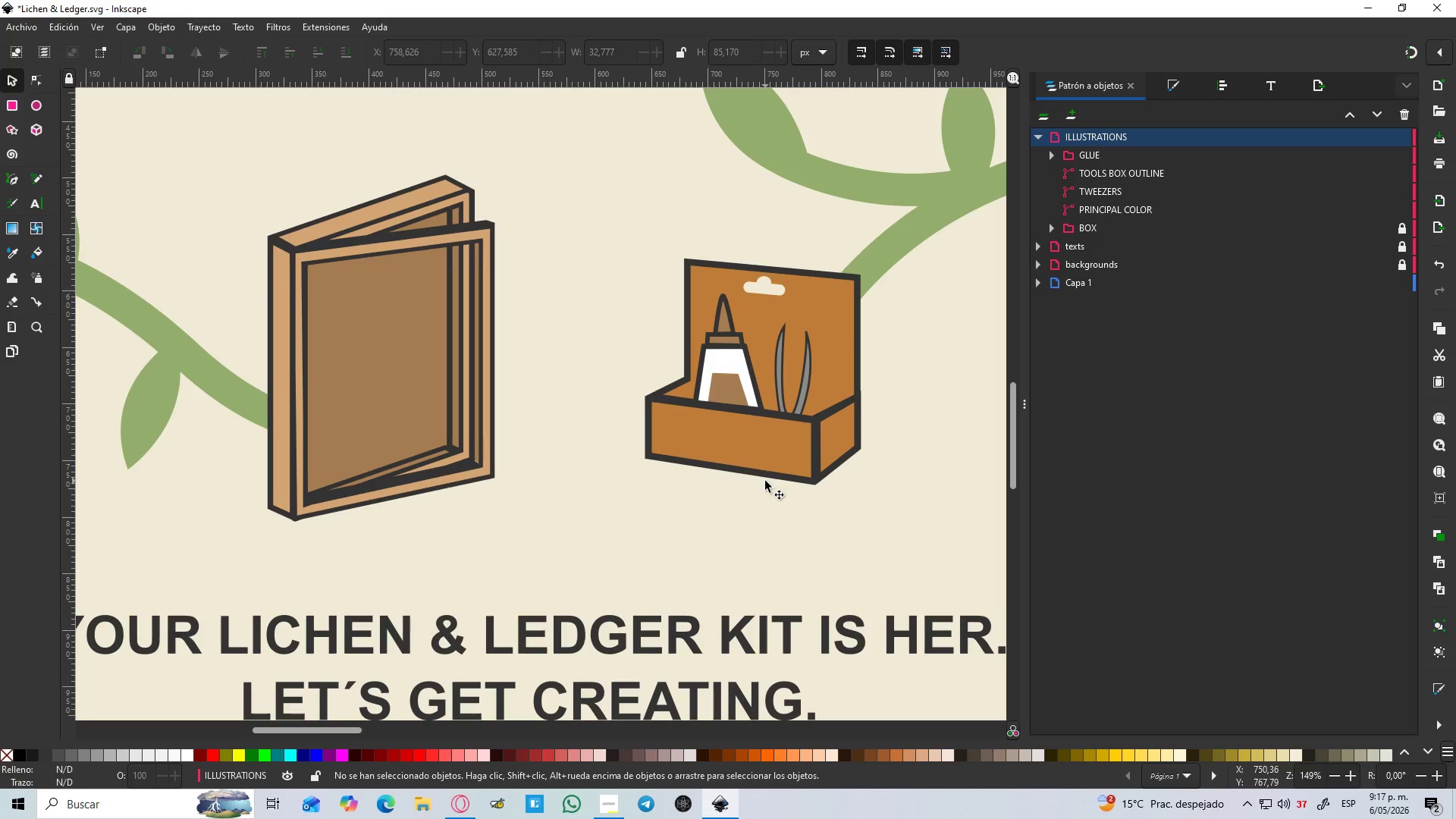 
hold_key(key=ControlLeft, duration=0.66)
scroll: coordinate [741, 449], scroll_direction: down, amount: 3.0
 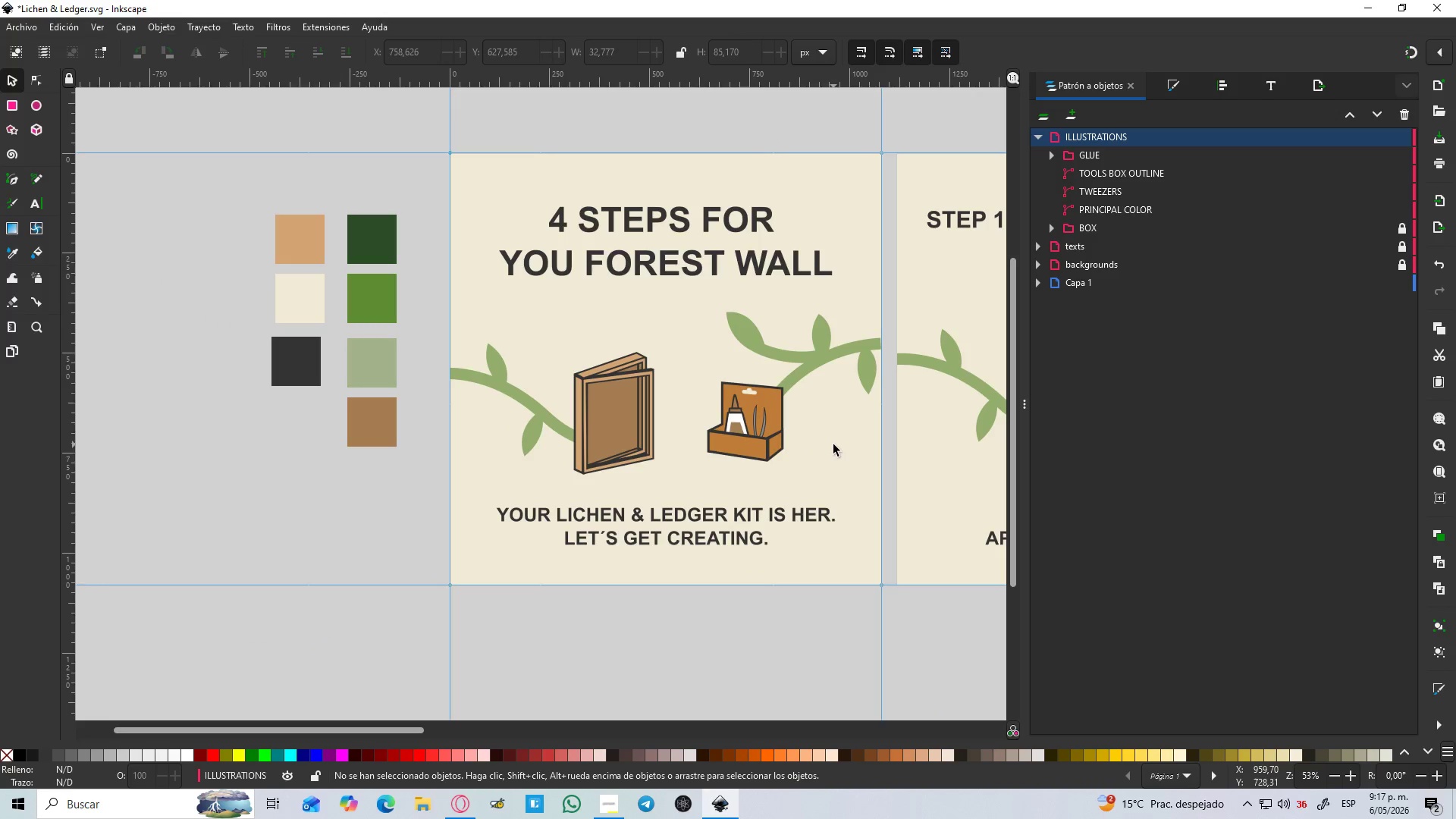 
left_click([833, 444])
 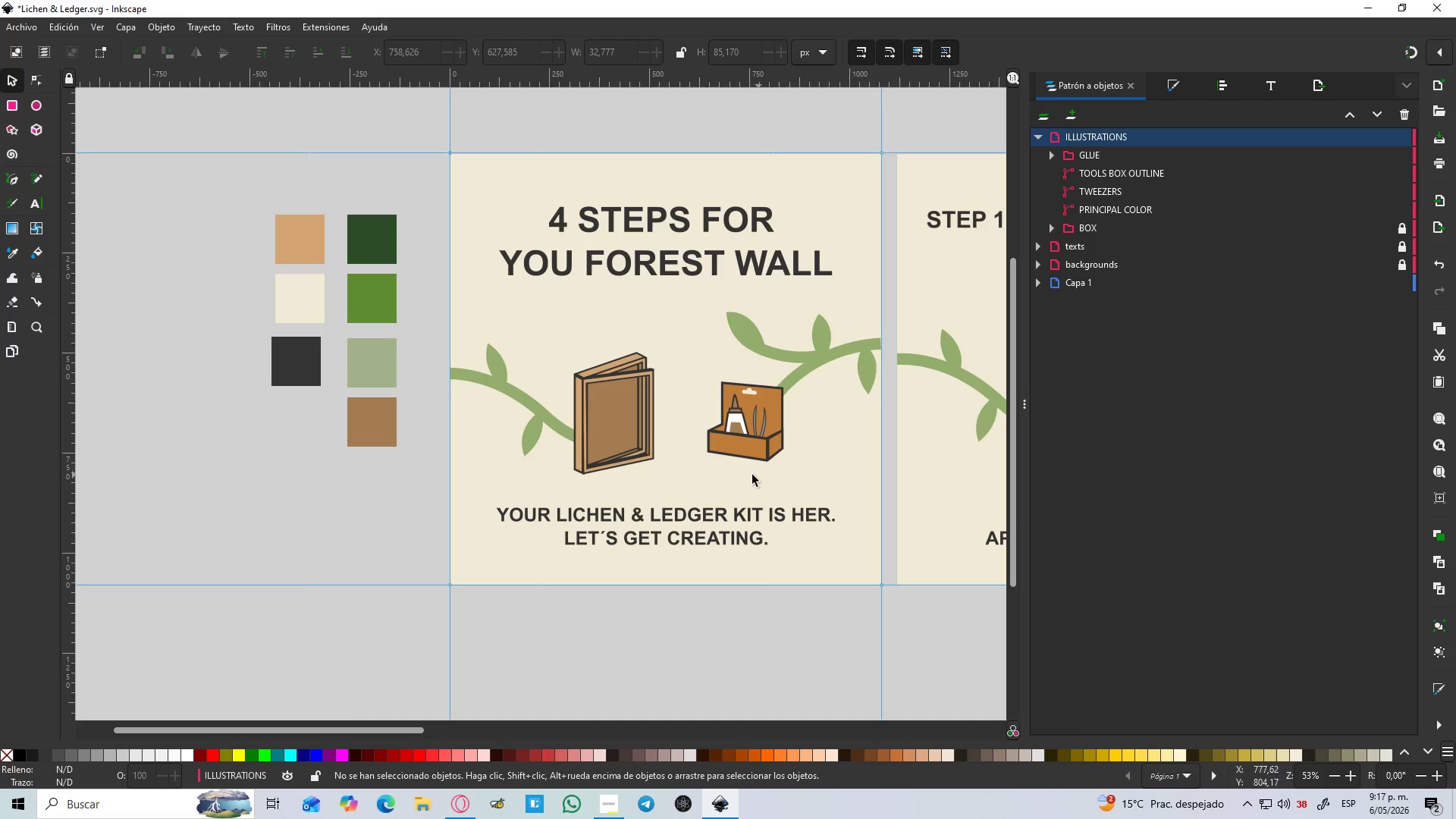 
hold_key(key=ControlLeft, duration=1.28)
scroll: coordinate [738, 466], scroll_direction: none, amount: 0.0
 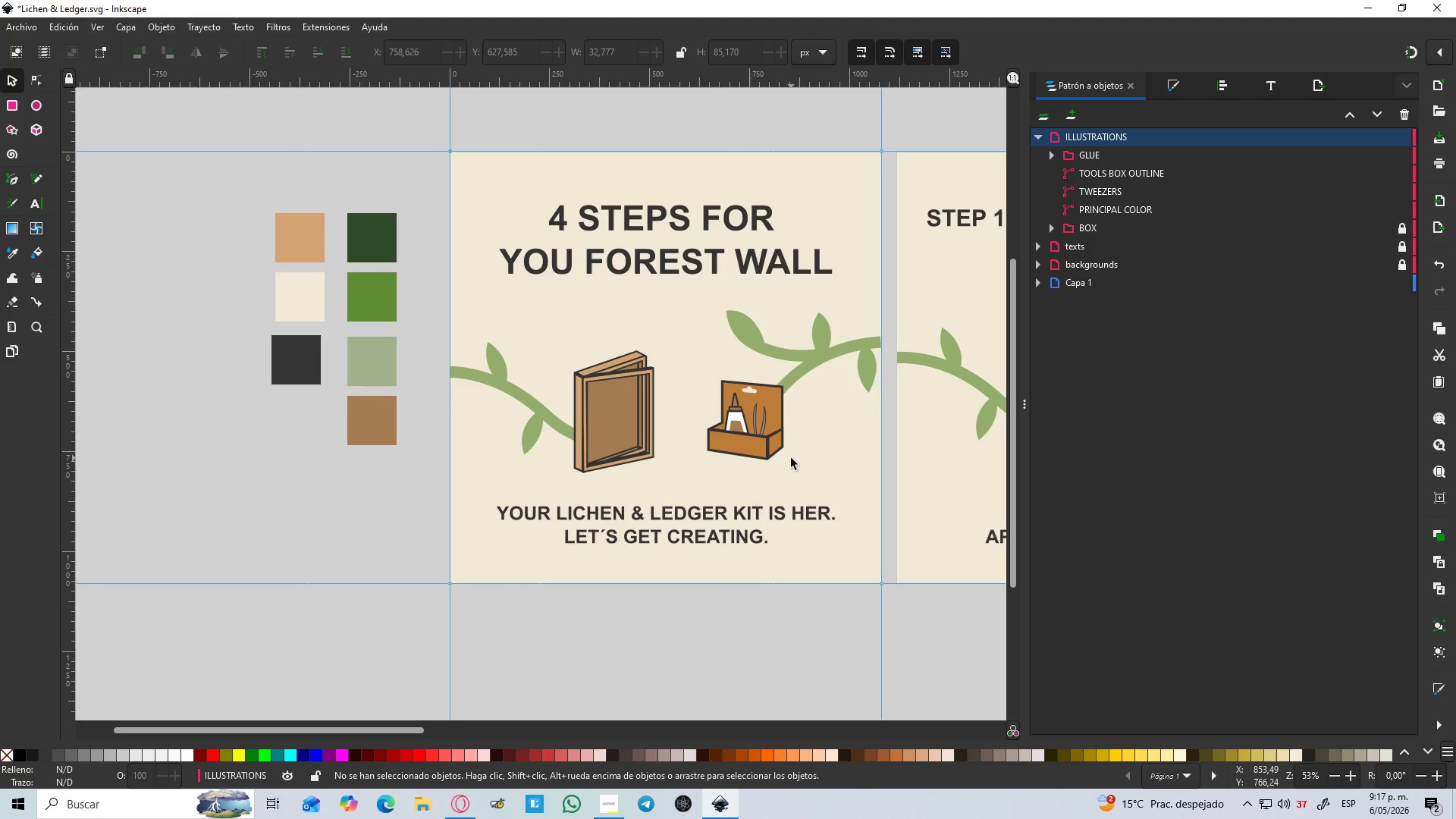 
hold_key(key=ControlLeft, duration=0.59)
 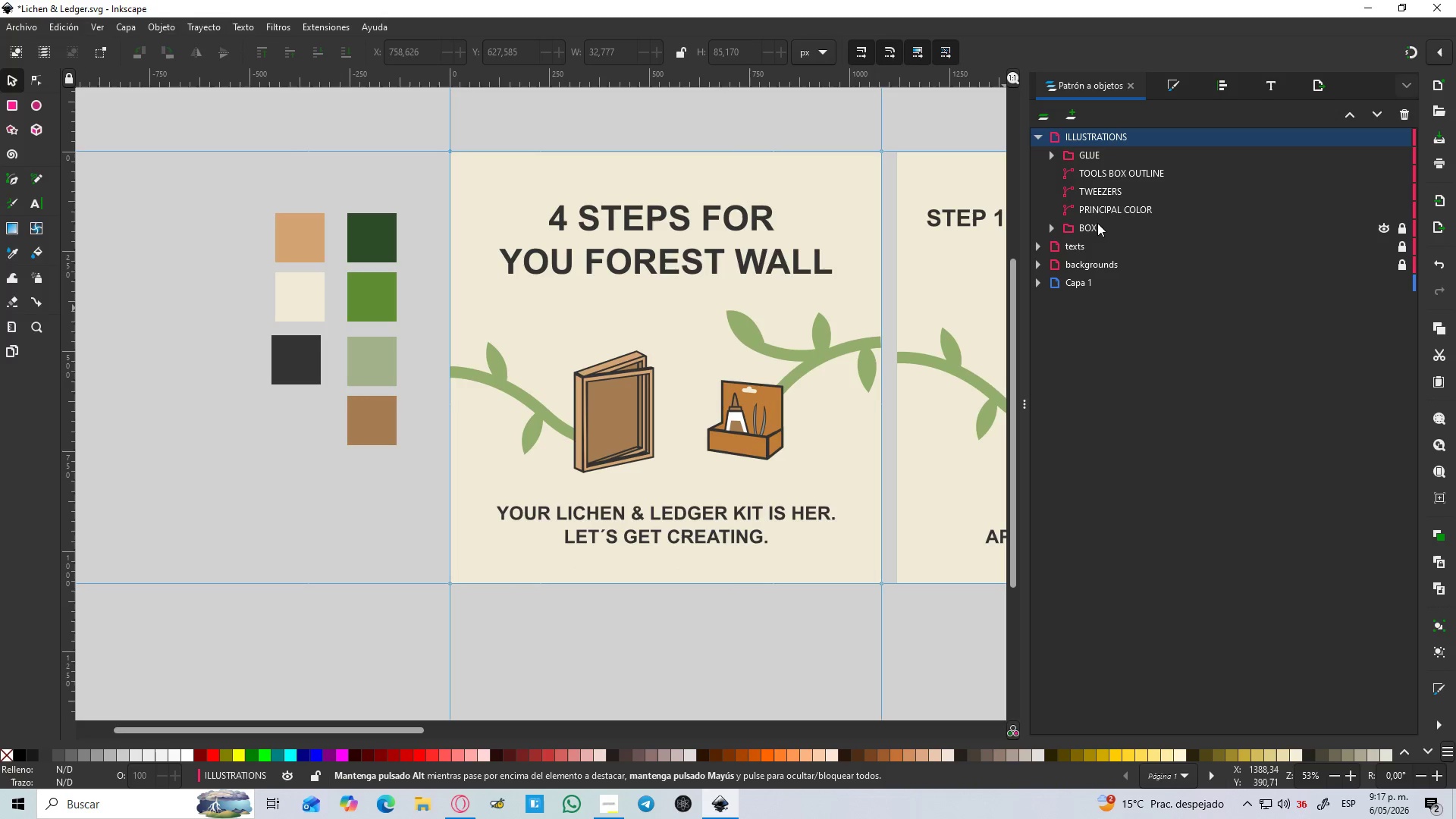 
hold_key(key=ControlLeft, duration=10.44)
left_click([1097, 223])
 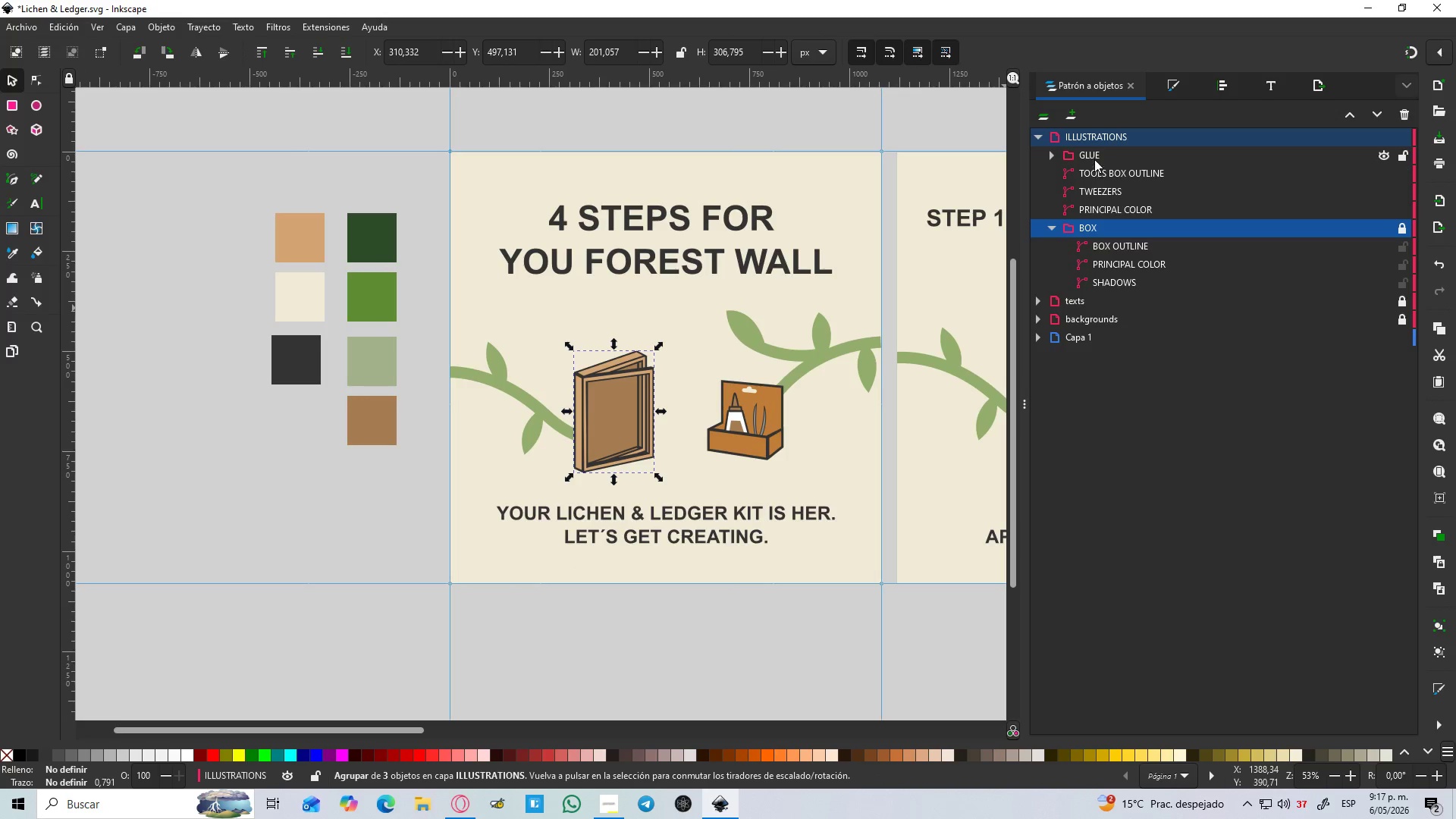 
left_click([1094, 158])
 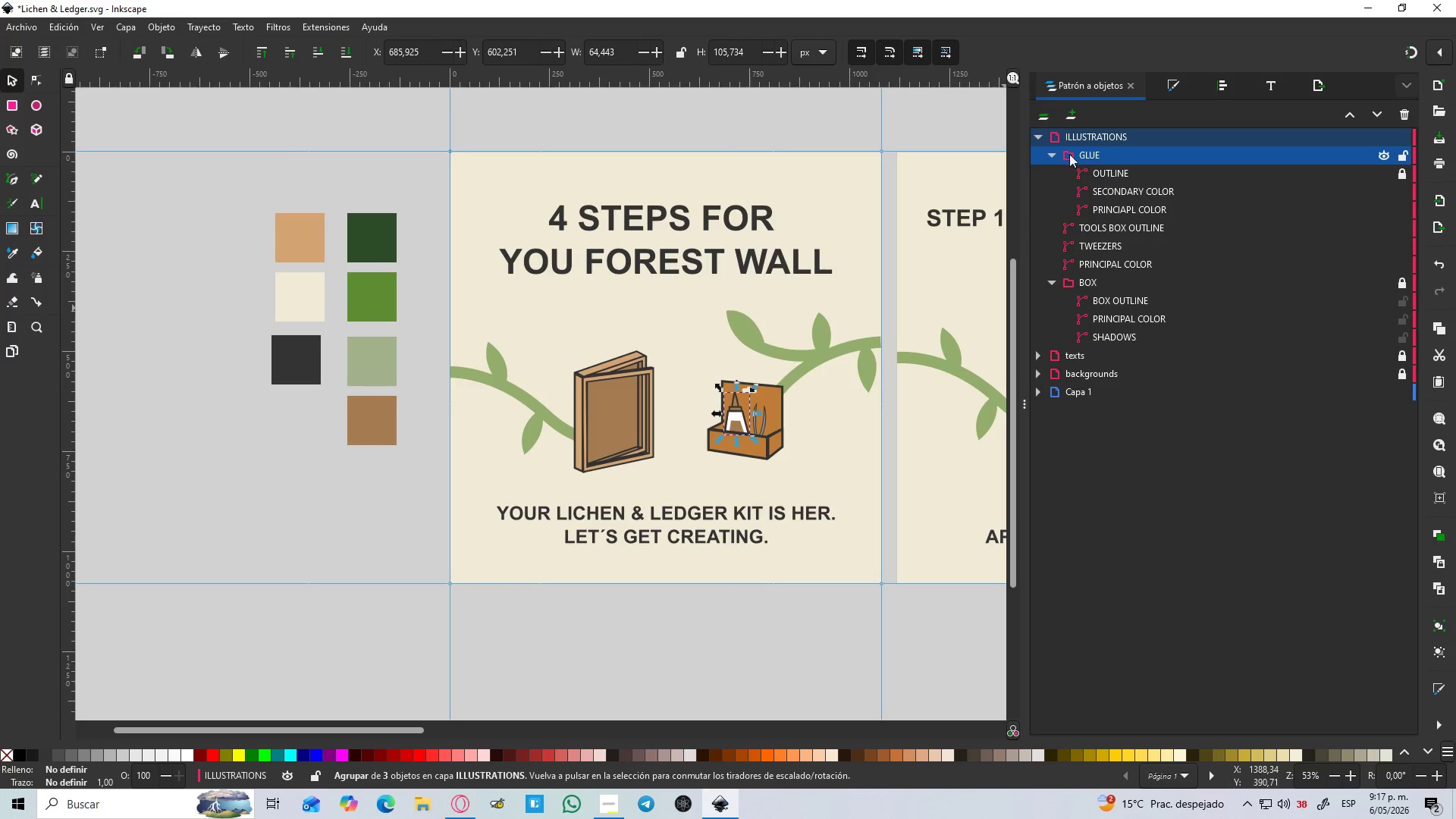 
left_click([1046, 154])
 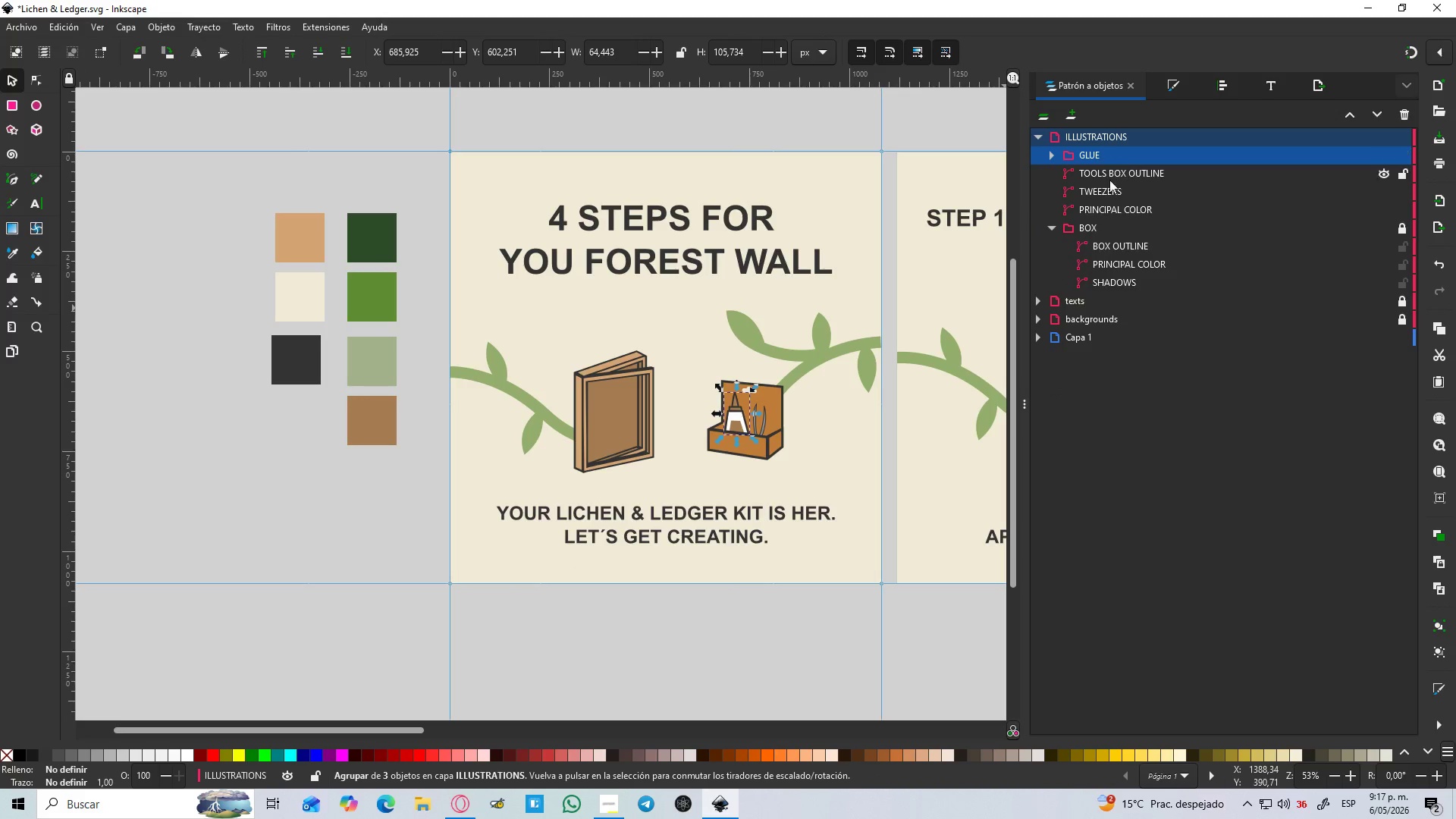 
left_click([1052, 225])
 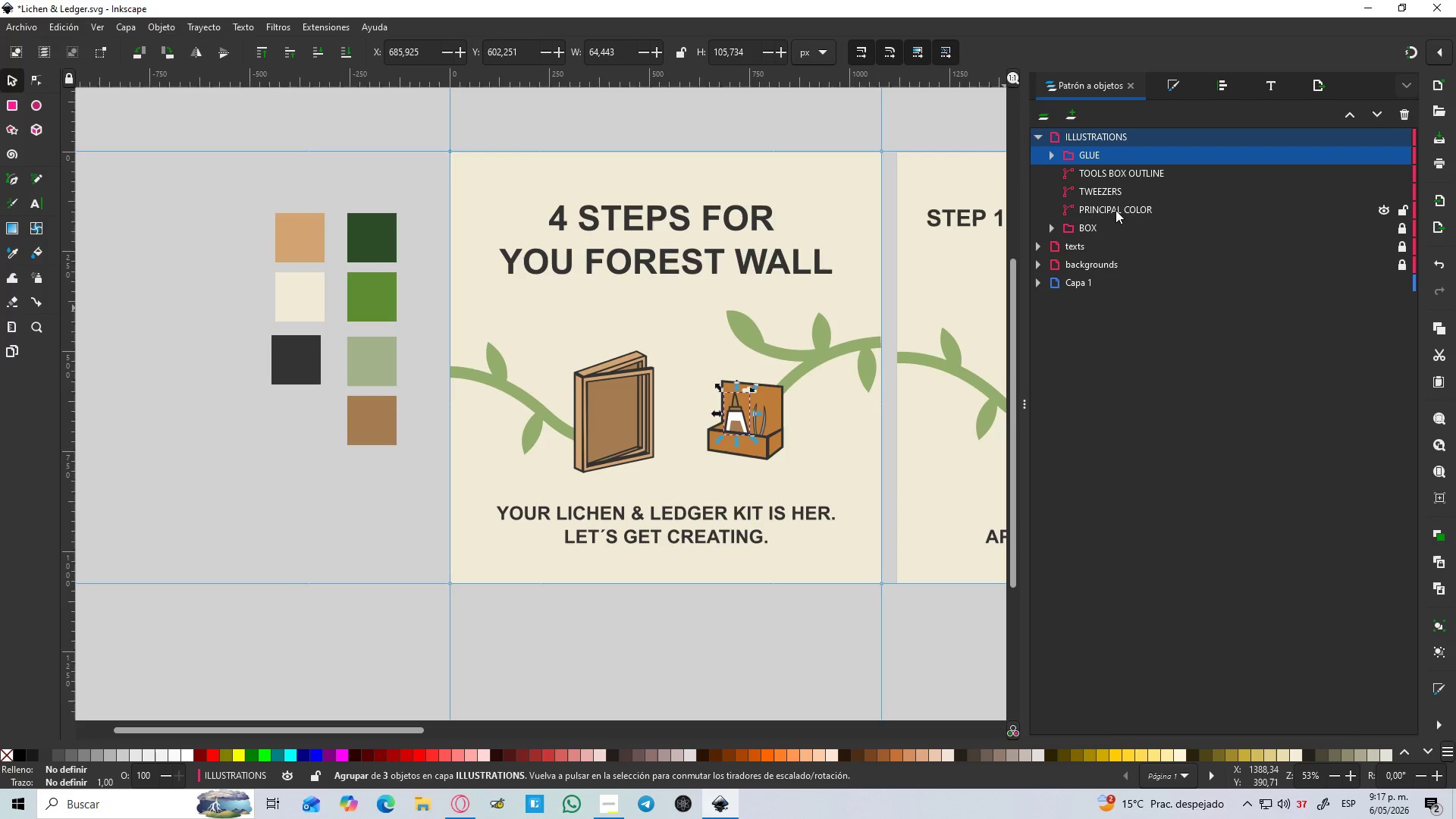 
left_click([1116, 210])
 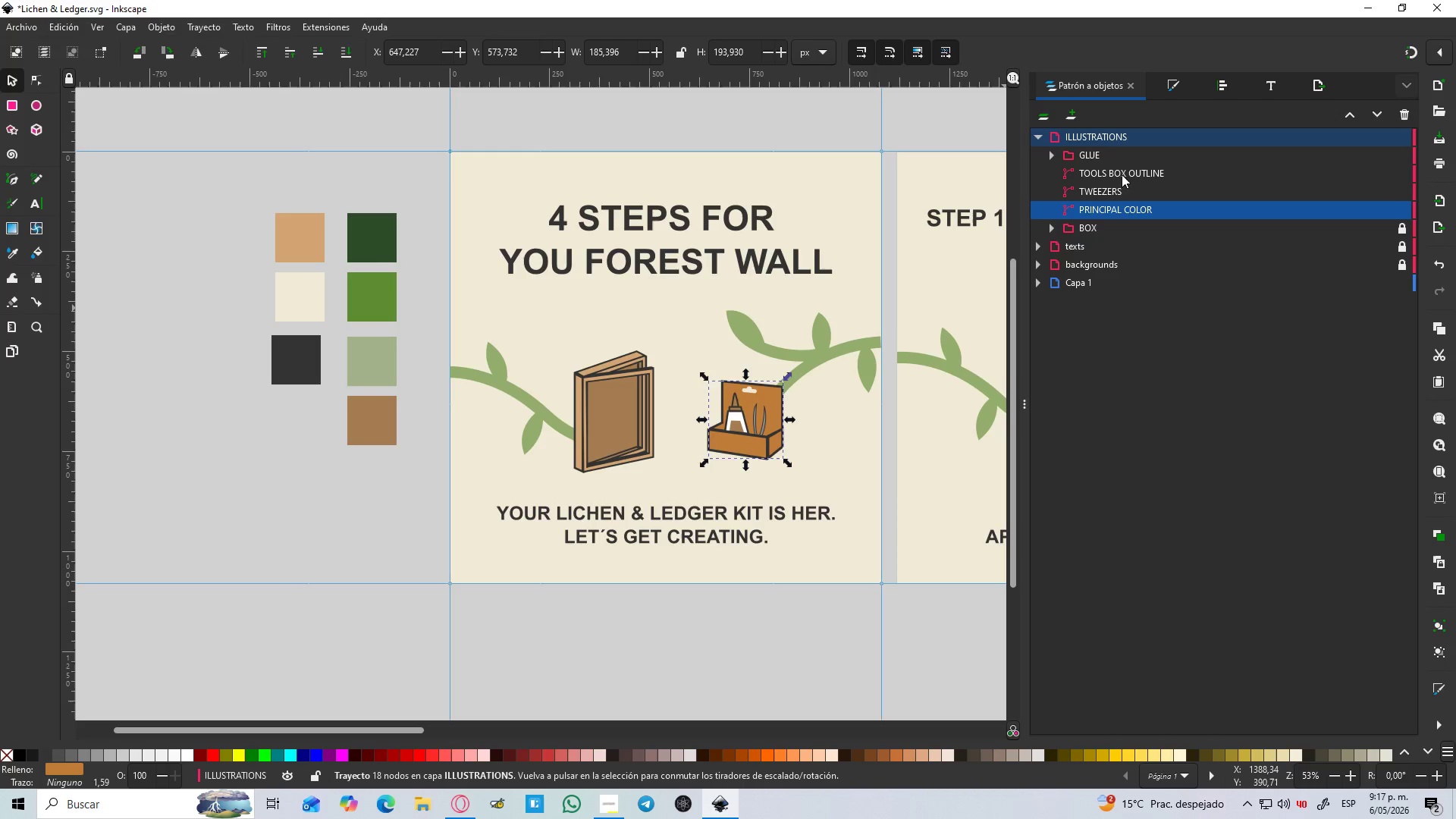 
hold_key(key=ShiftLeft, duration=1.12)
left_click([1115, 156])
 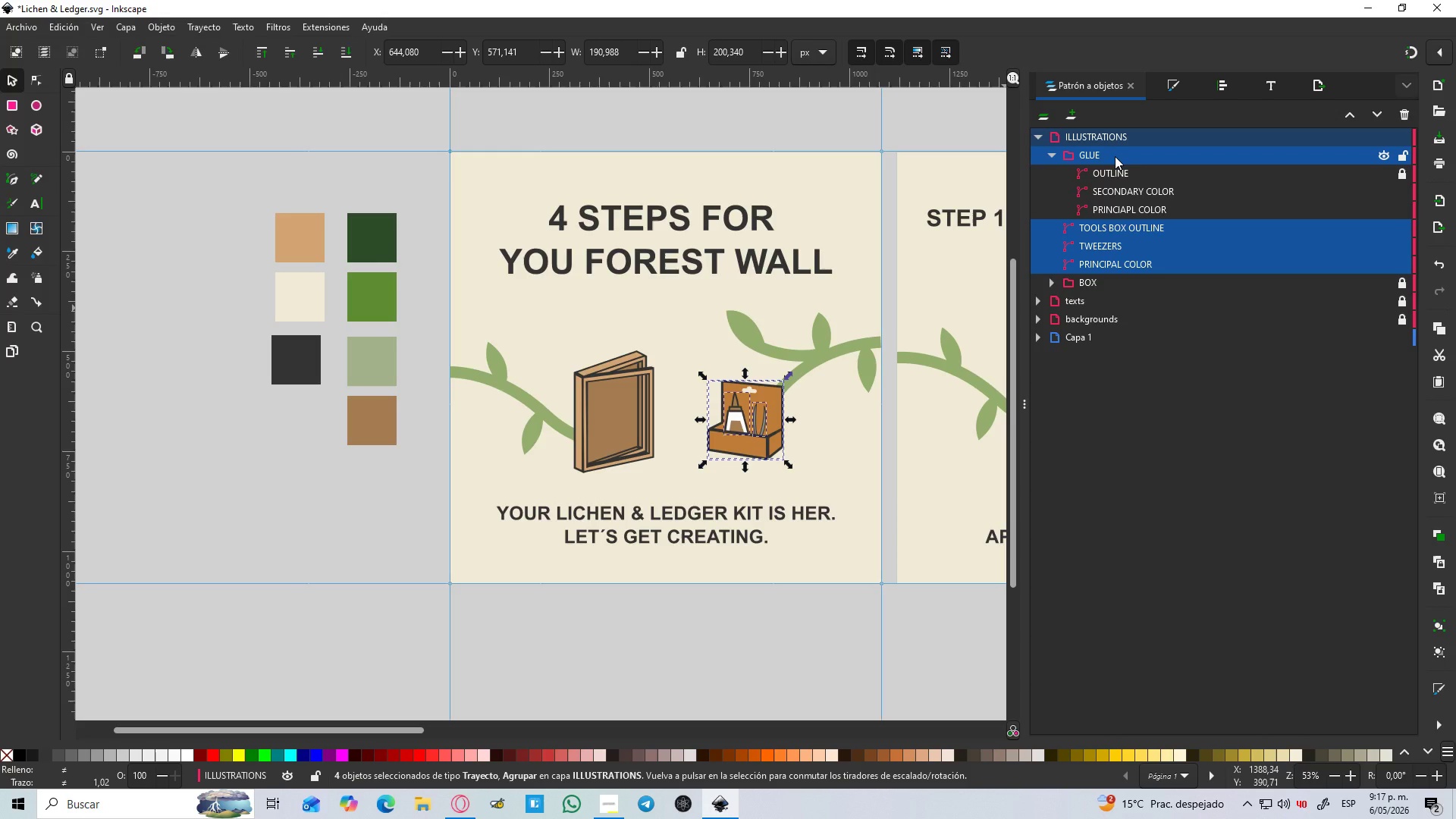 
key(Control+G)
 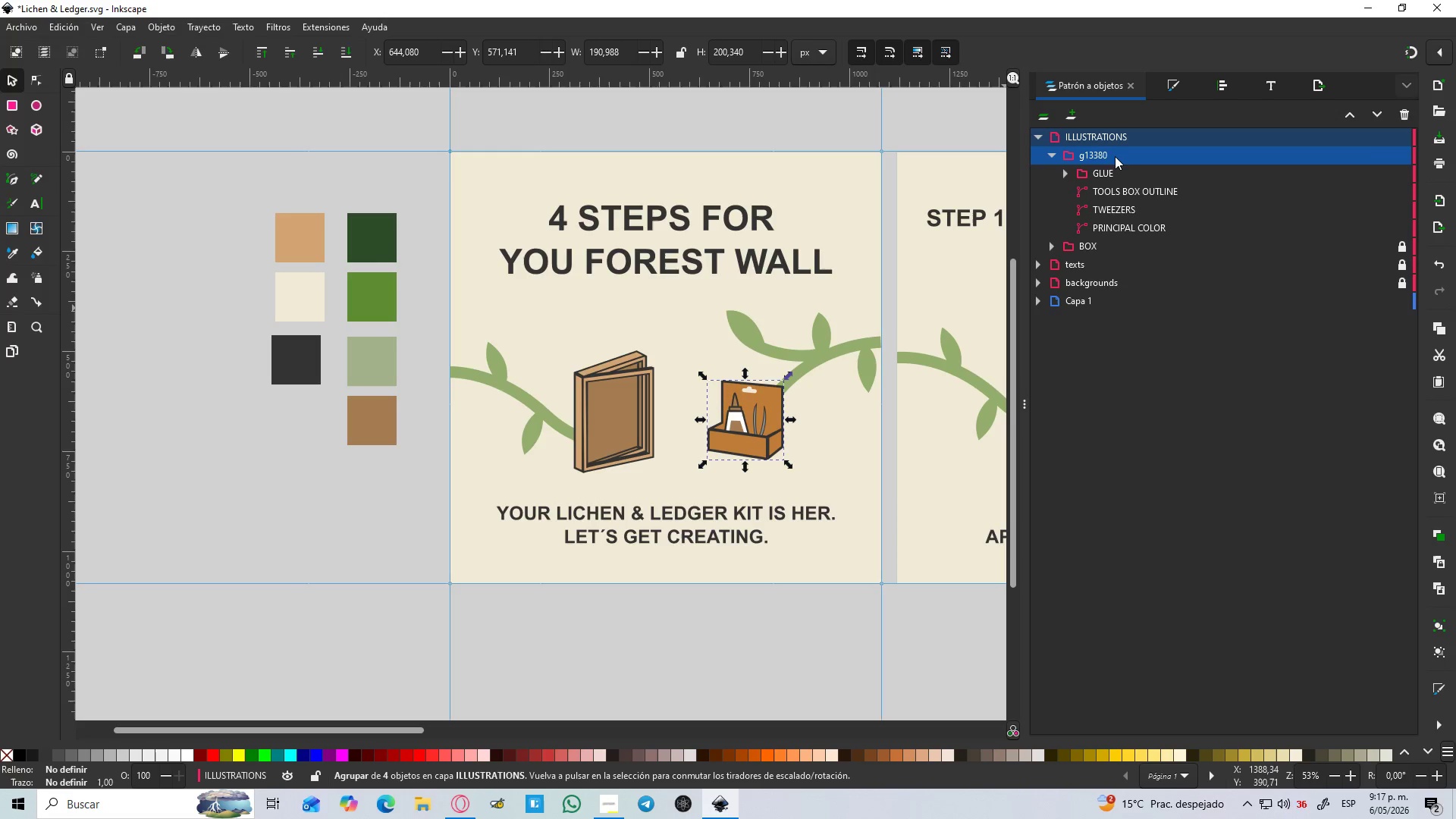 
double_click([1115, 156])
 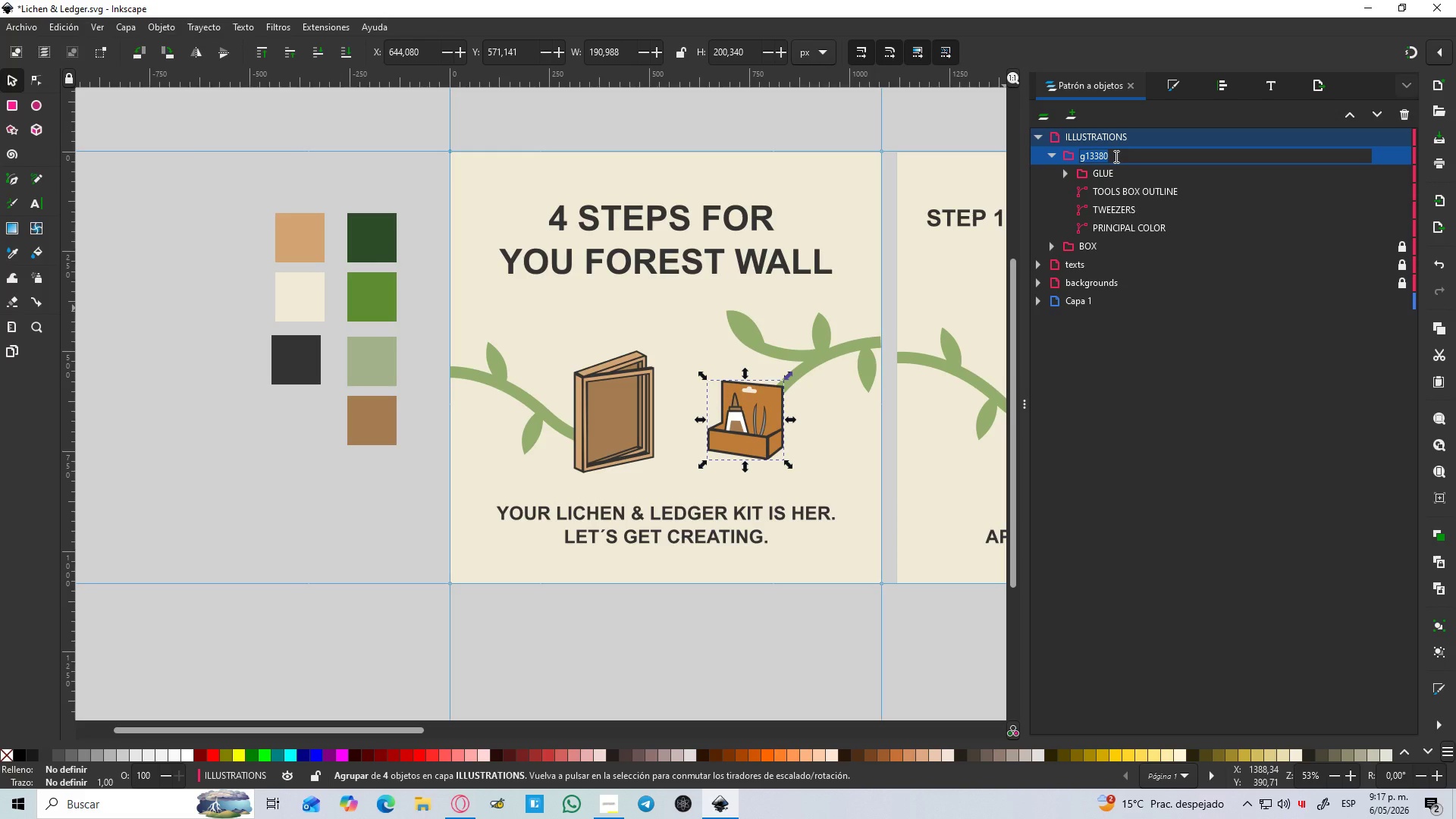 
type(BOX OOLS)
 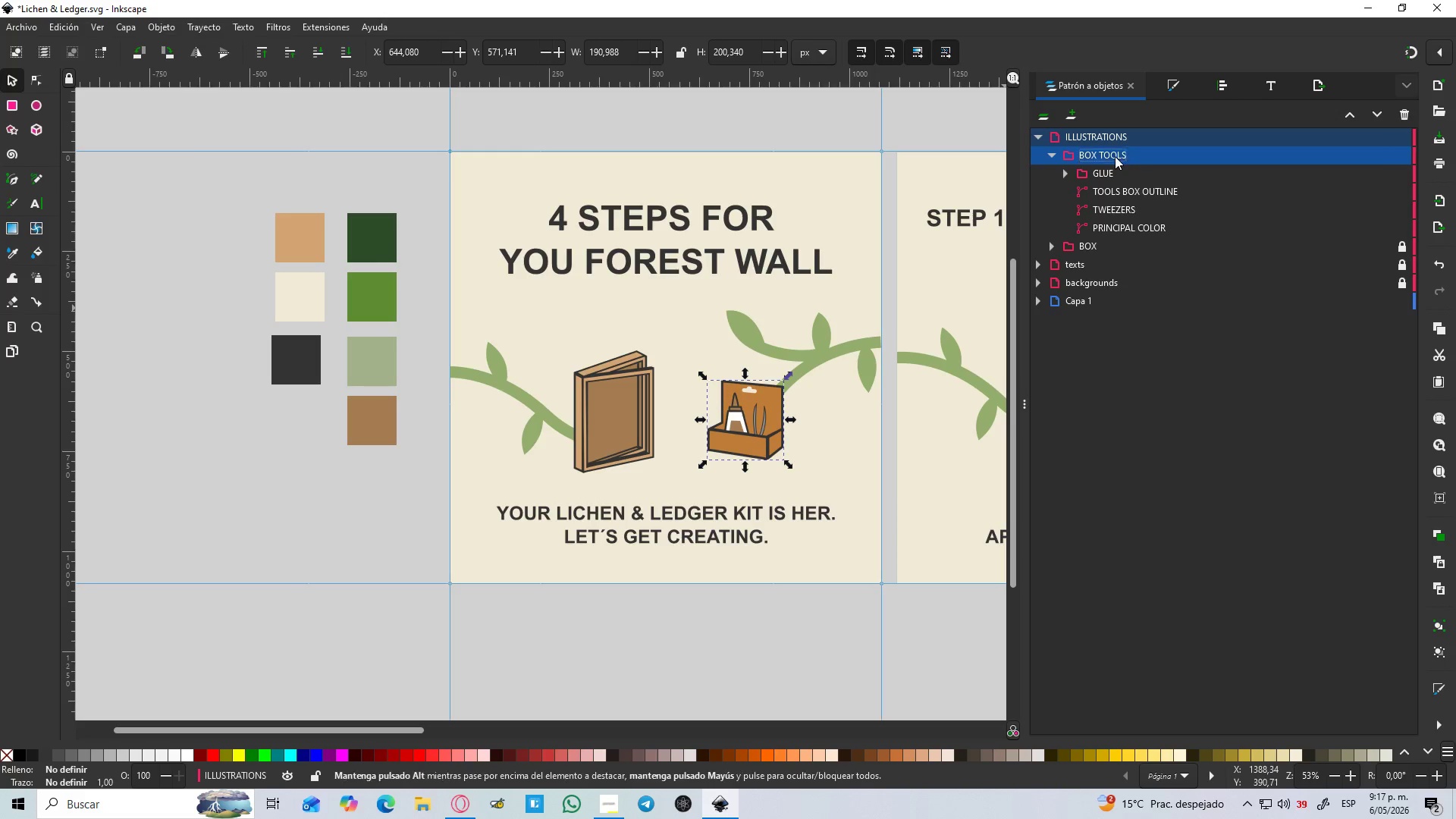 
hold_key(key=T, duration=8.88)
 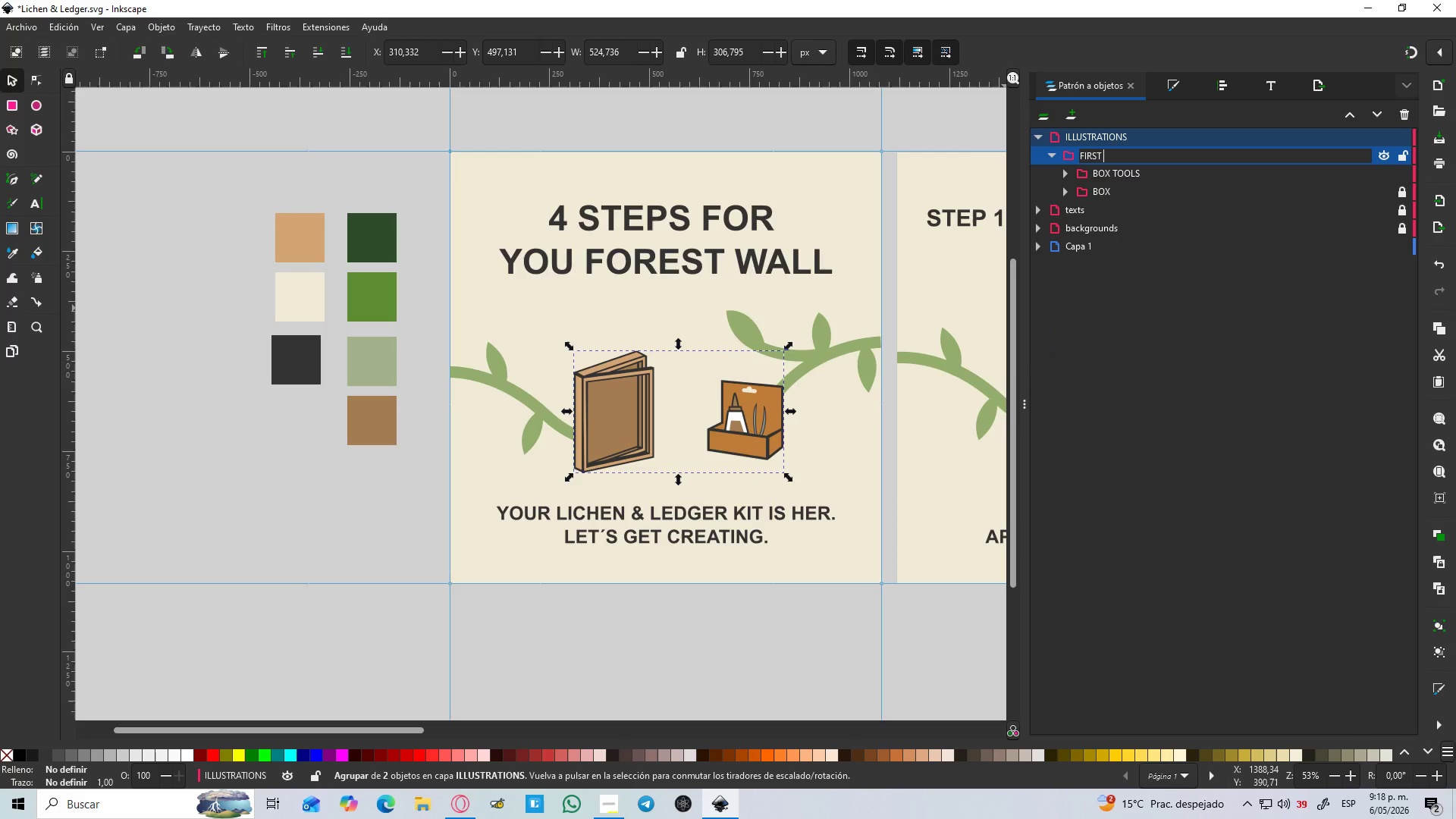 
key(Enter)
 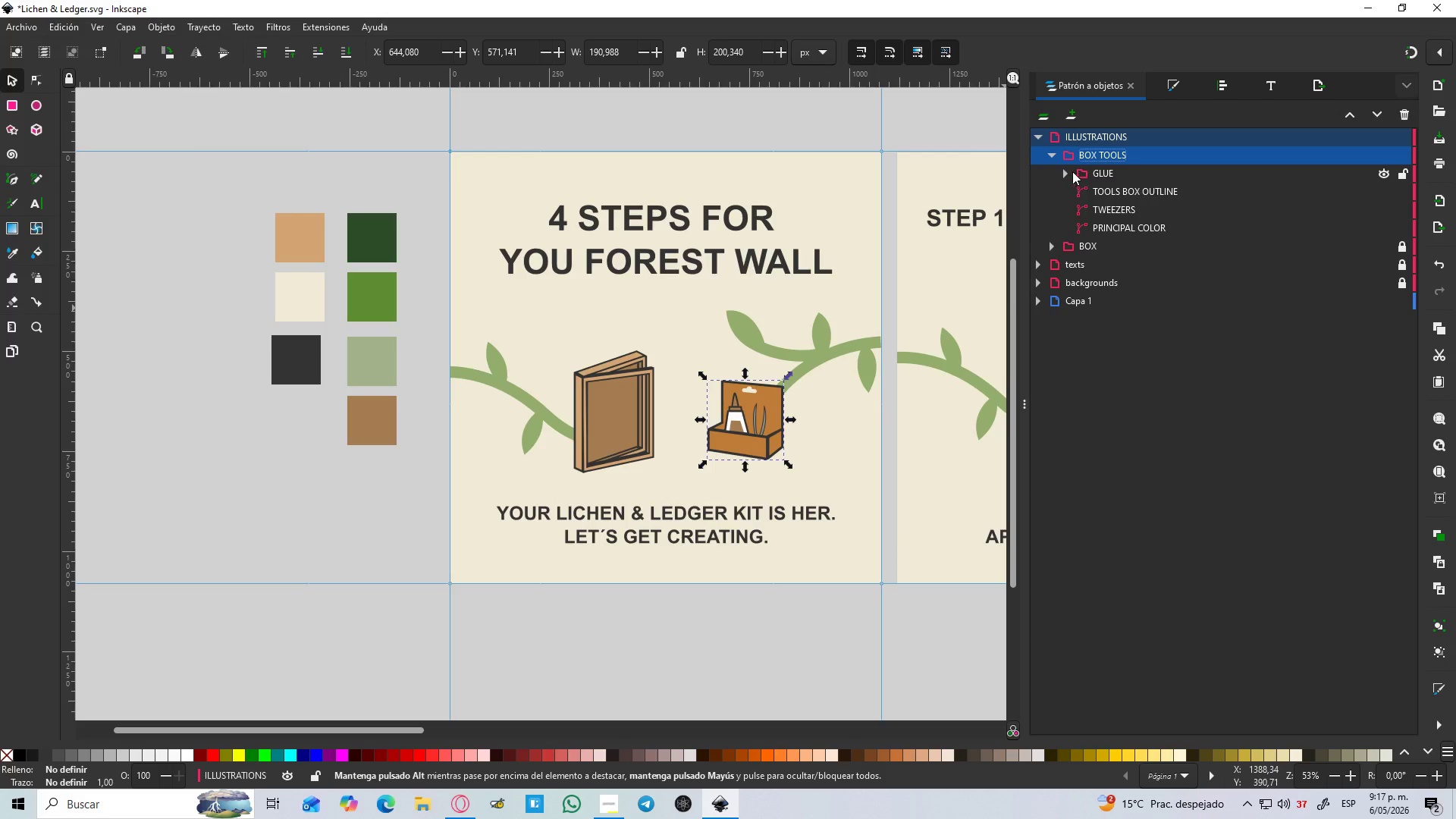 
left_click([1055, 161])
 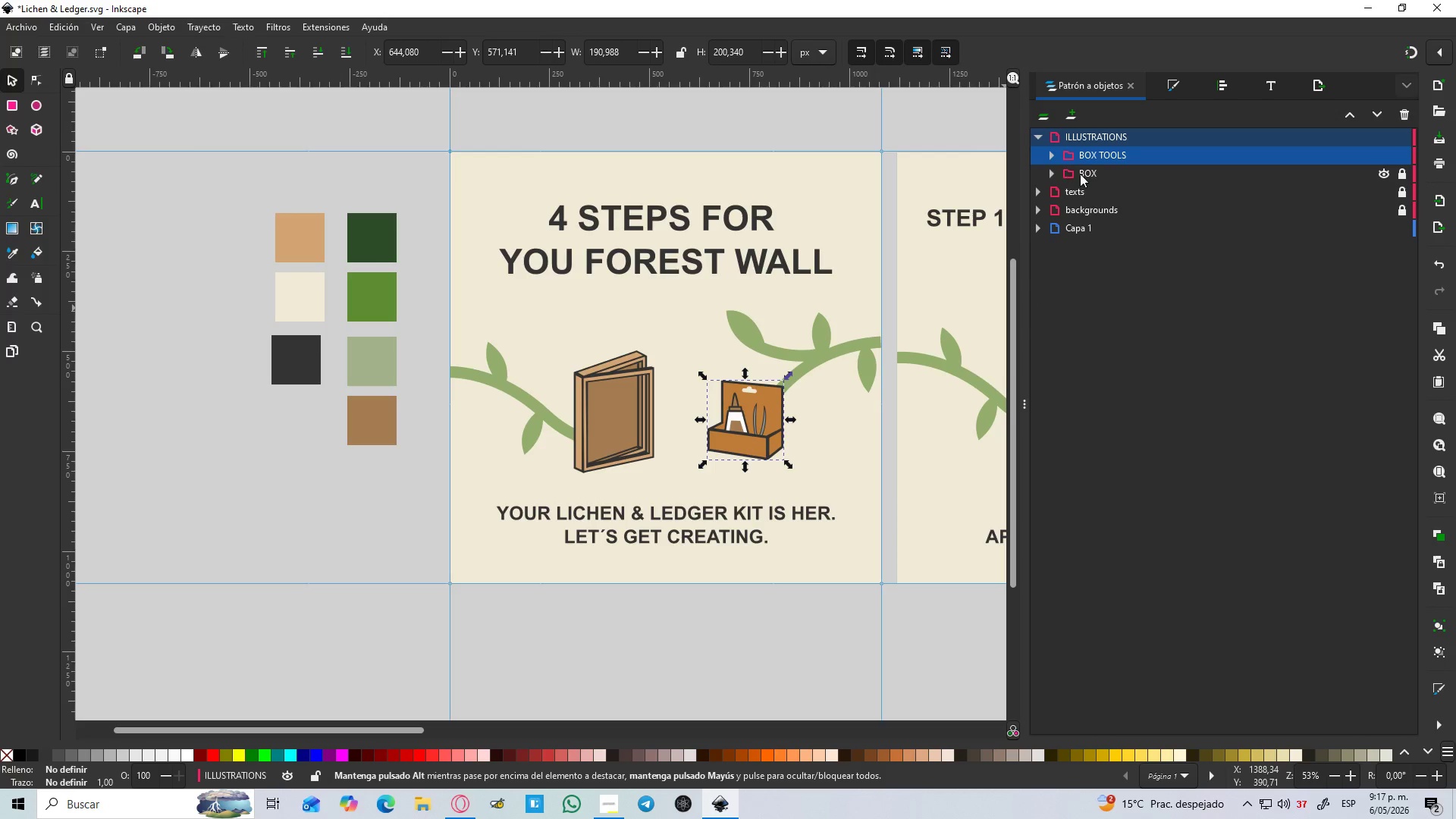 
left_click([1084, 177])
 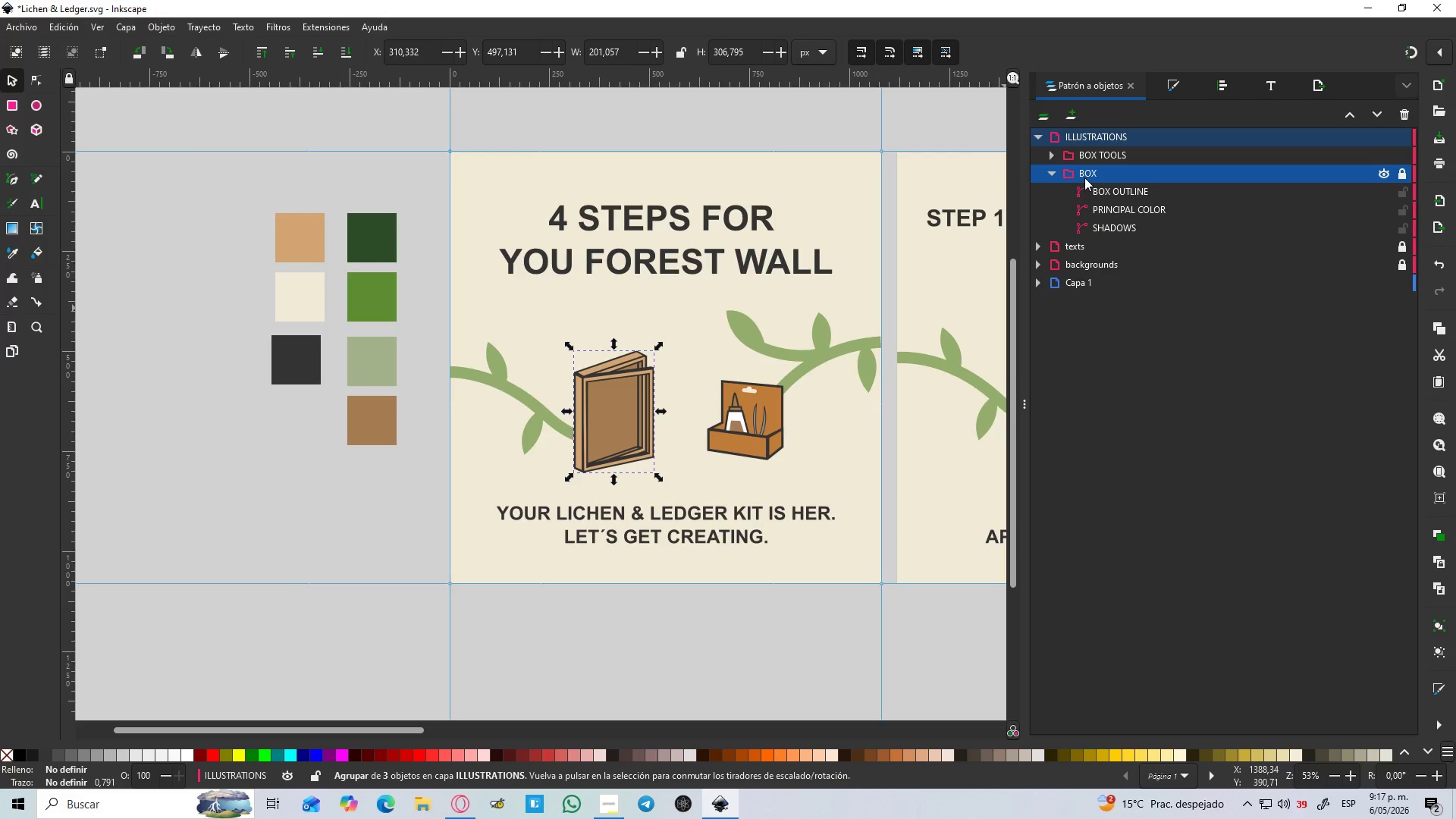 
hold_key(key=ShiftLeft, duration=0.69)
left_click([1097, 153])
 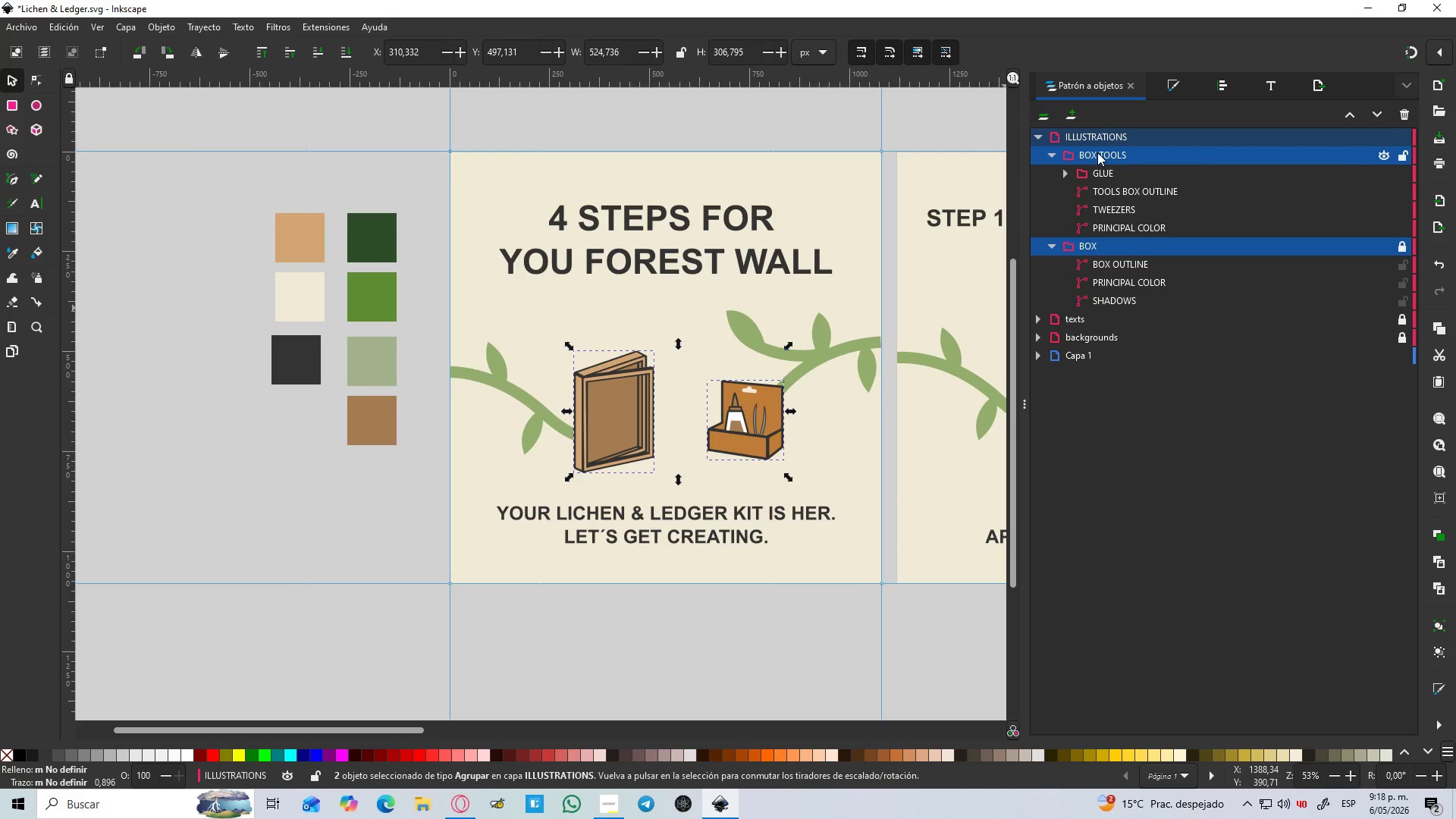 
key(Control+G)
 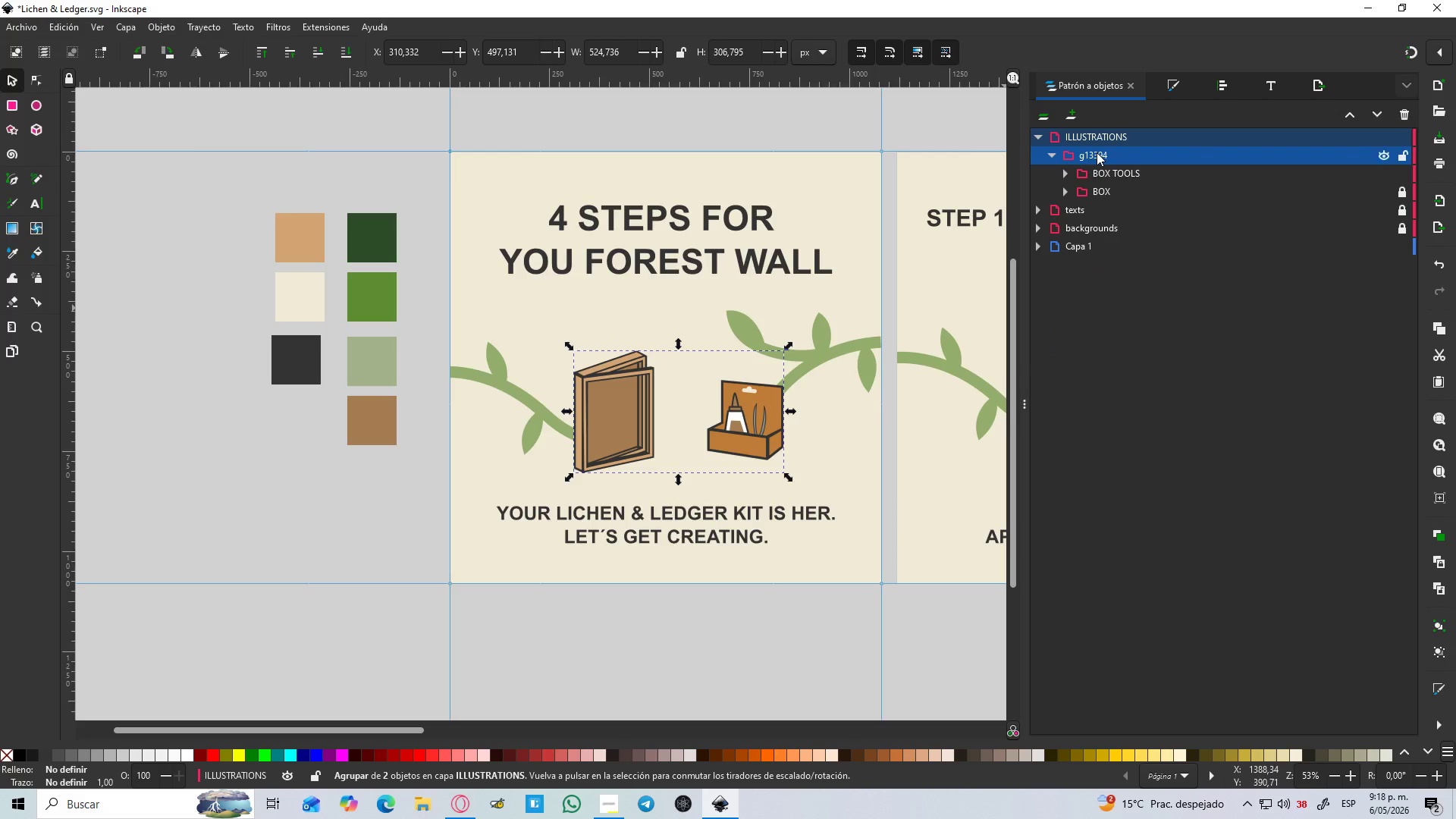 
double_click([1097, 152])
 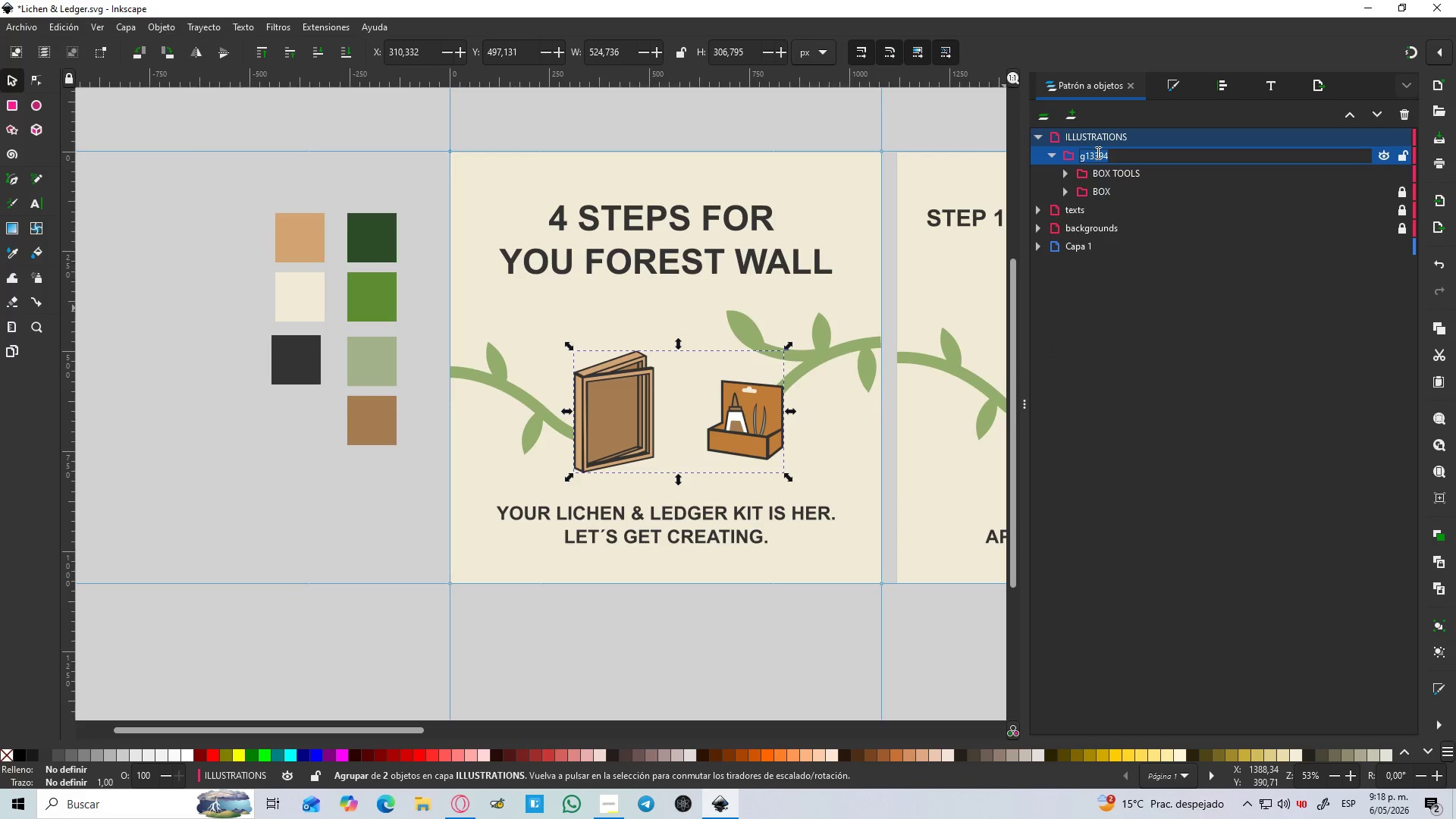 
type(FIRS PAGE)
 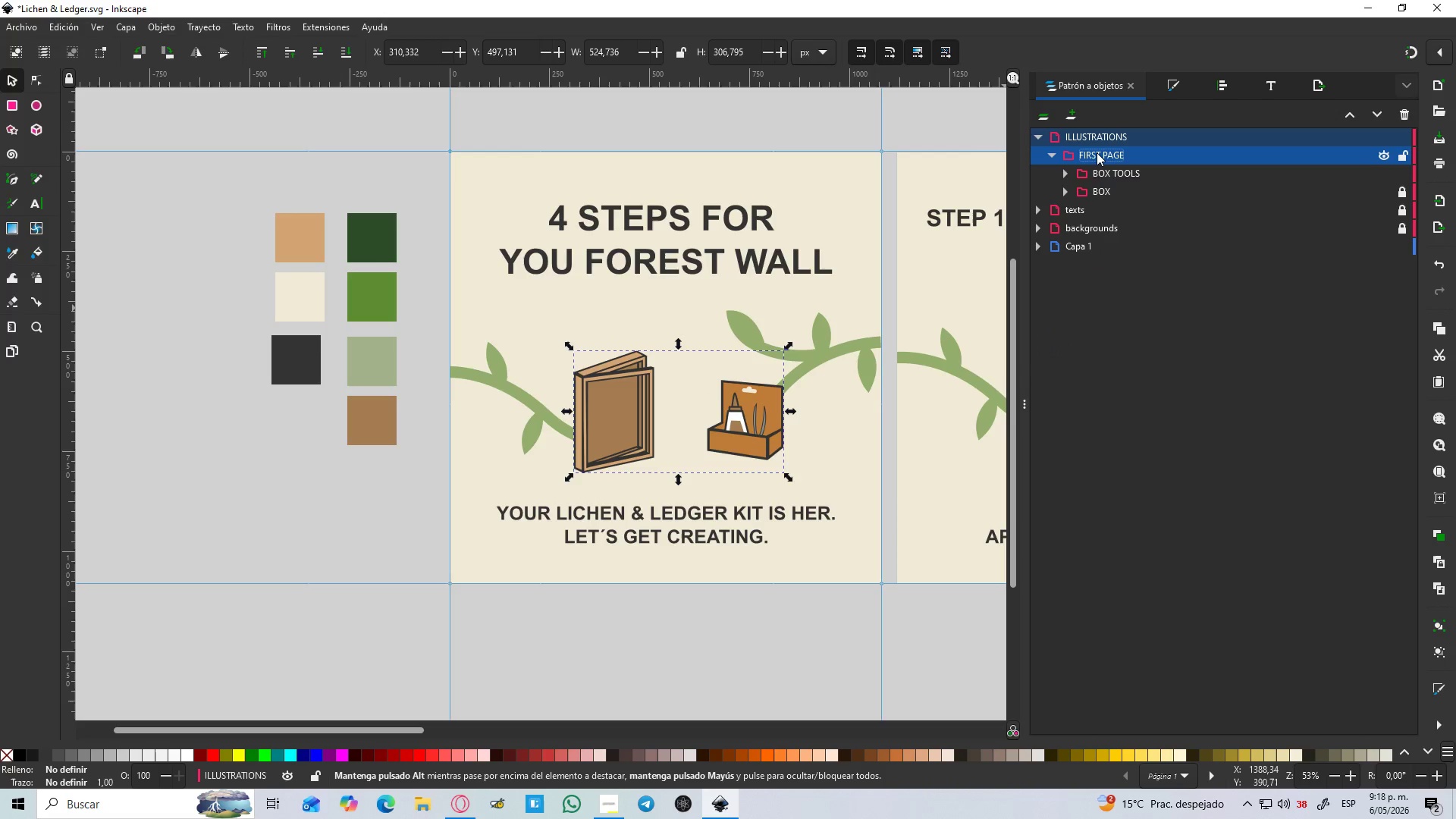 
key(Enter)
 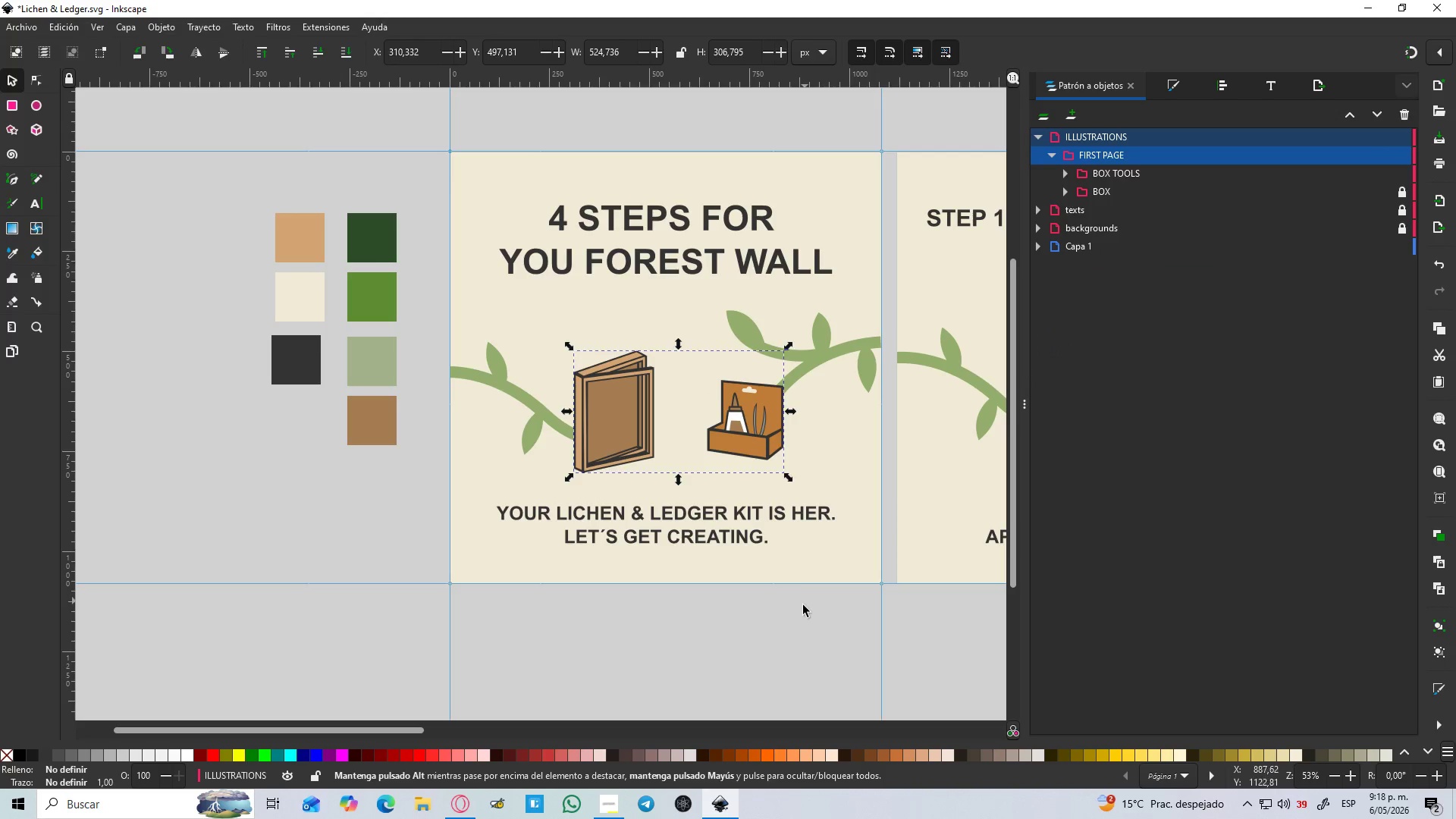 
hold_key(key=Space, duration=0.47)
 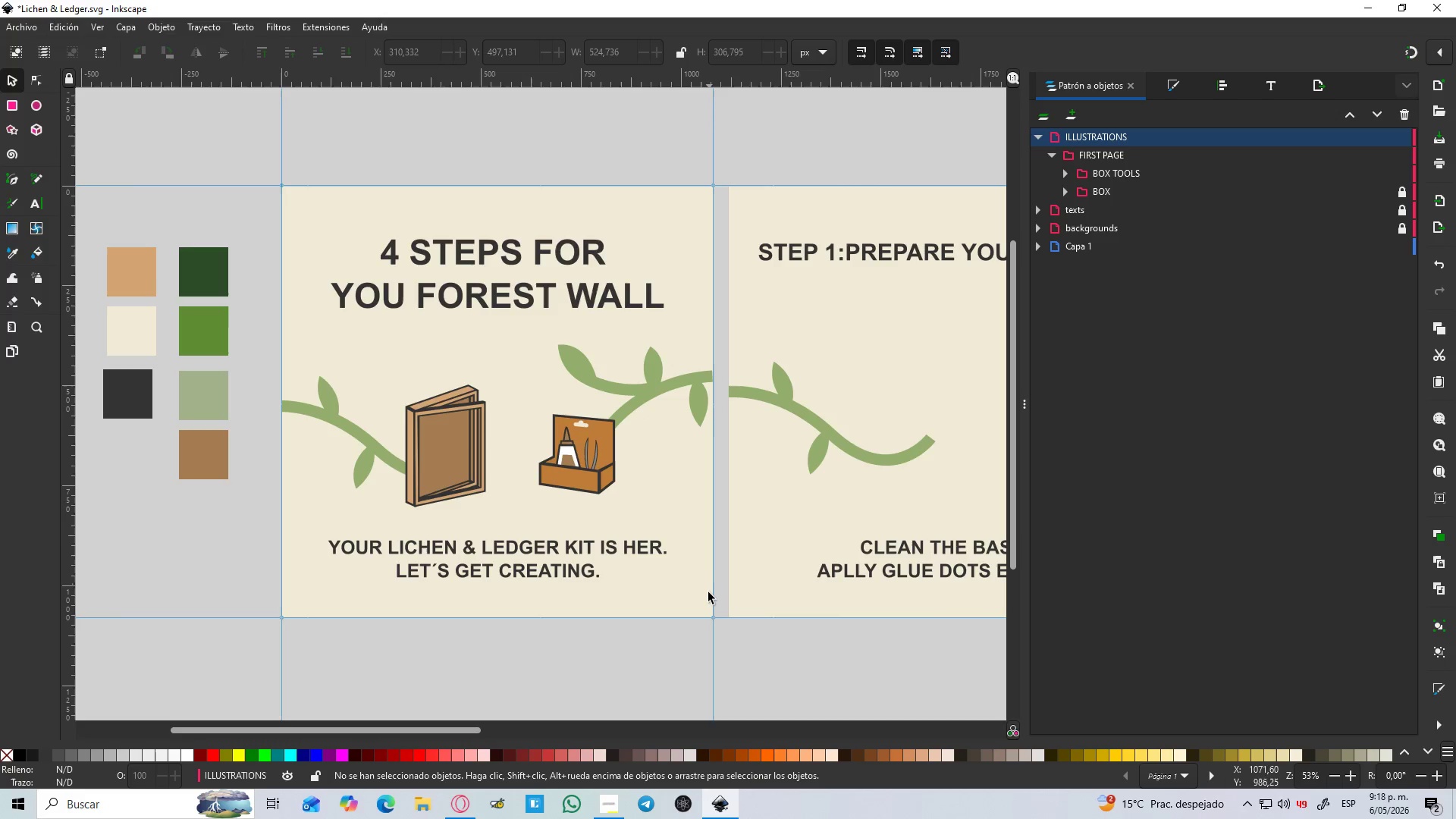 
left_click([708, 595])
 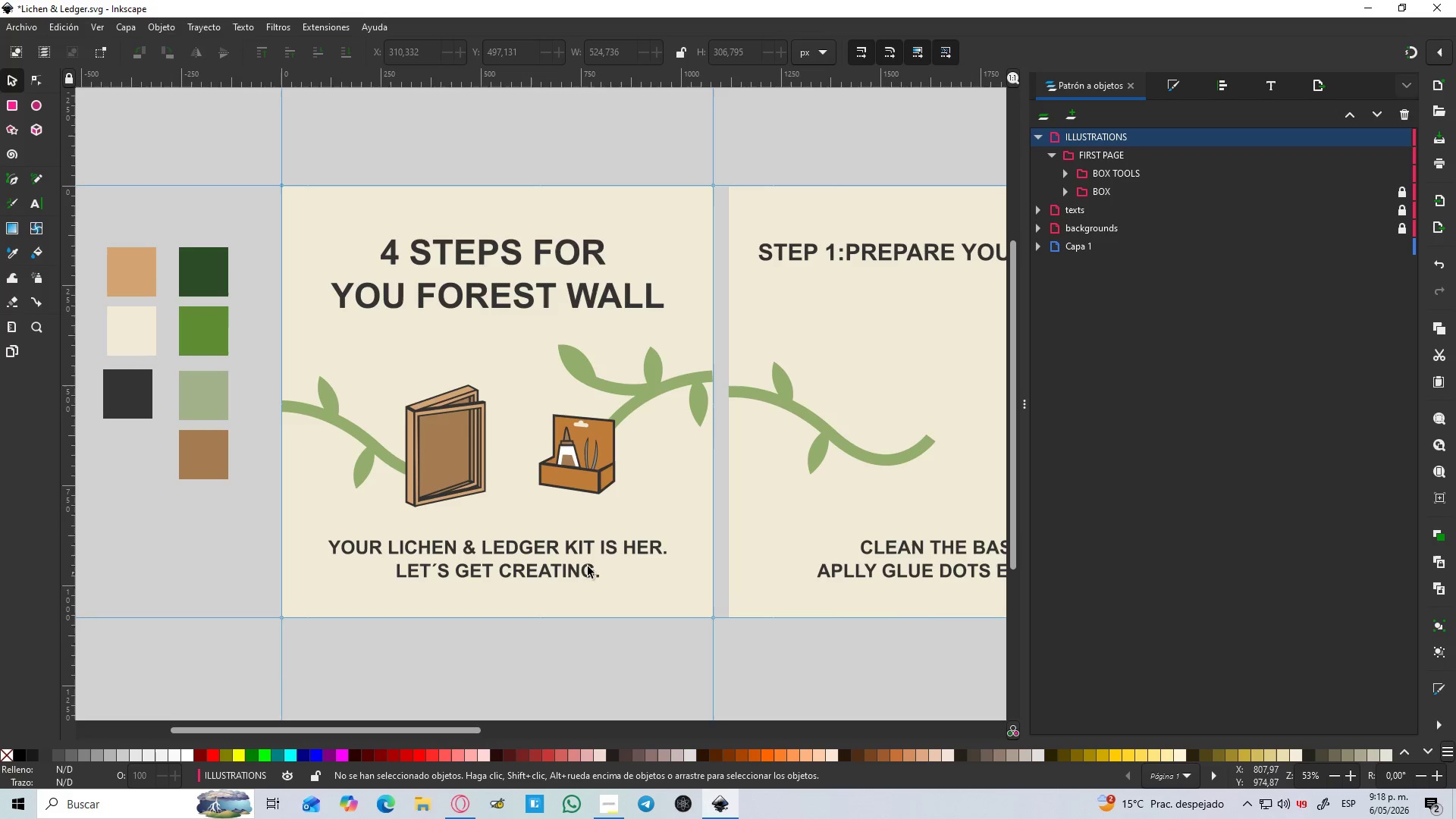 
hold_key(key=ControlLeft, duration=0.73)
 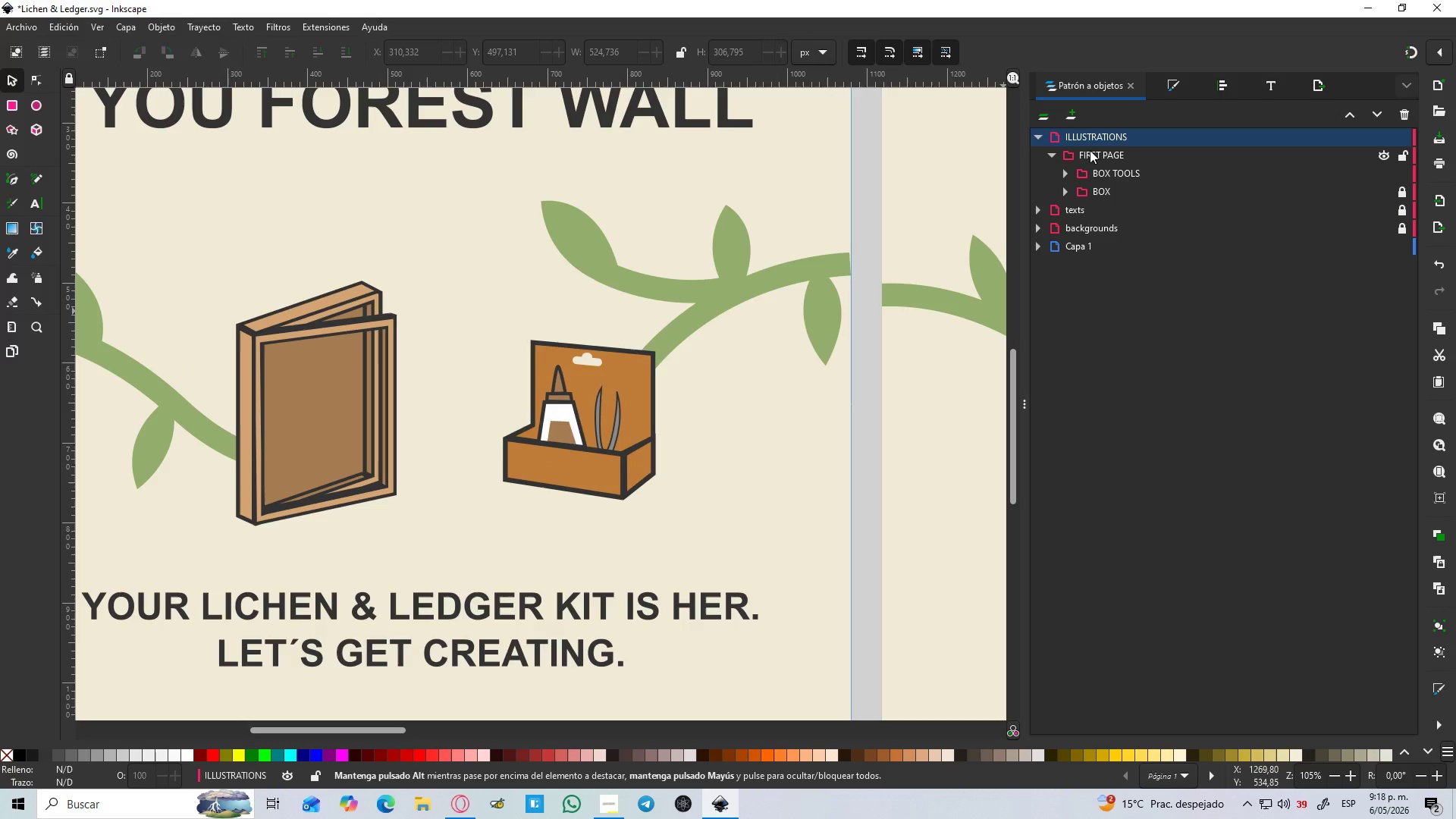 
hold_key(key=ControlLeft, duration=1.5)
 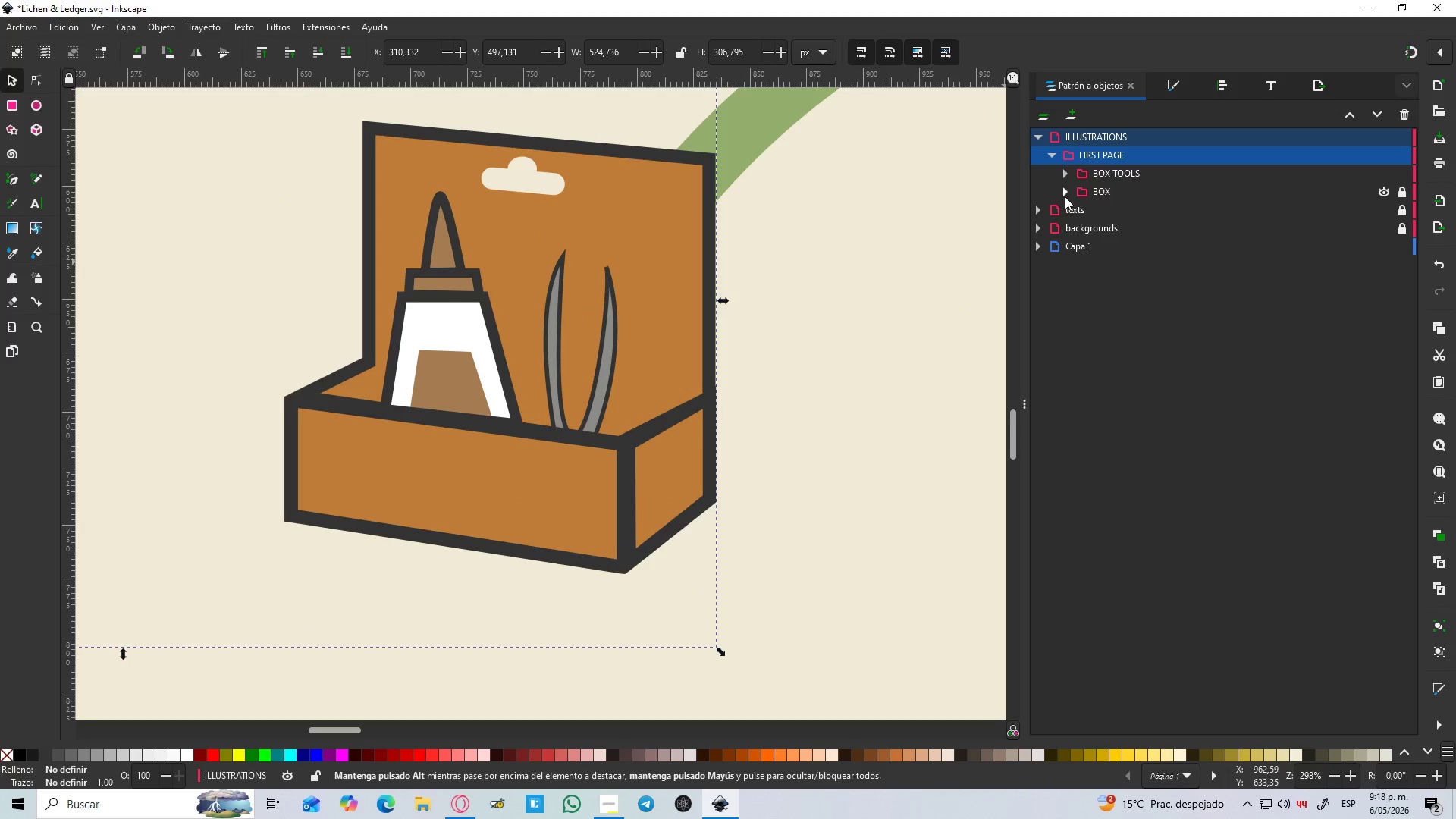 
scroll: coordinate [575, 487], scroll_direction: up, amount: 2.0
 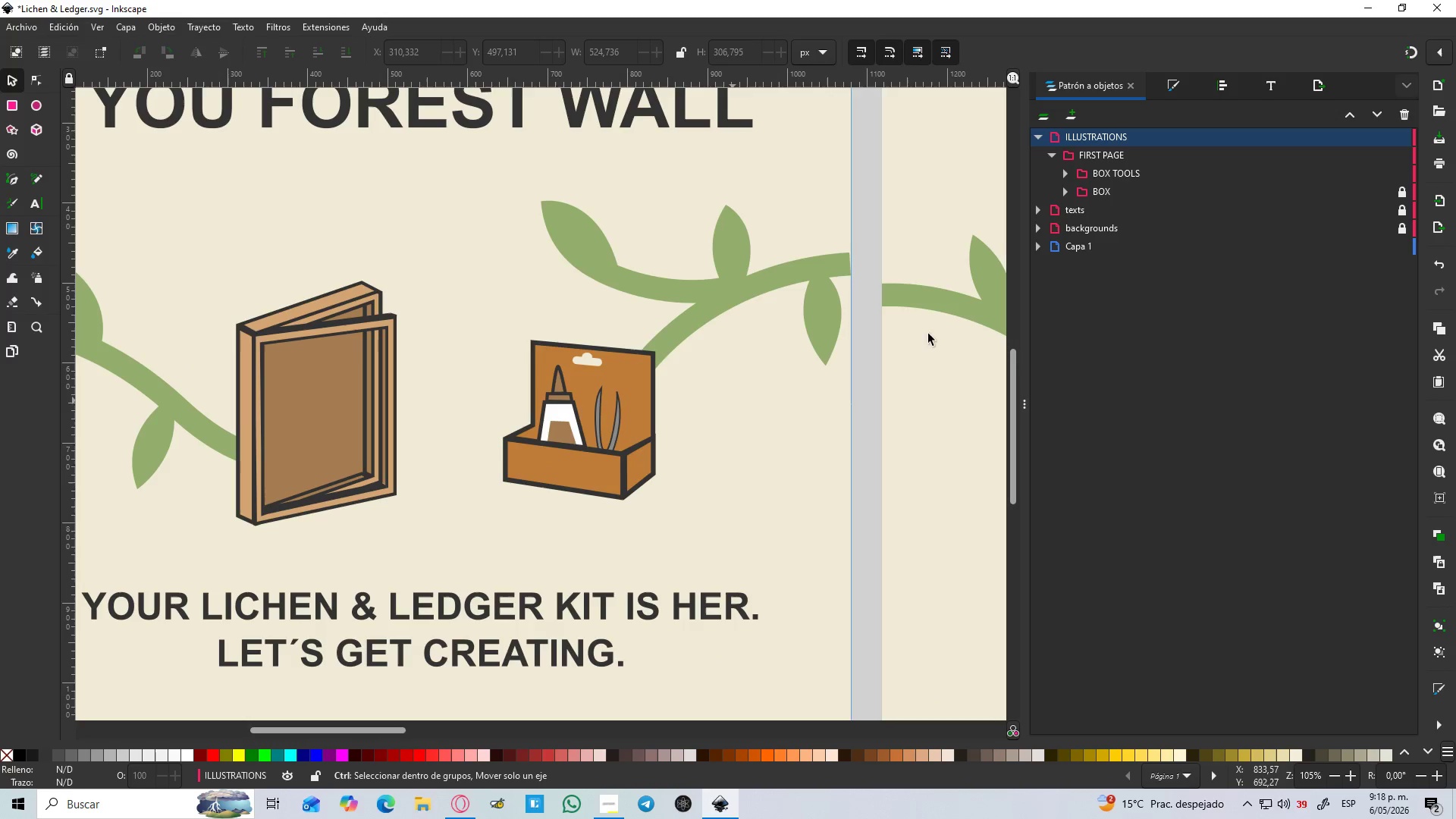 
left_click([1090, 150])
 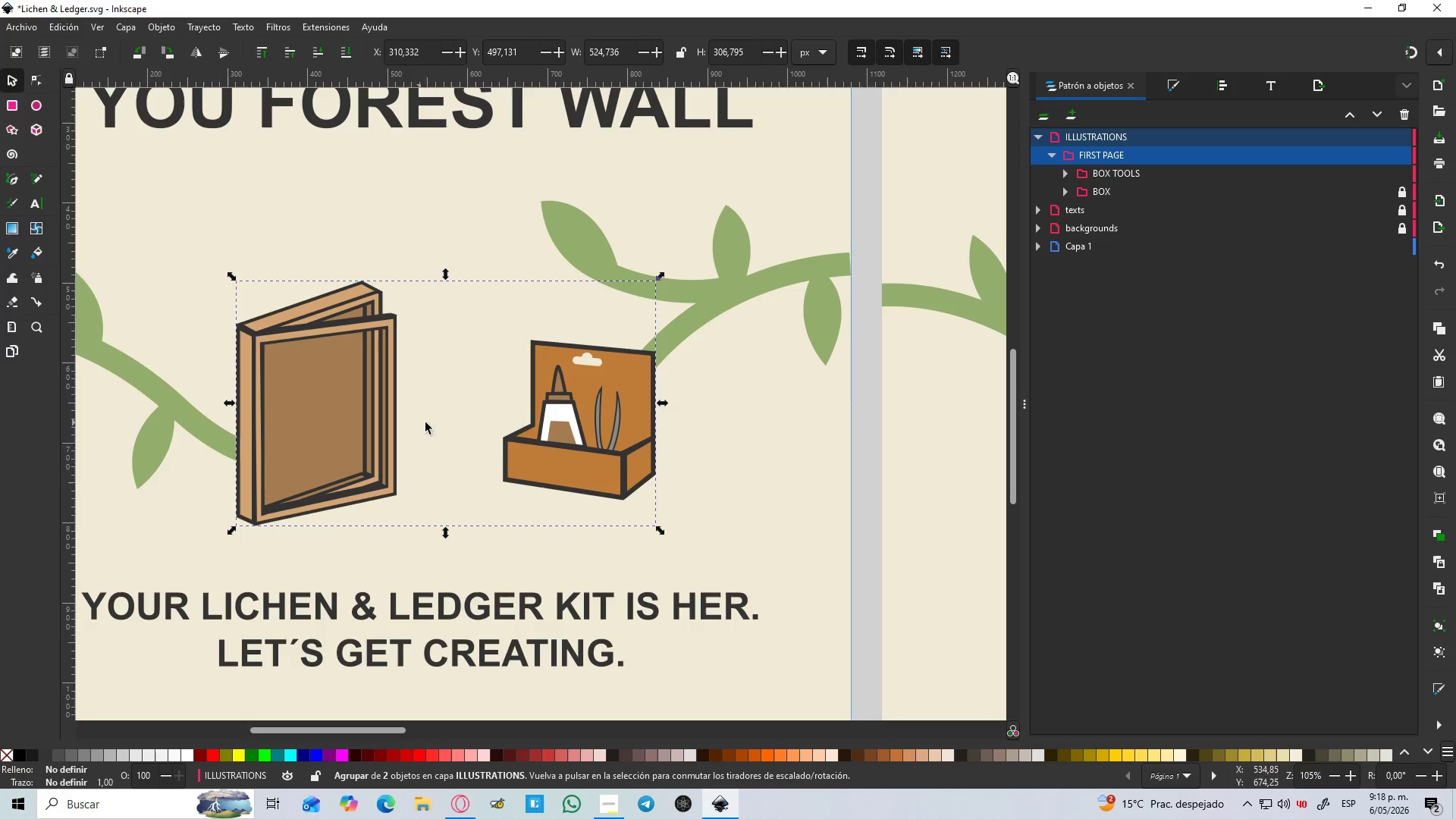 
key(Control+ControlLeft)
 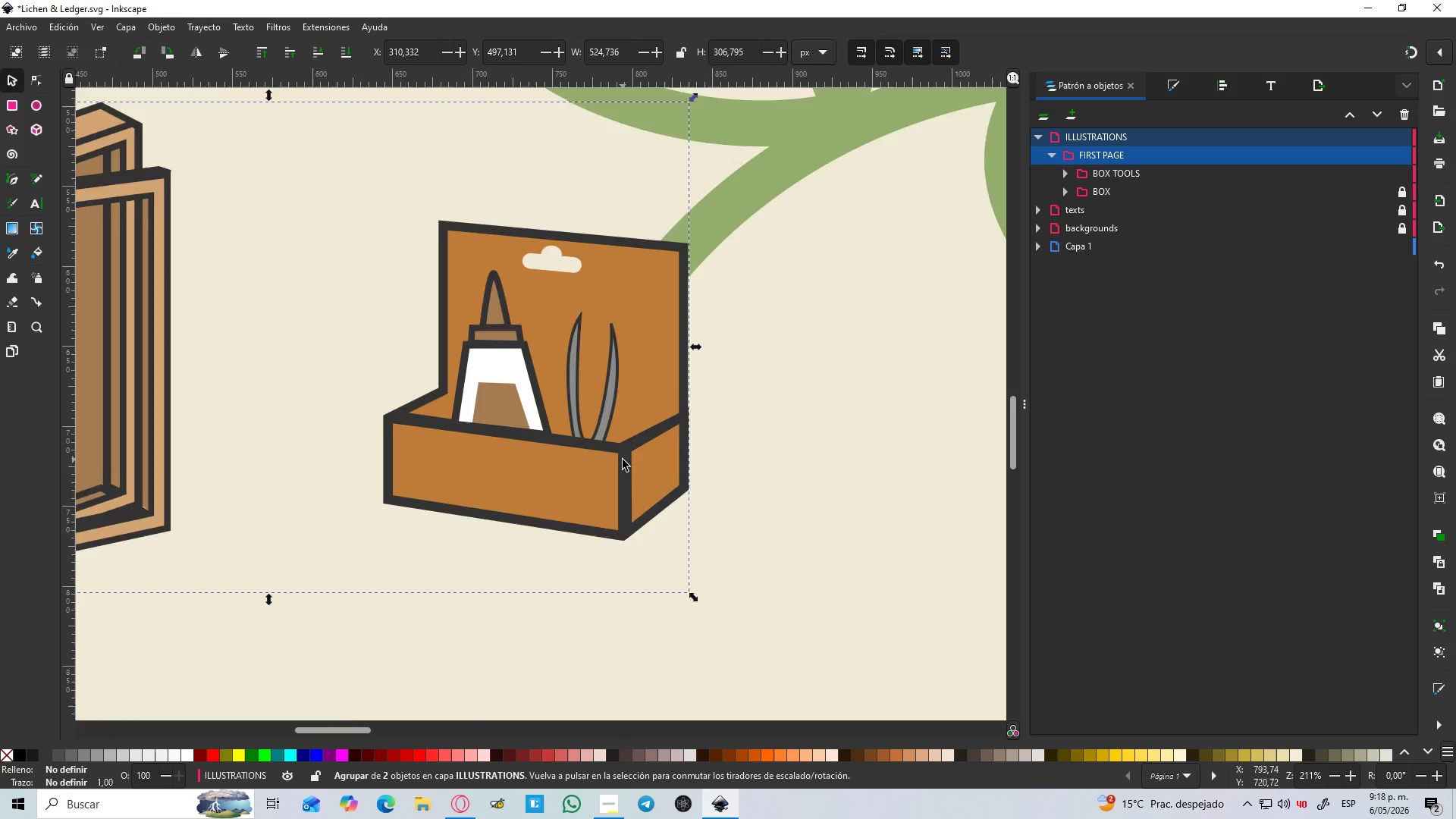 
key(Control+ControlLeft)
 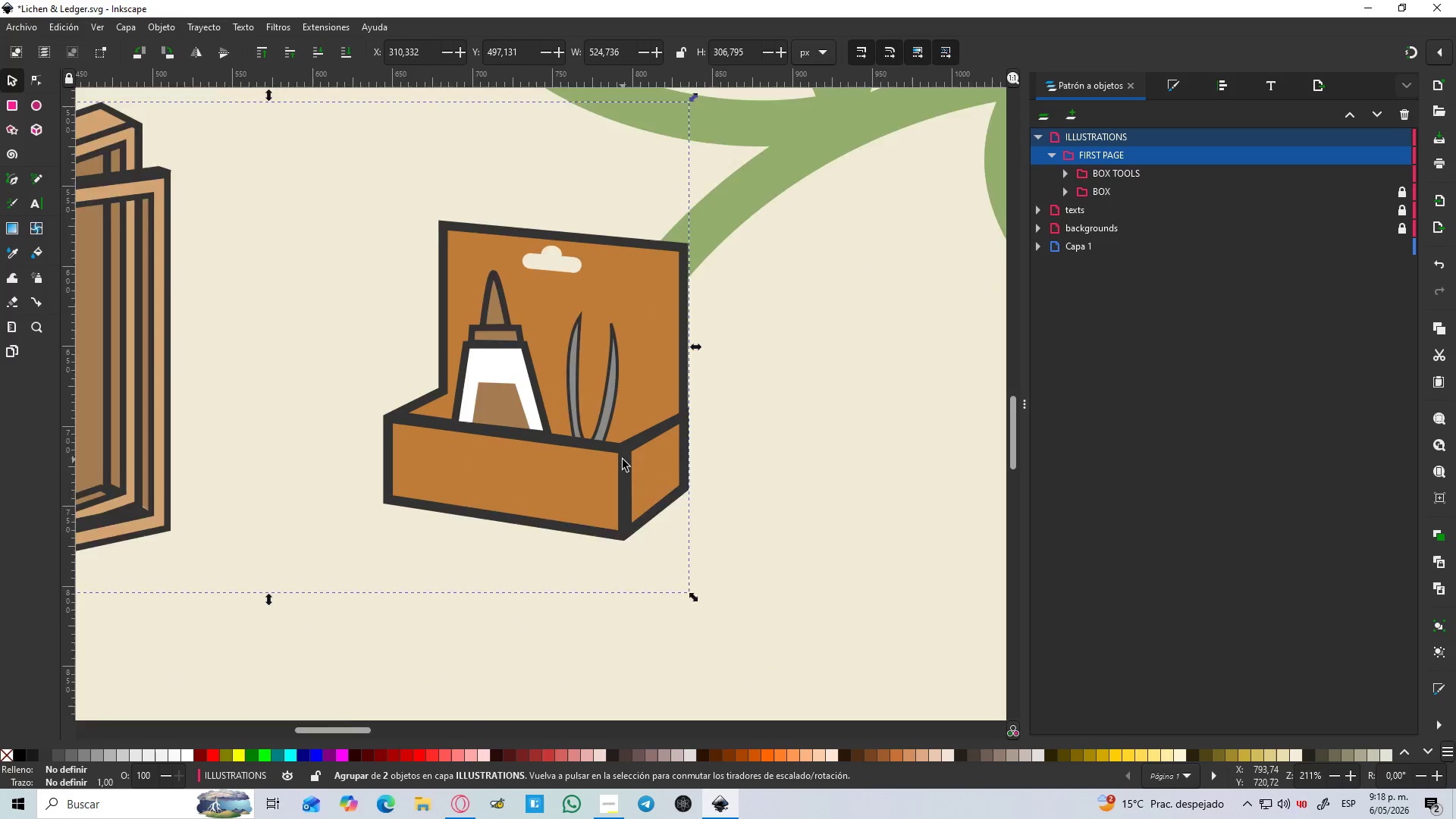 
key(Control+ControlLeft)
 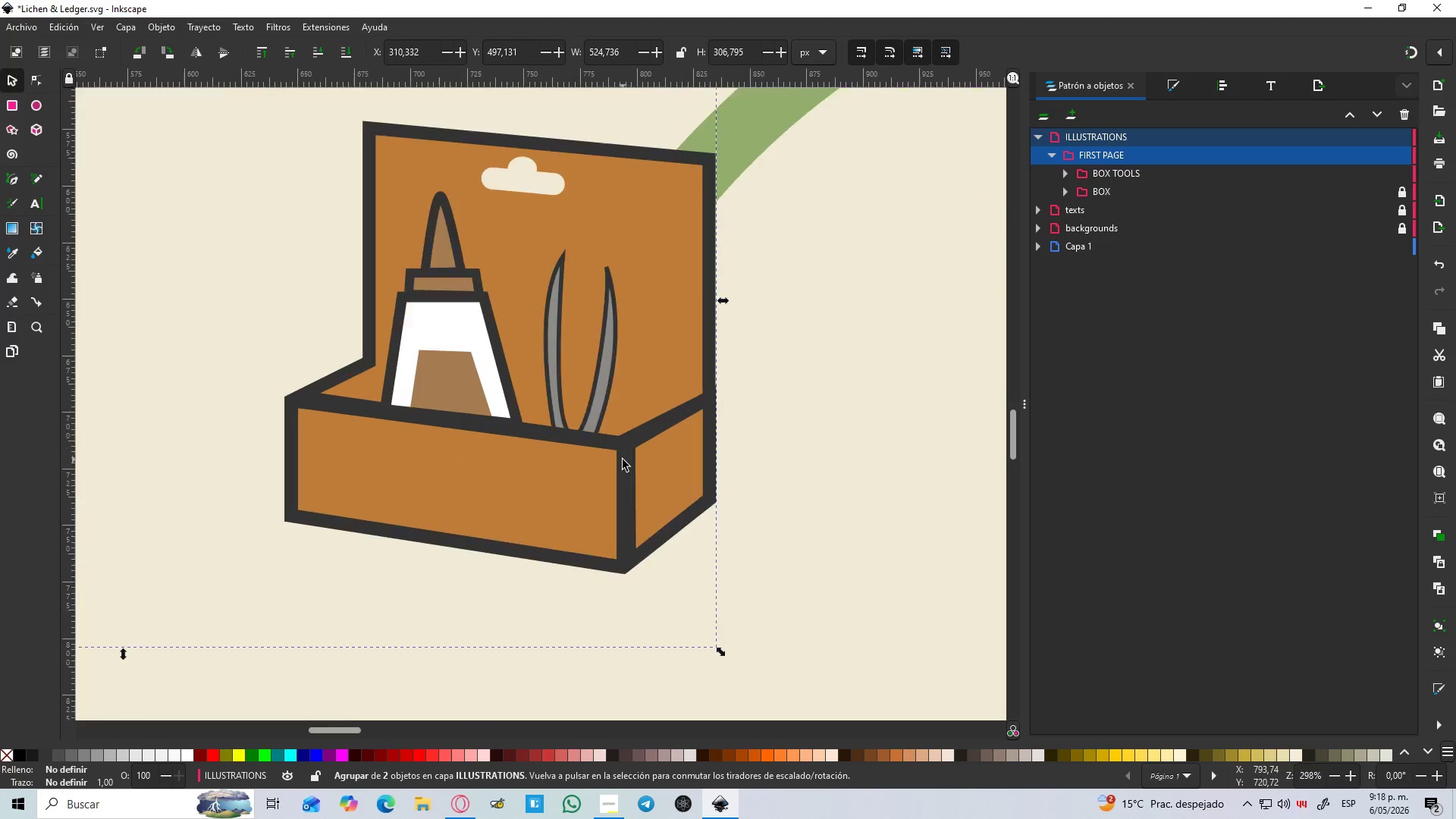 
key(Control+ControlLeft)
 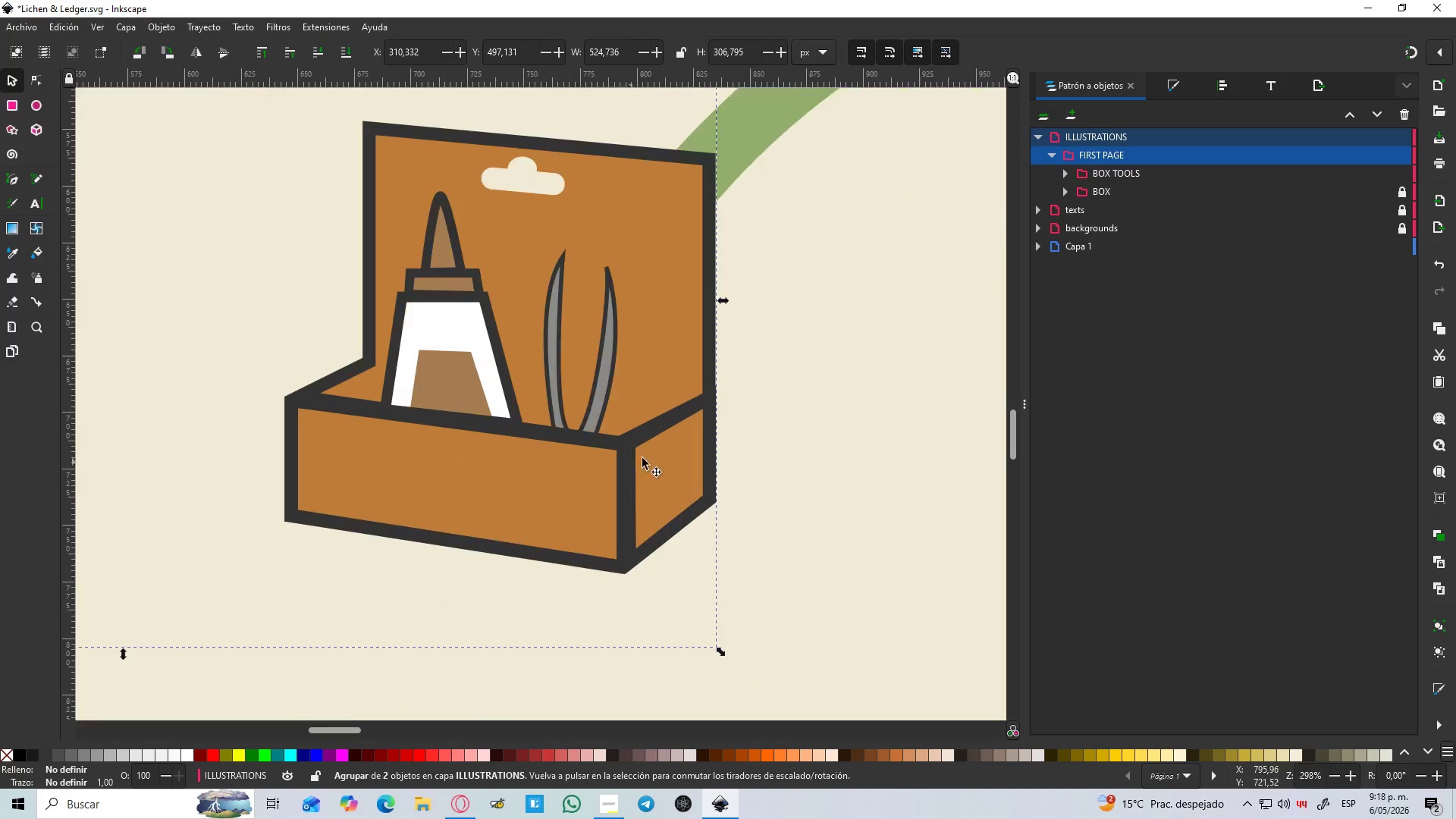 
key(Control+ControlLeft)
 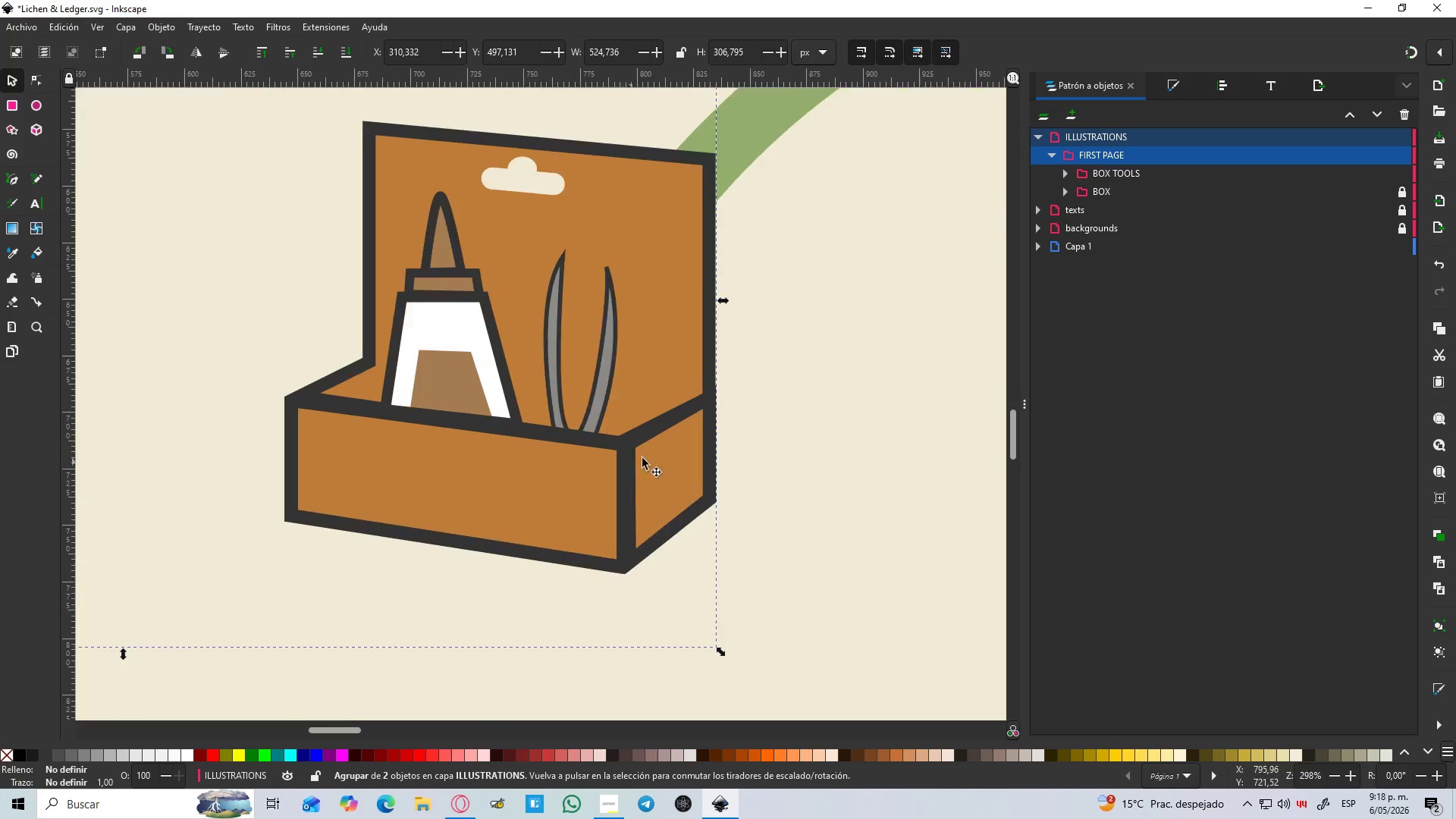 
key(Control+ControlLeft)
 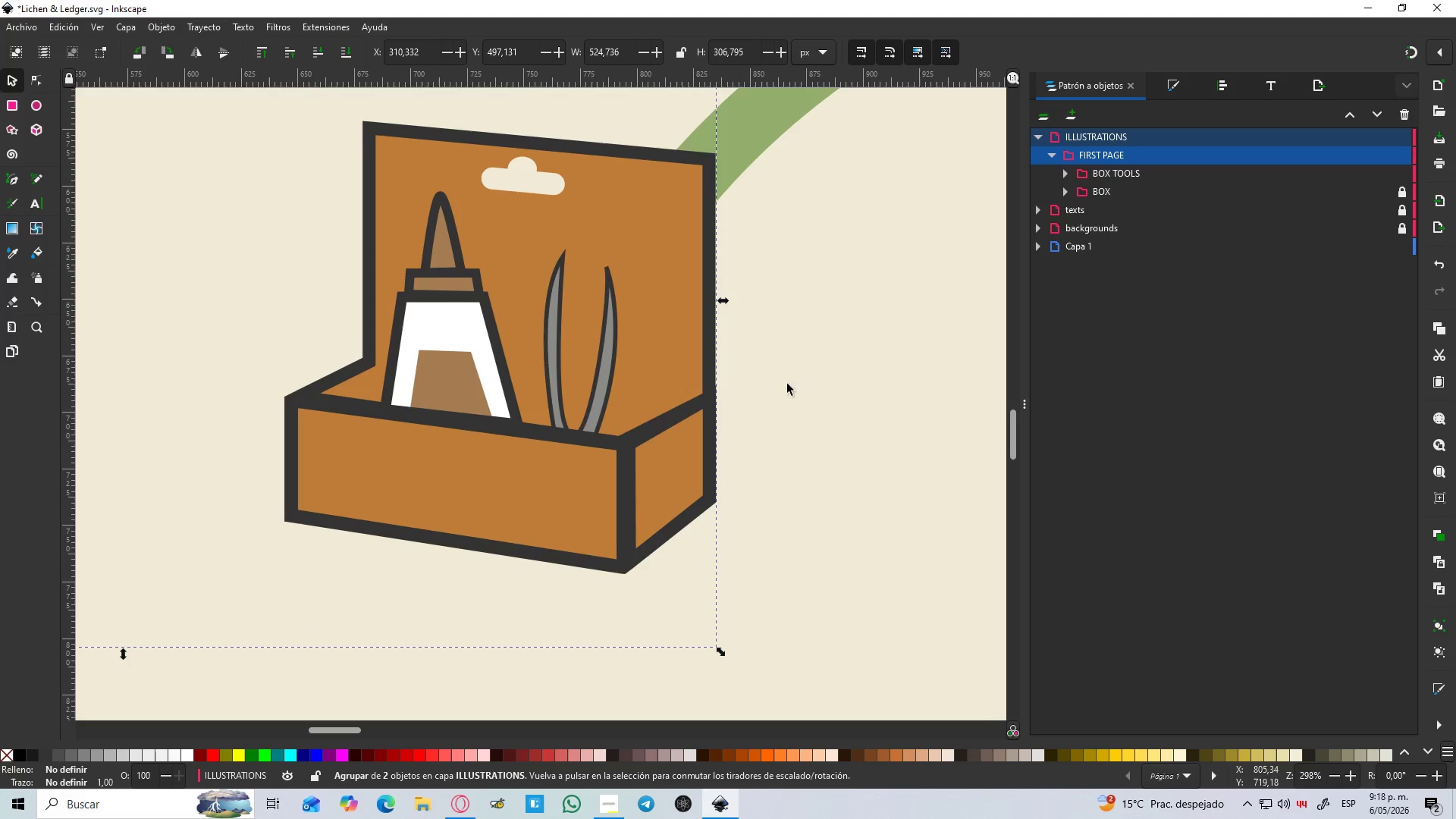 
key(Control+ControlLeft)
 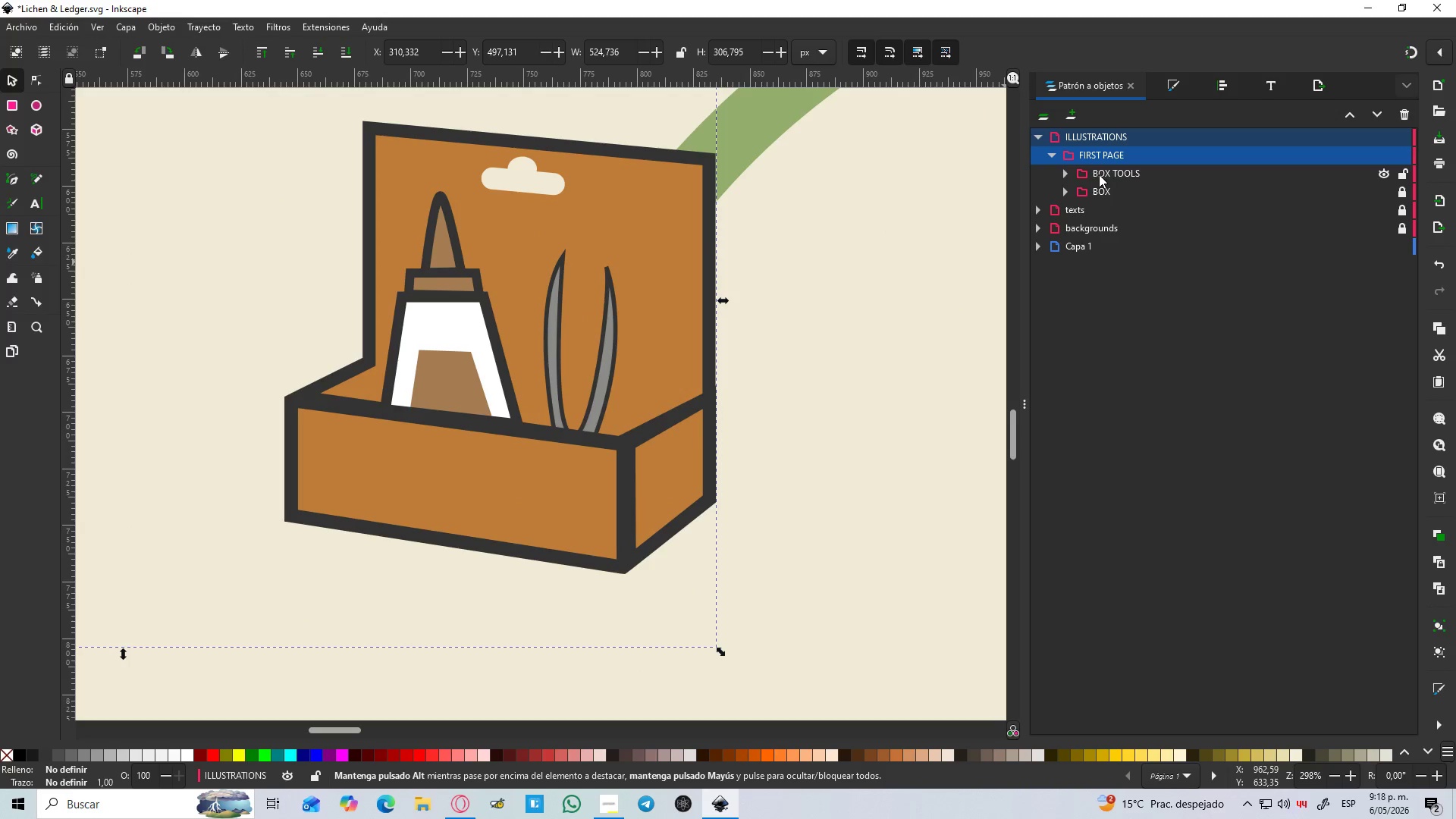 
scroll: coordinate [623, 460], scroll_direction: up, amount: 3.0
 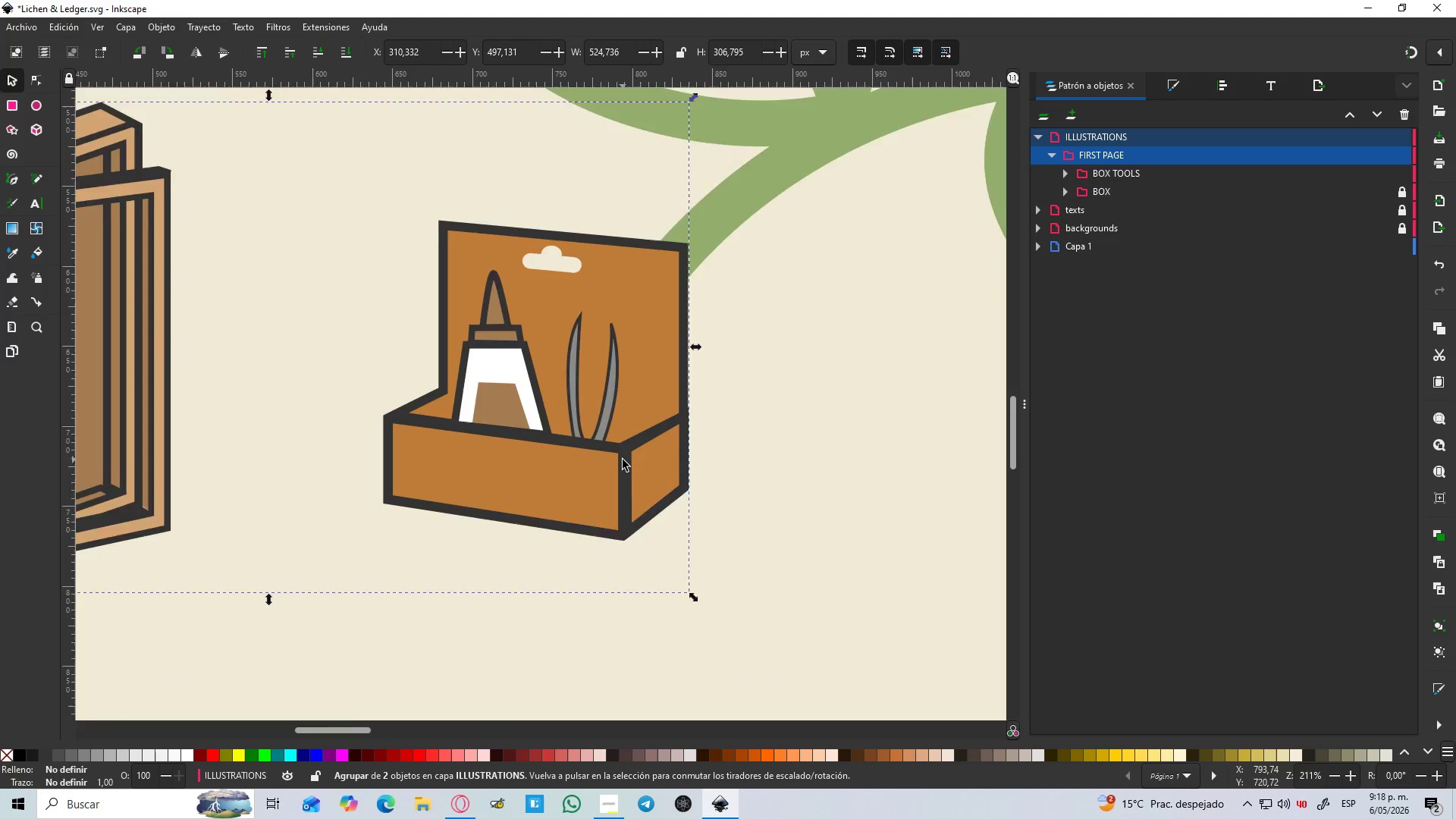 
left_click([1102, 174])
 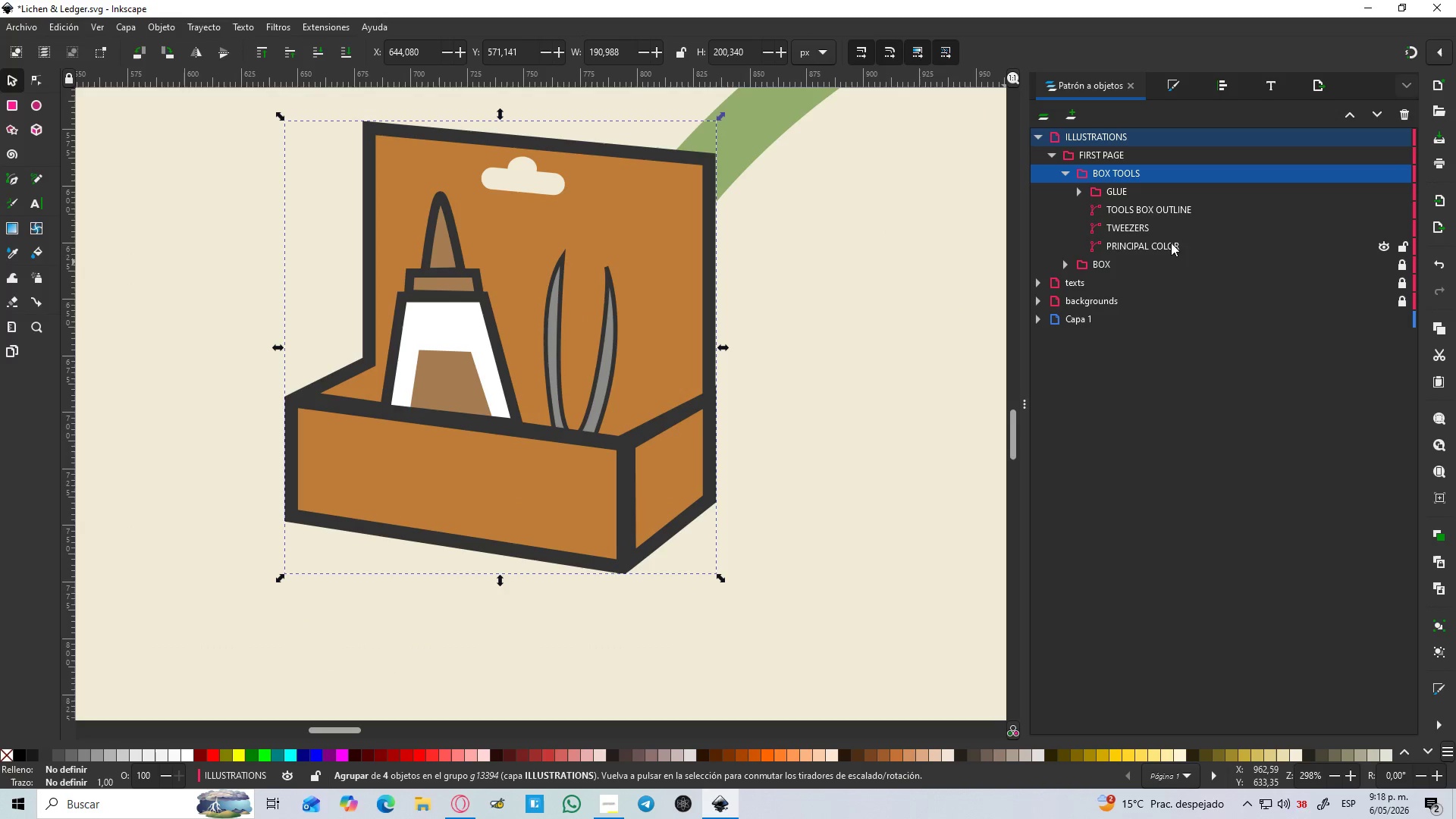 
left_click([1147, 240])
 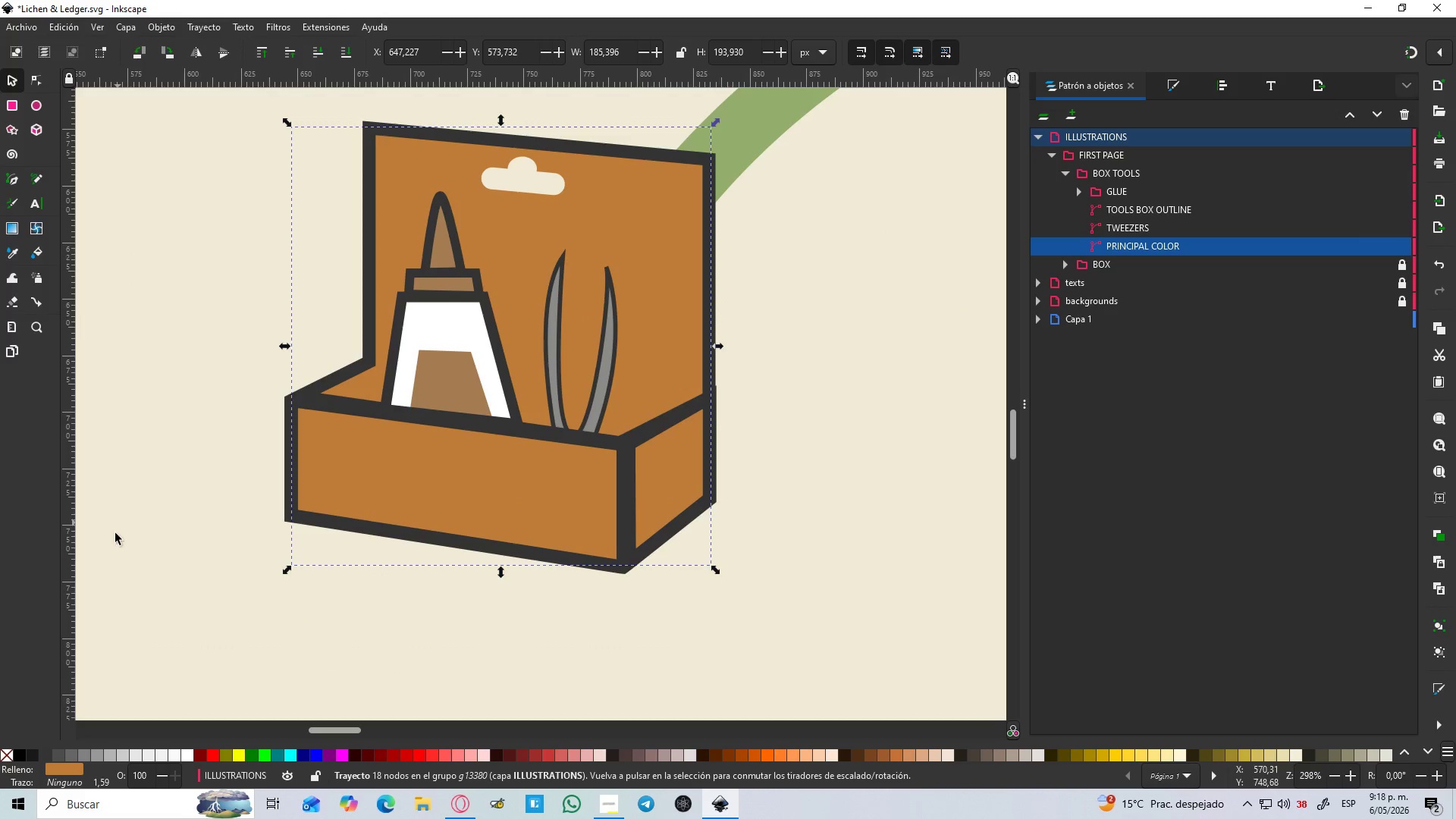 
hold_key(key=ControlLeft, duration=1.47)
scroll: coordinate [309, 479], scroll_direction: up, amount: 1.0
 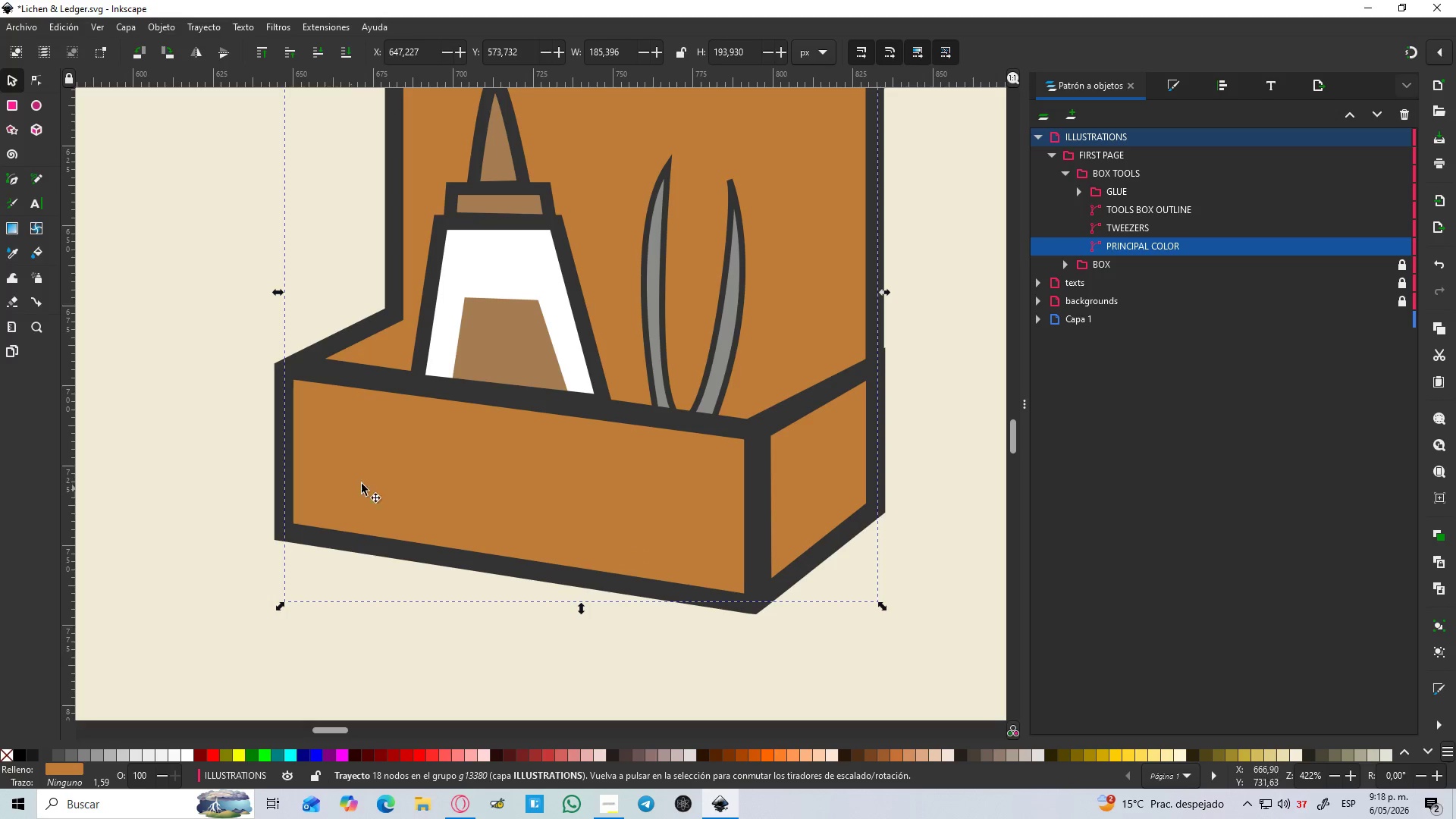 
hold_key(key=ControlLeft, duration=1.58)
 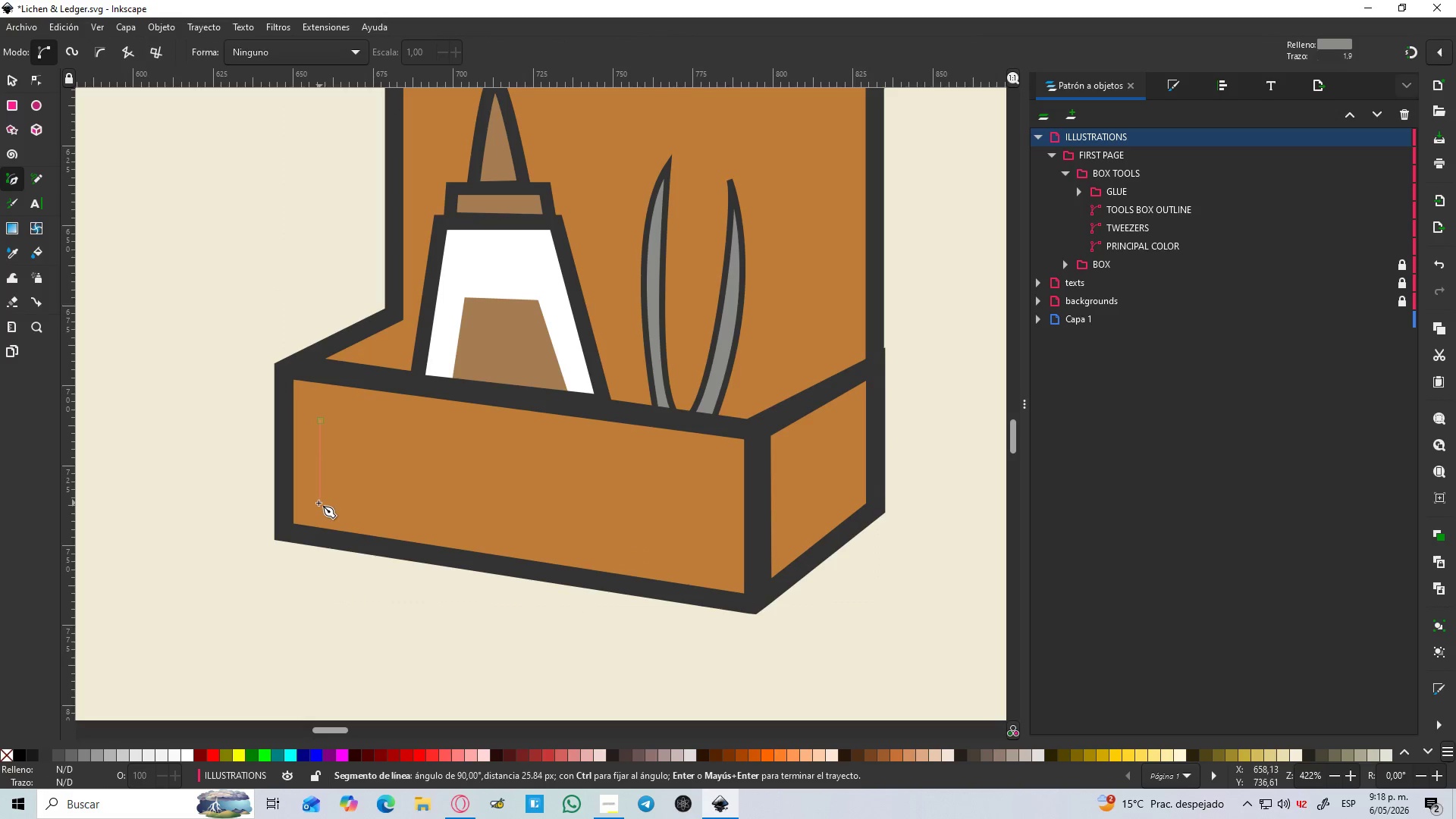 
key(B)
 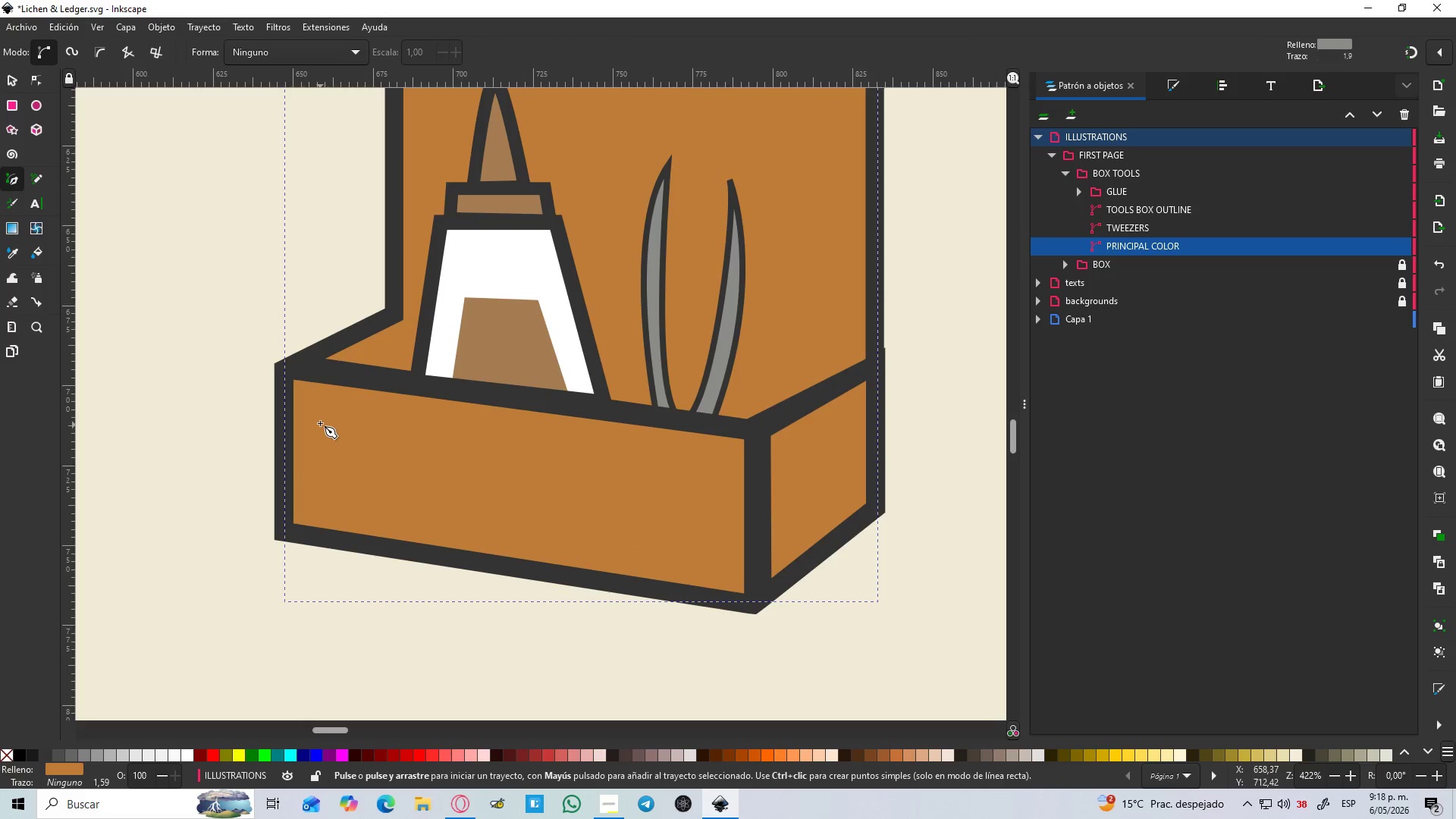 
left_click([320, 420])
 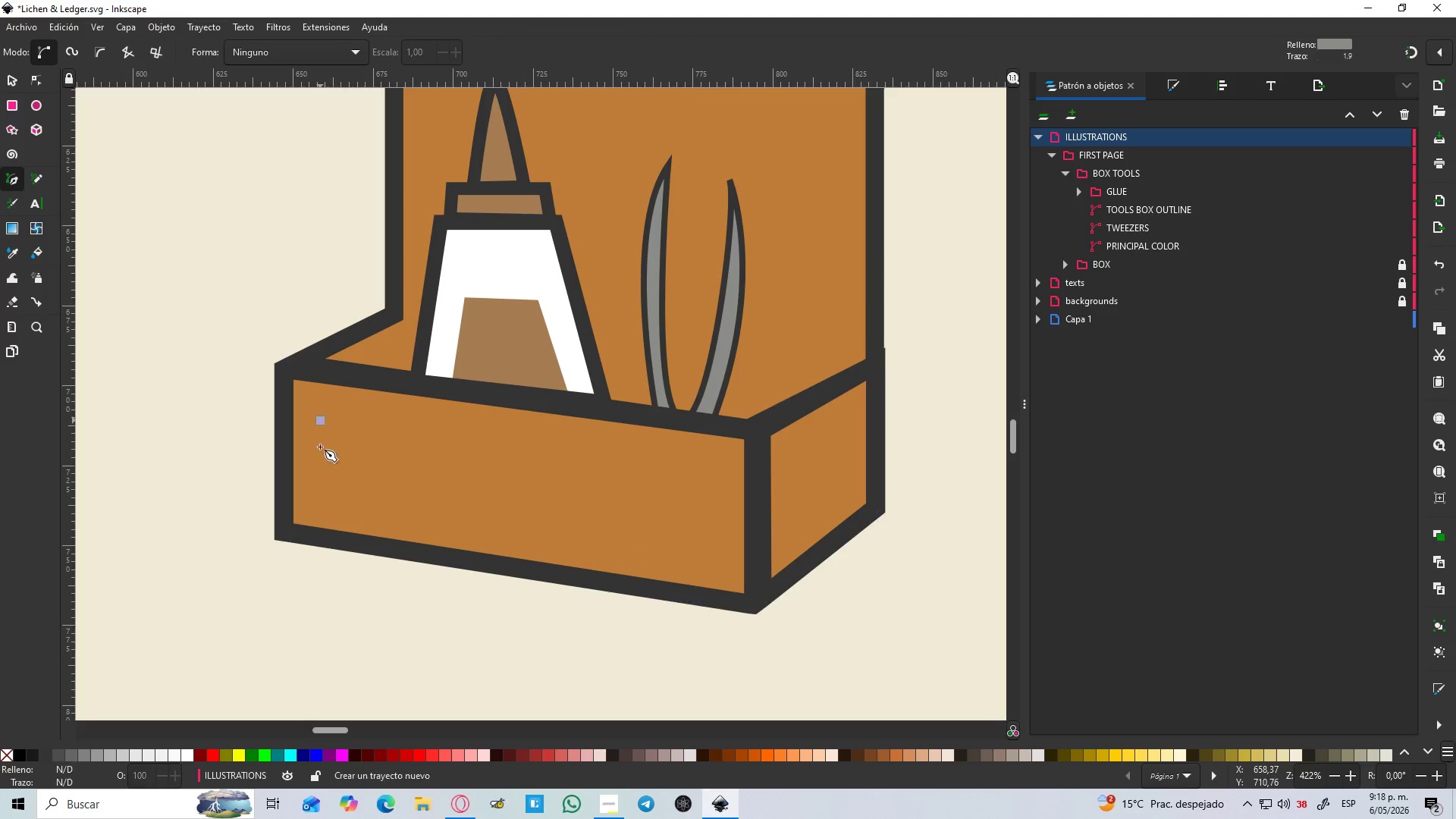 
hold_key(key=ControlLeft, duration=1.08)
left_click([318, 503])
 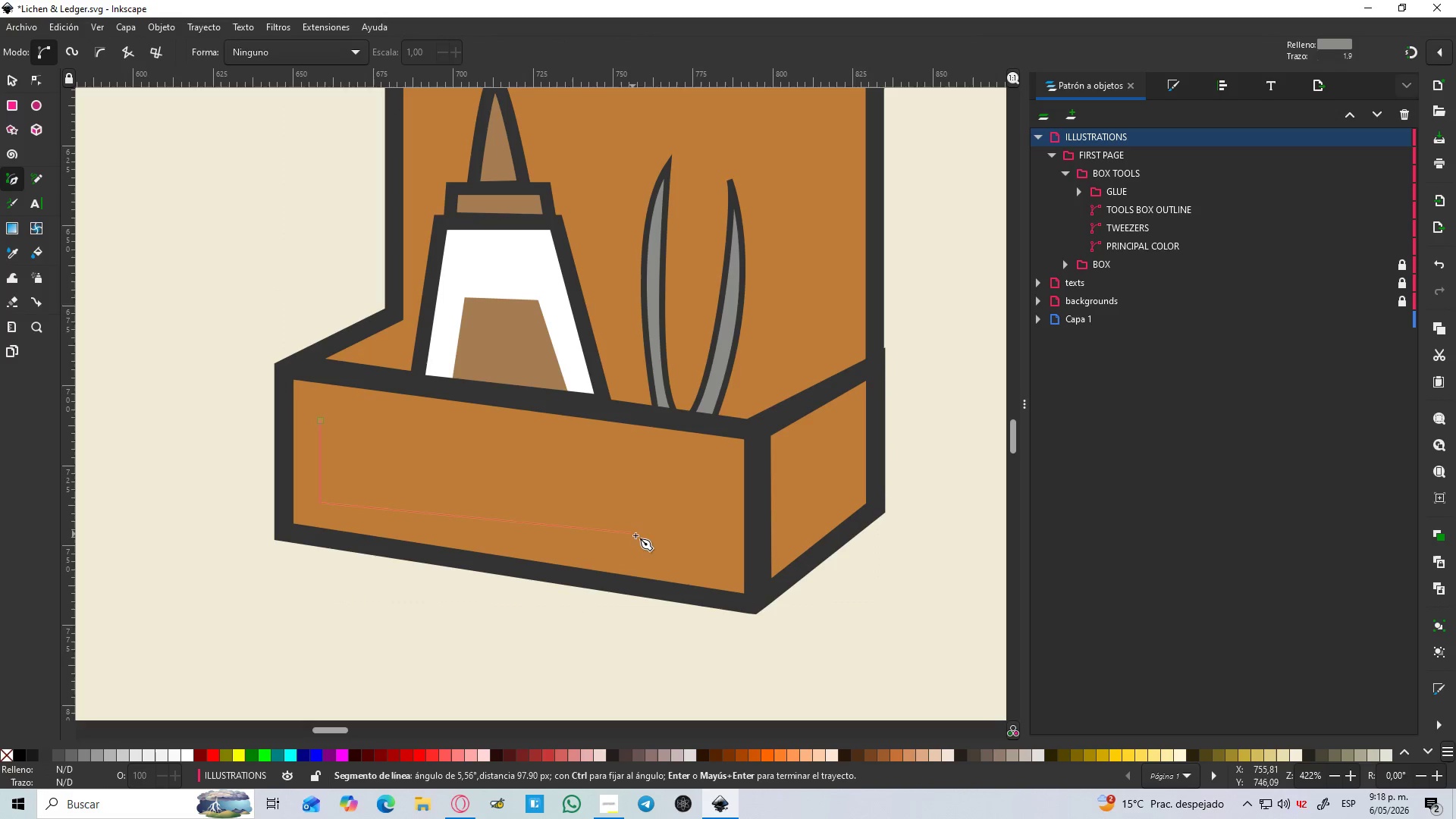 
hold_key(key=ControlLeft, duration=0.7)
 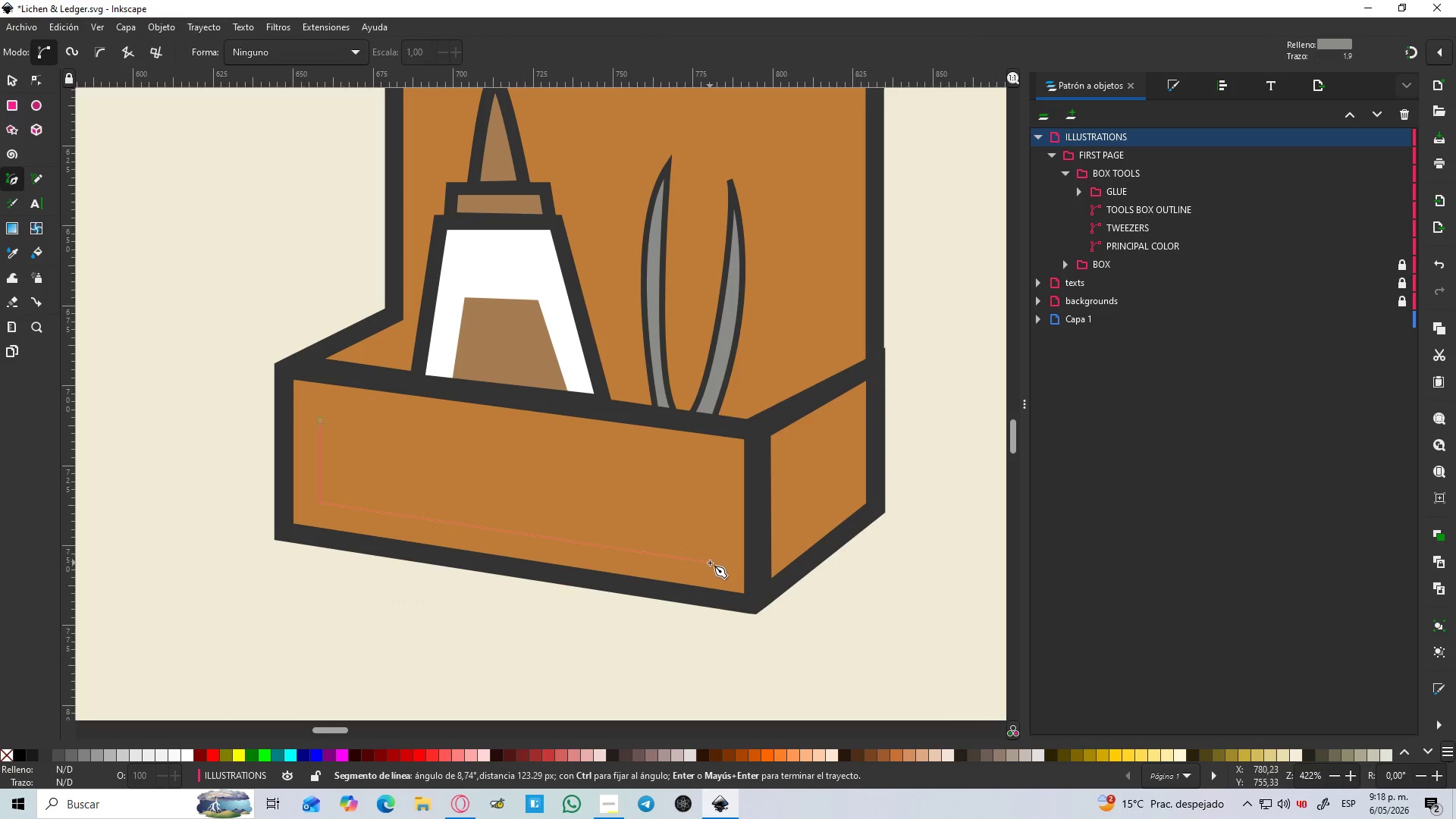 
hold_key(key=ControlLeft, duration=3.45)
left_click([703, 563])
 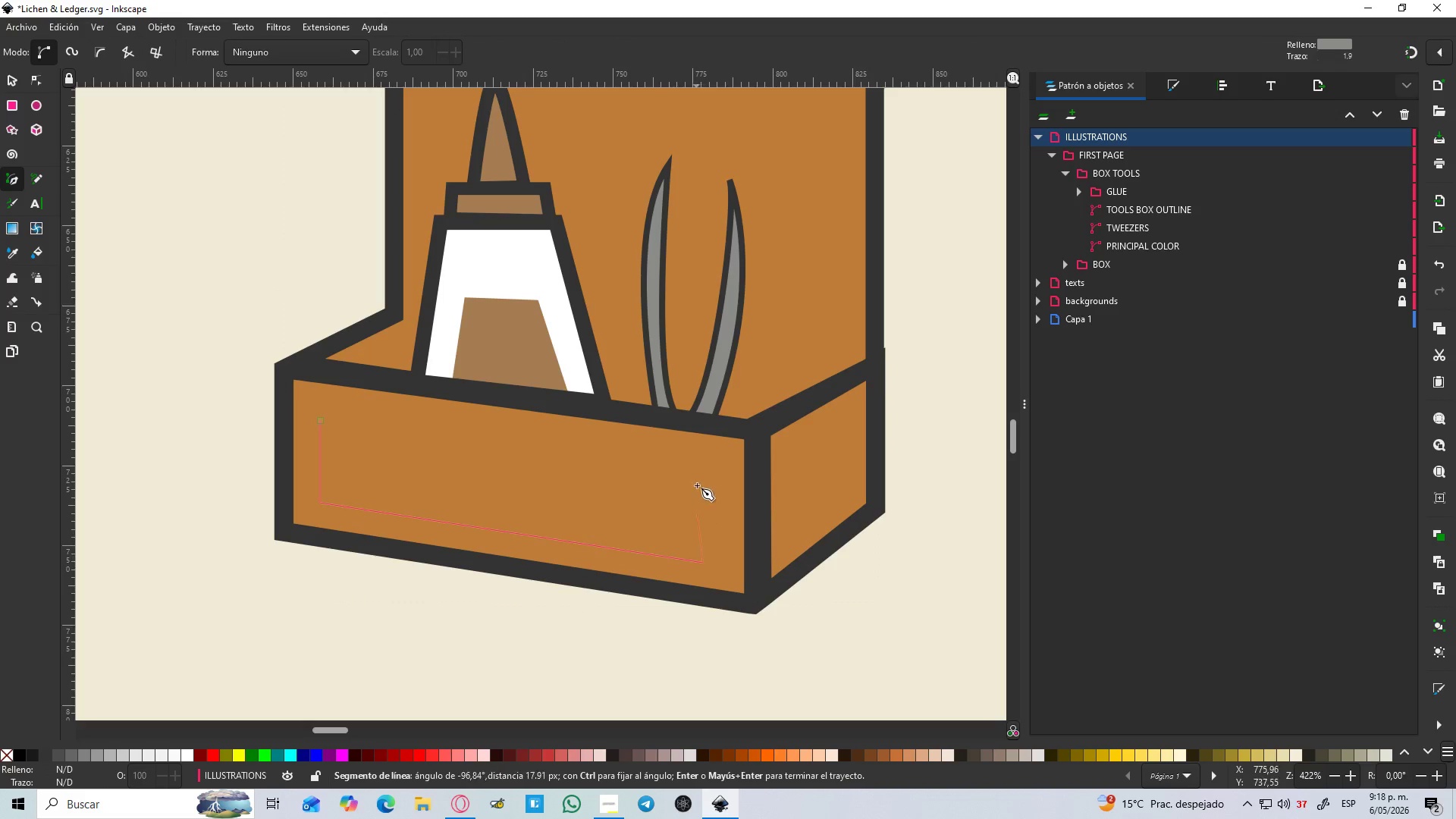 
hold_key(key=ControlLeft, duration=1.06)
left_click([703, 469])
 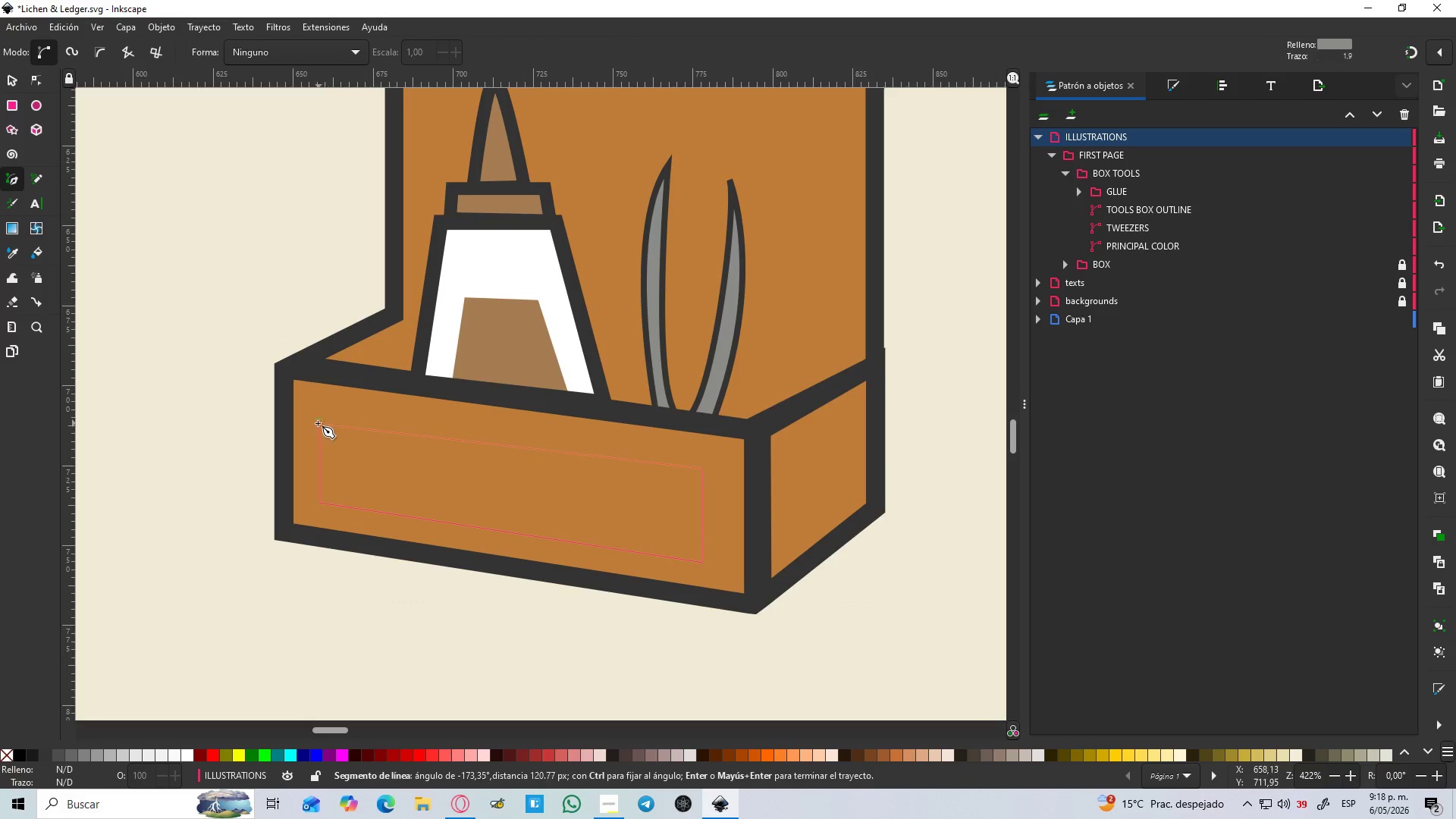 
left_click([316, 422])
 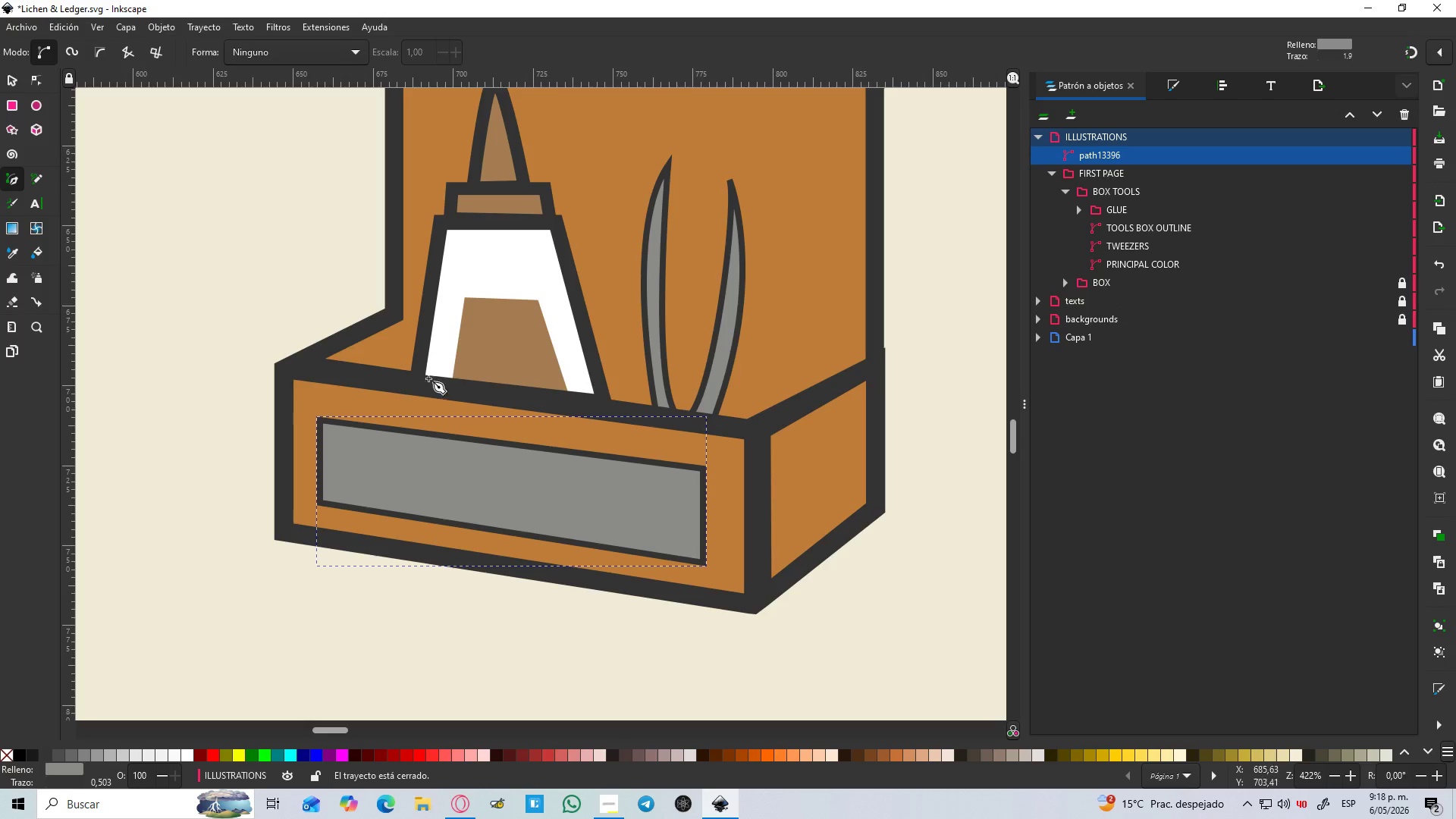 
key(D)
 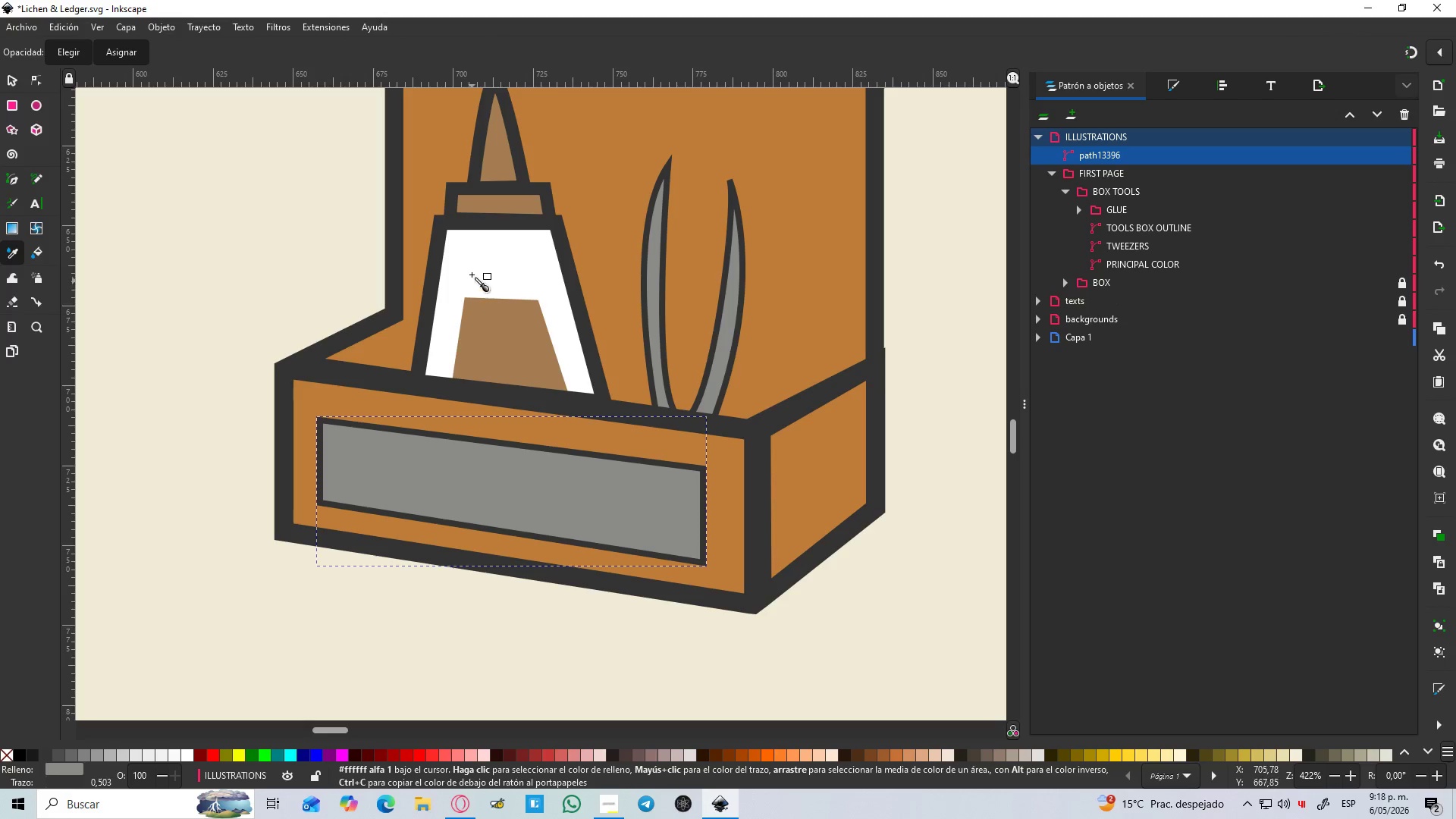 
left_click([472, 271])
 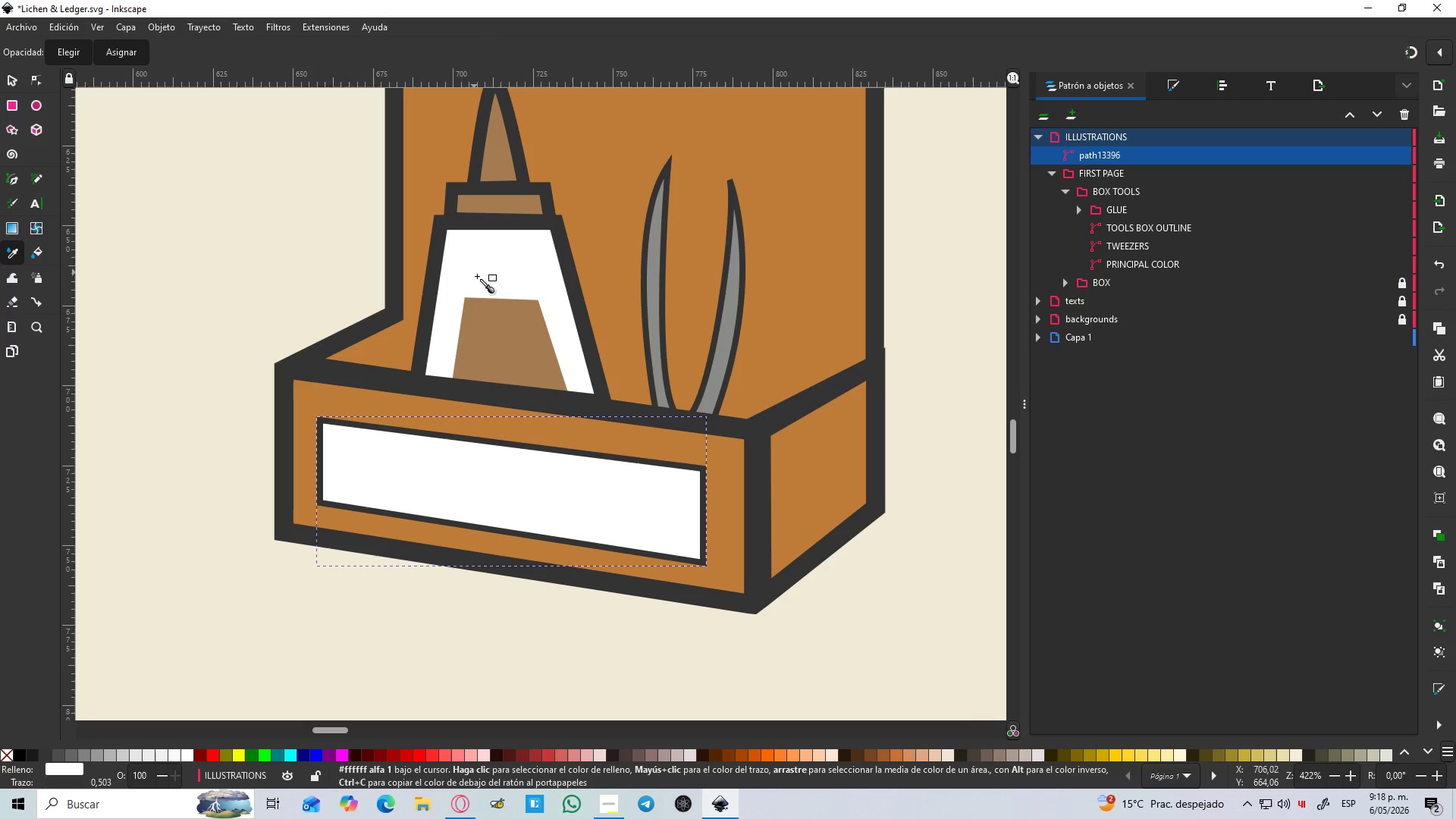 
hold_key(key=ControlLeft, duration=0.94)
scroll: coordinate [489, 303], scroll_direction: down, amount: 3.0
 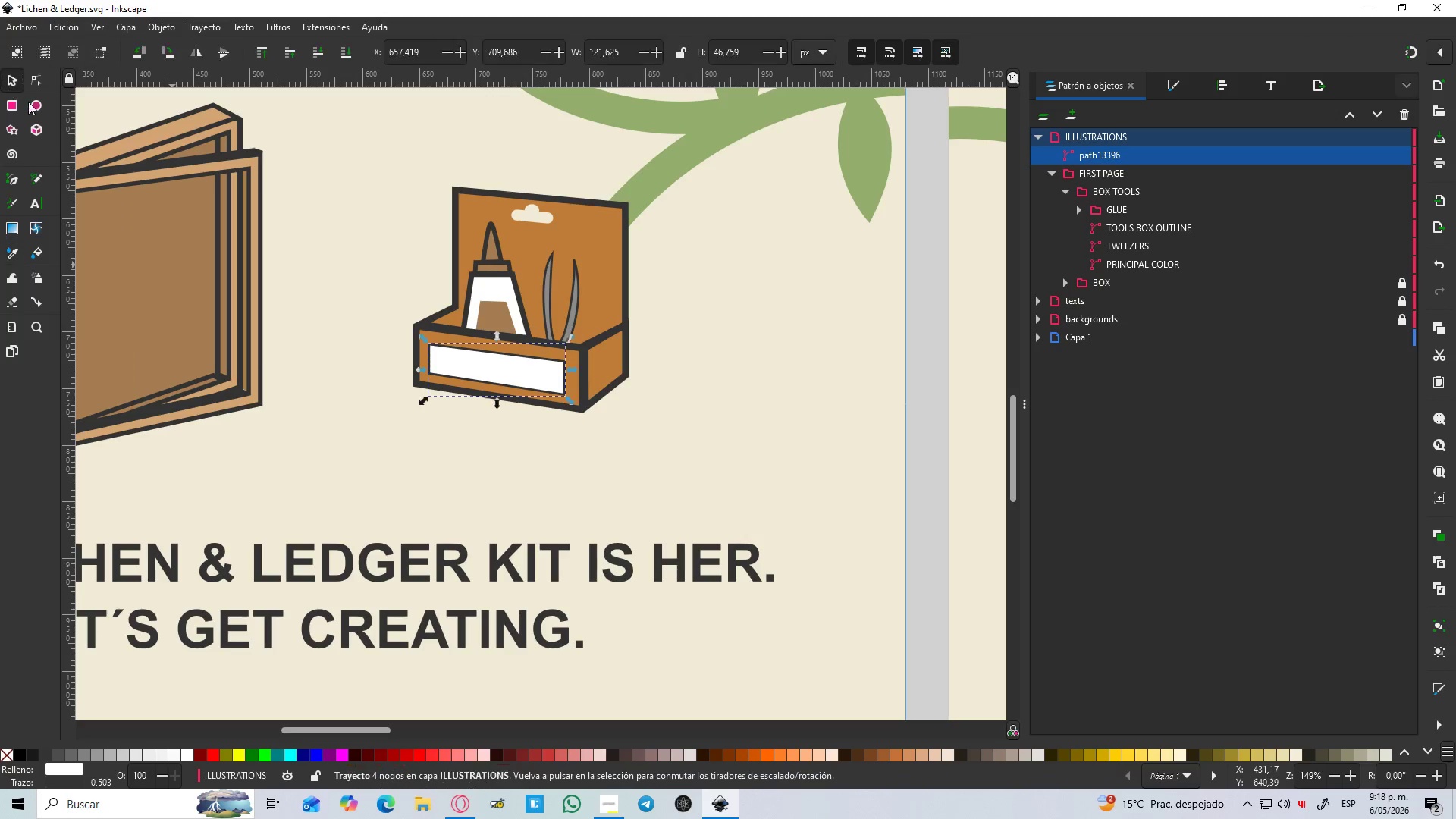 
hold_key(key=ControlLeft, duration=0.45)
scroll: coordinate [376, 338], scroll_direction: down, amount: 2.0
 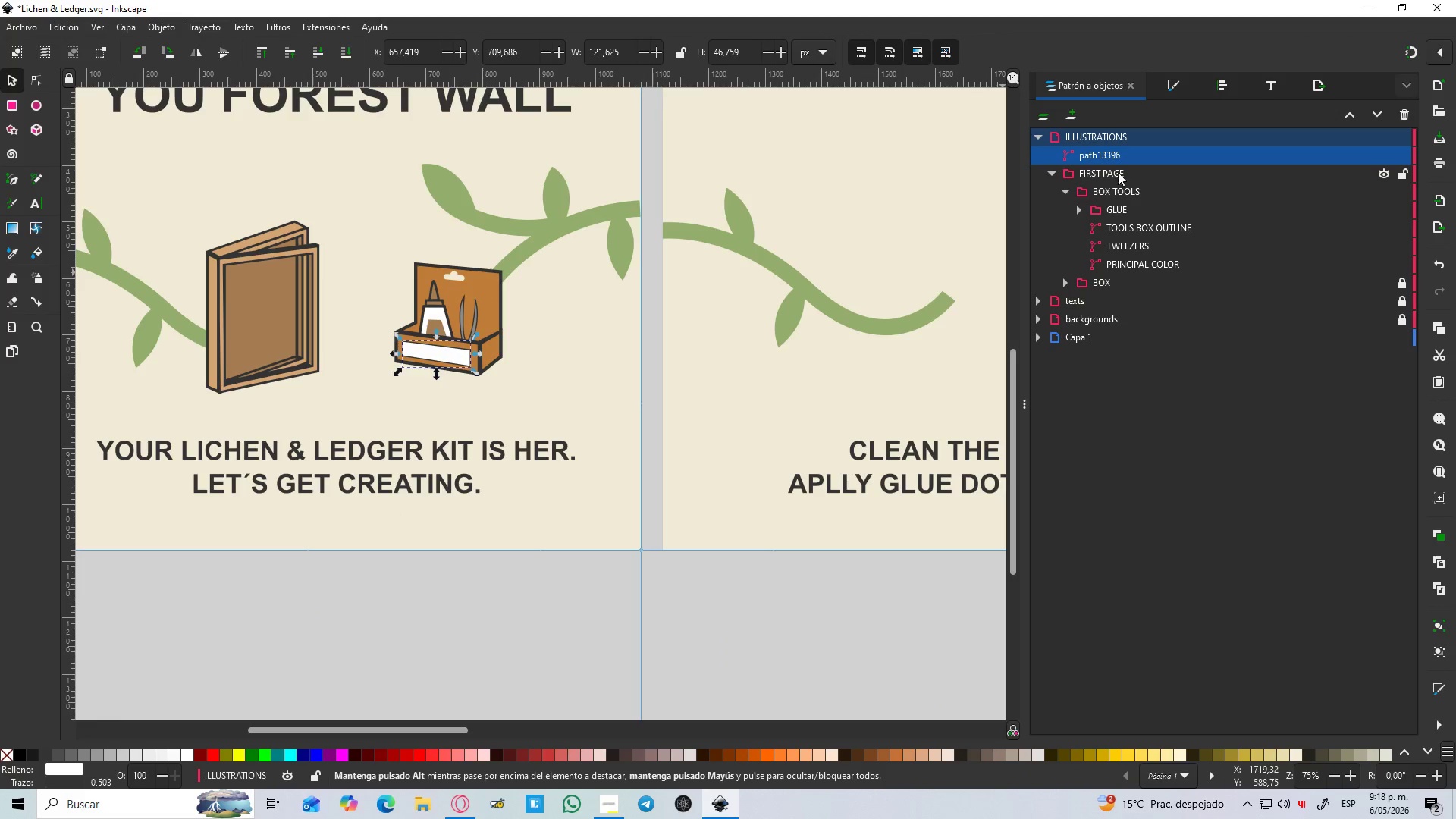 
left_click_drag(start_coordinate=[1116, 156], to_coordinate=[1188, 253])
 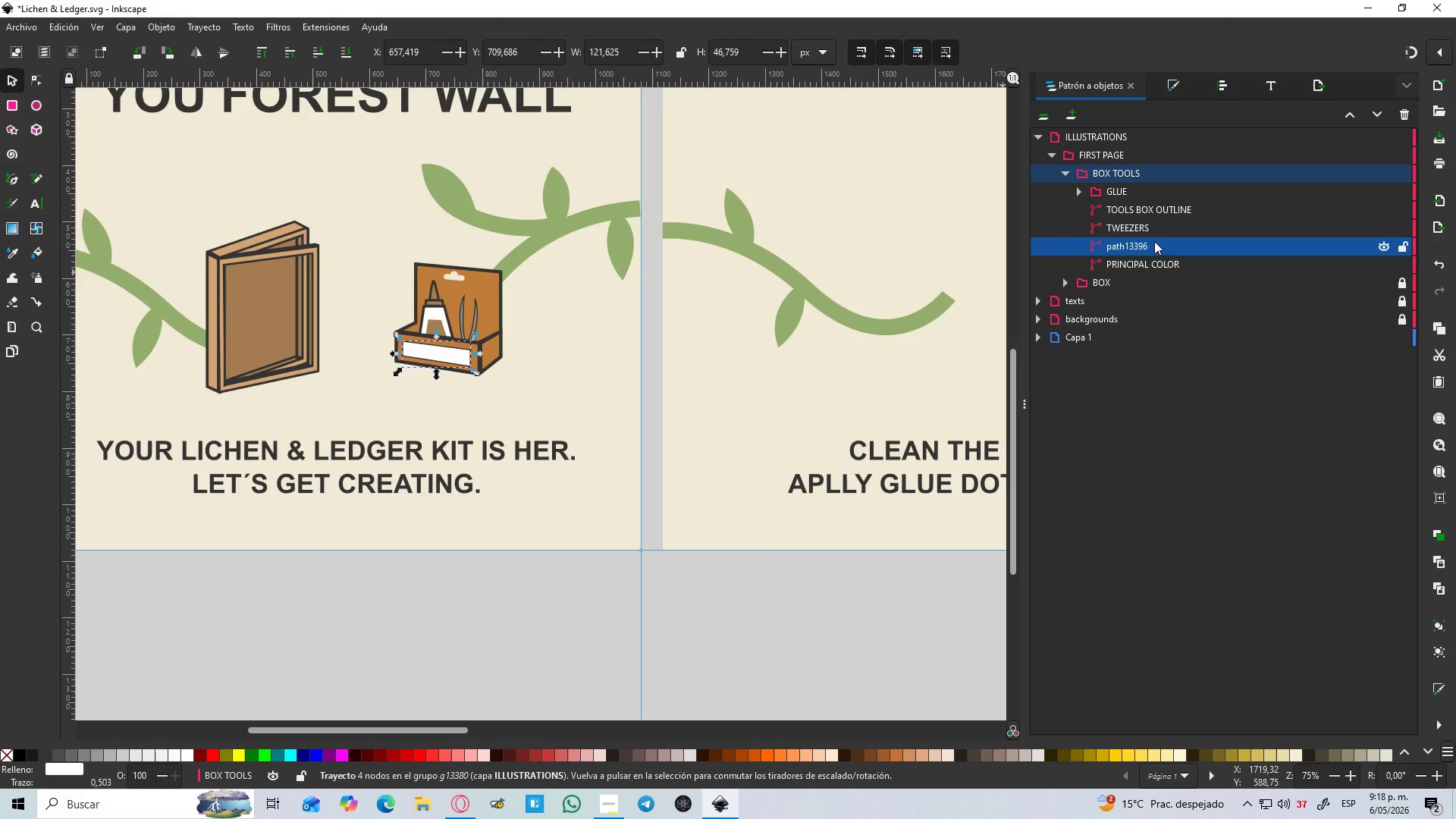 
left_click([1144, 243])
 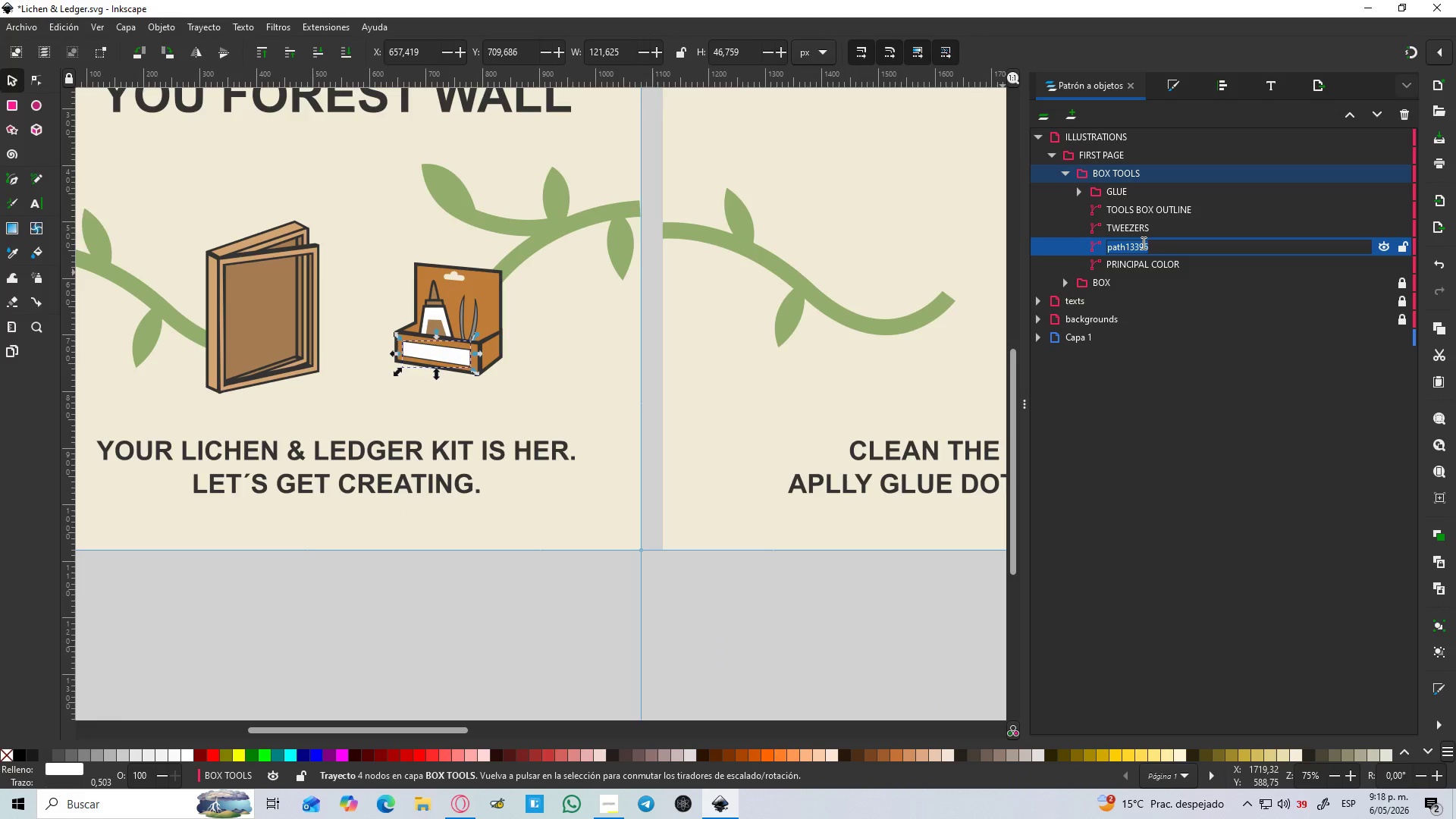 
type(SECOND COLOR)
 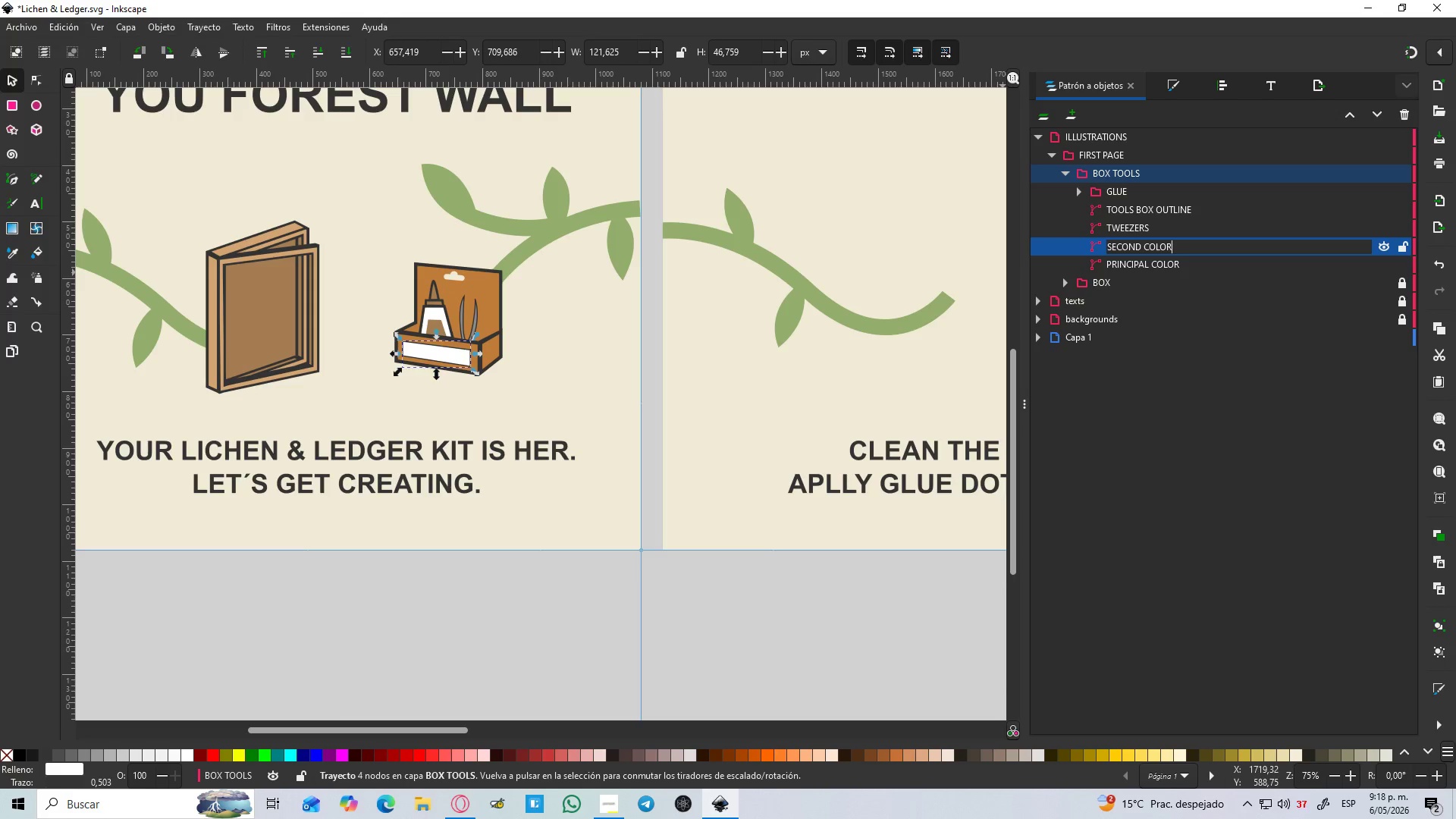 
key(Enter)
 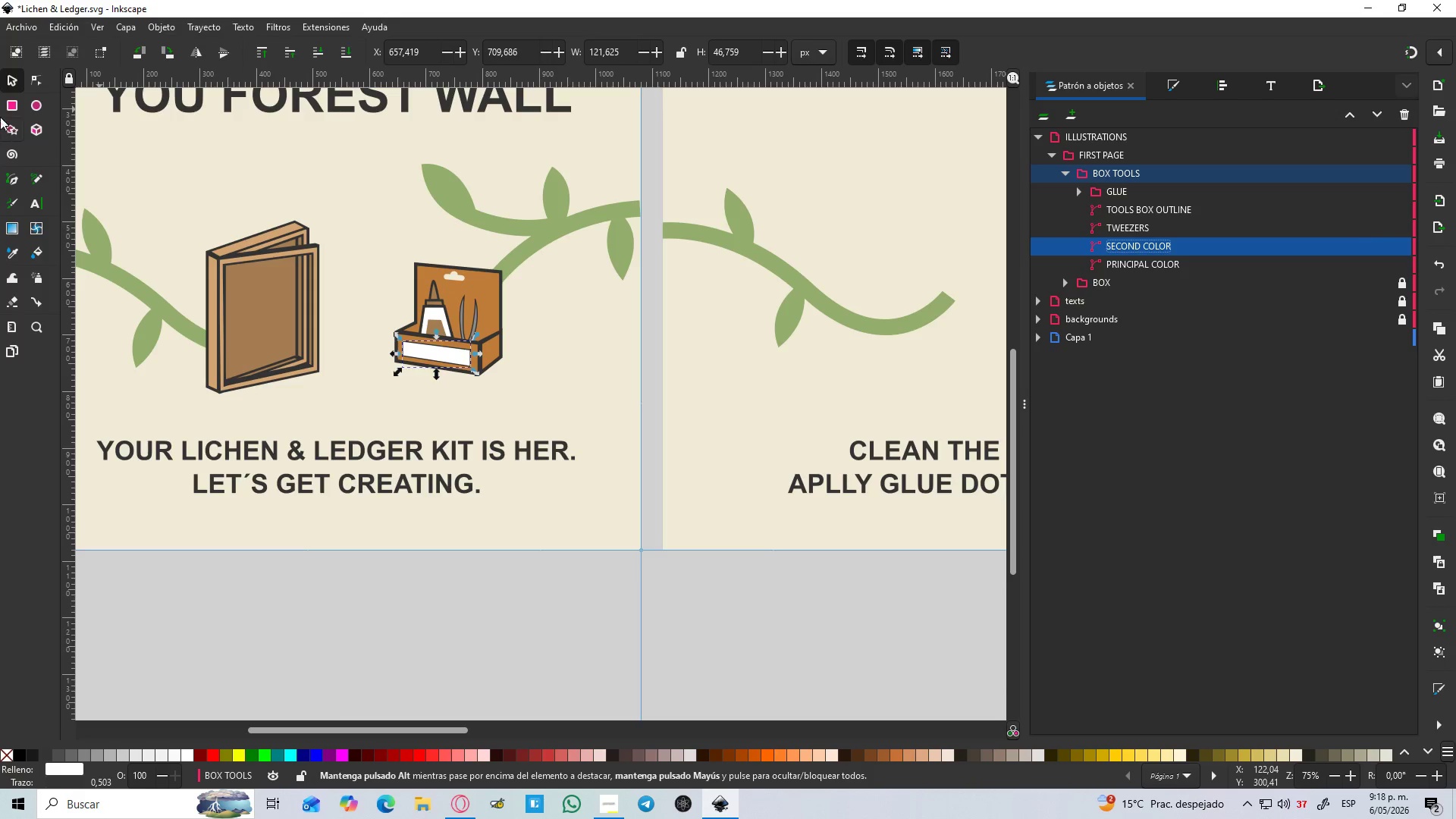 
left_click([0, 74])
 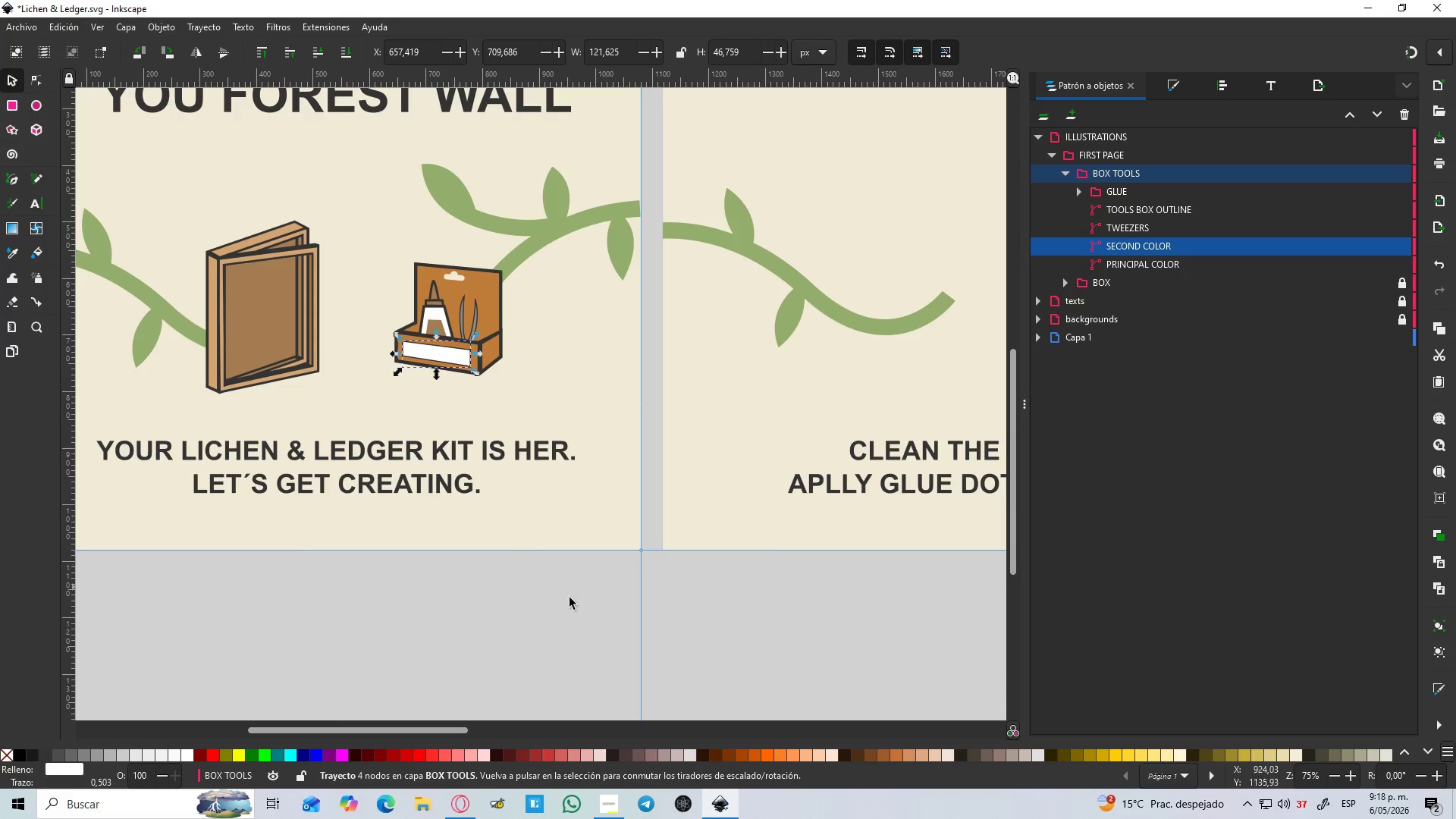 
left_click([610, 632])
 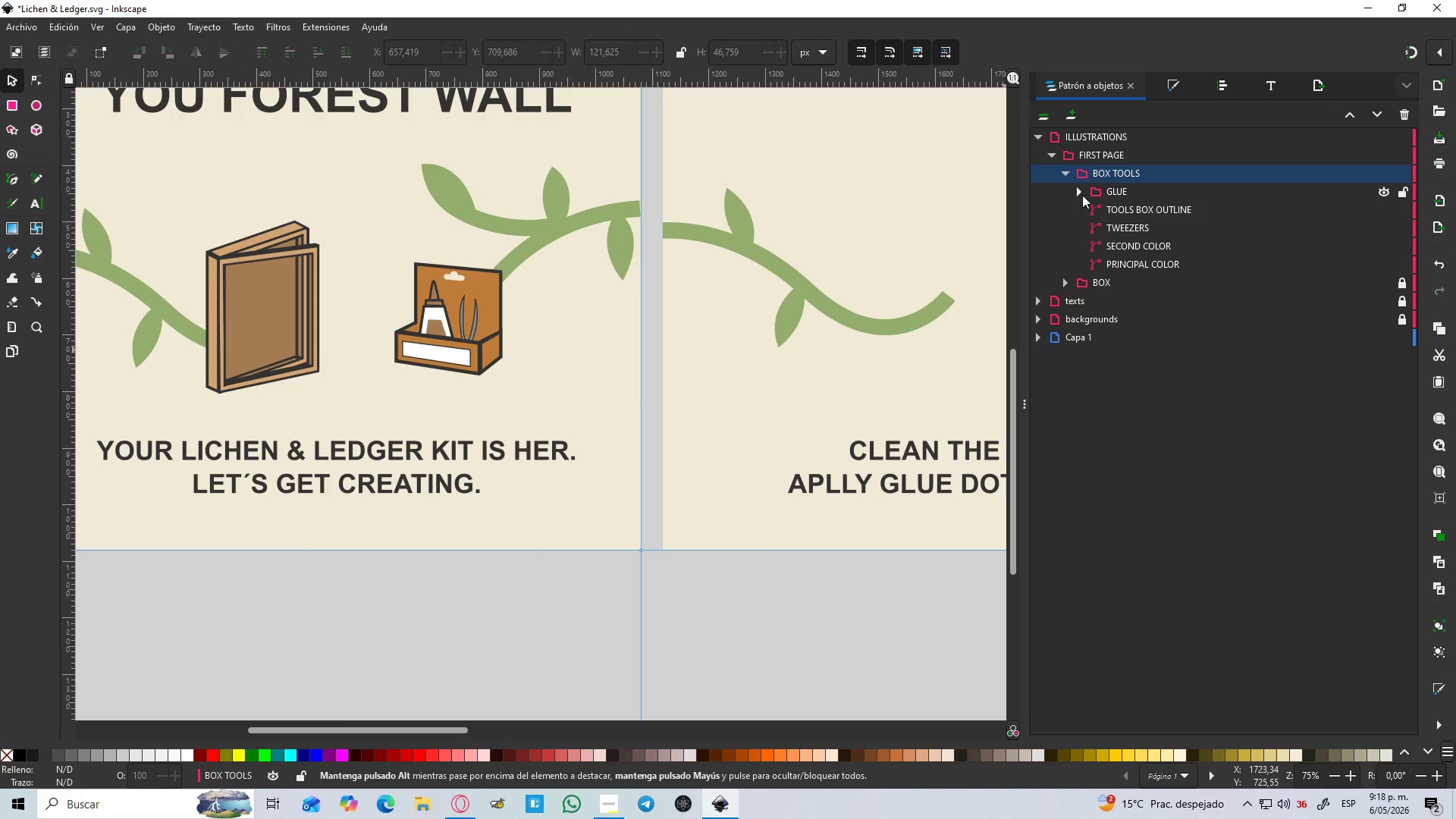 
left_click_drag(start_coordinate=[529, 608], to_coordinate=[525, 608])
 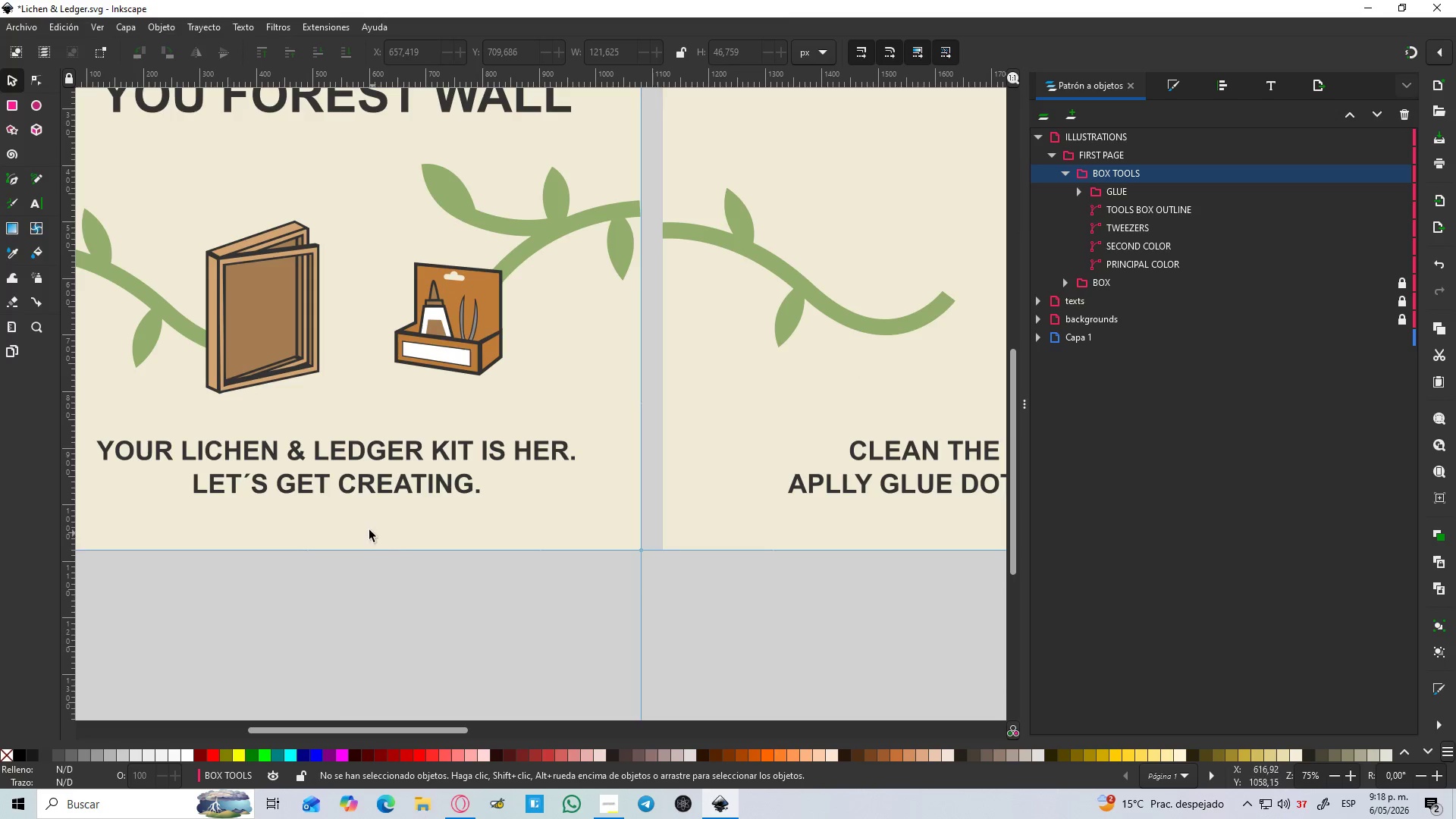 
hold_key(key=ControlLeft, duration=0.48)
scroll: coordinate [369, 529], scroll_direction: down, amount: 3.0
 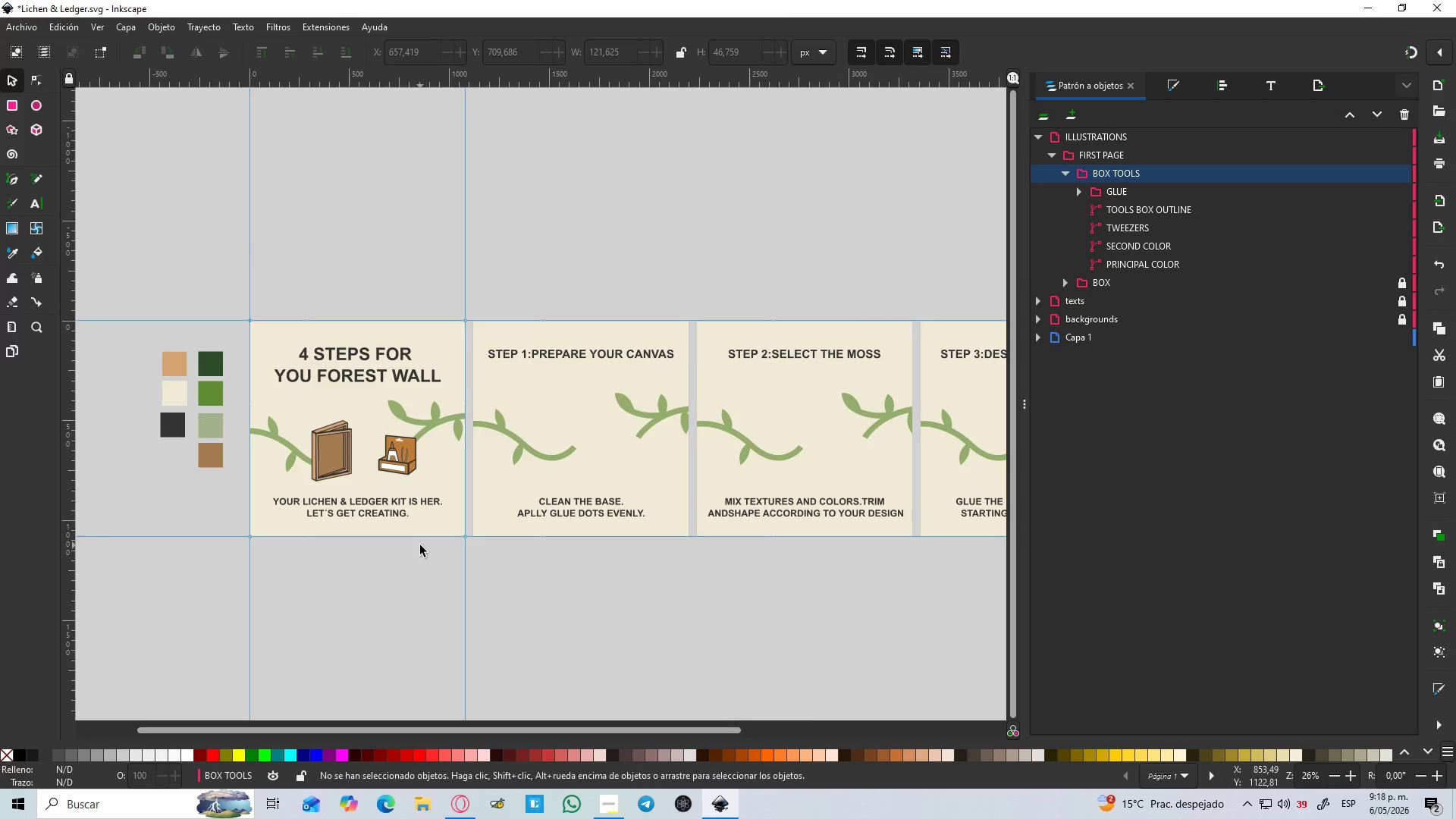 
hold_key(key=Space, duration=0.36)
 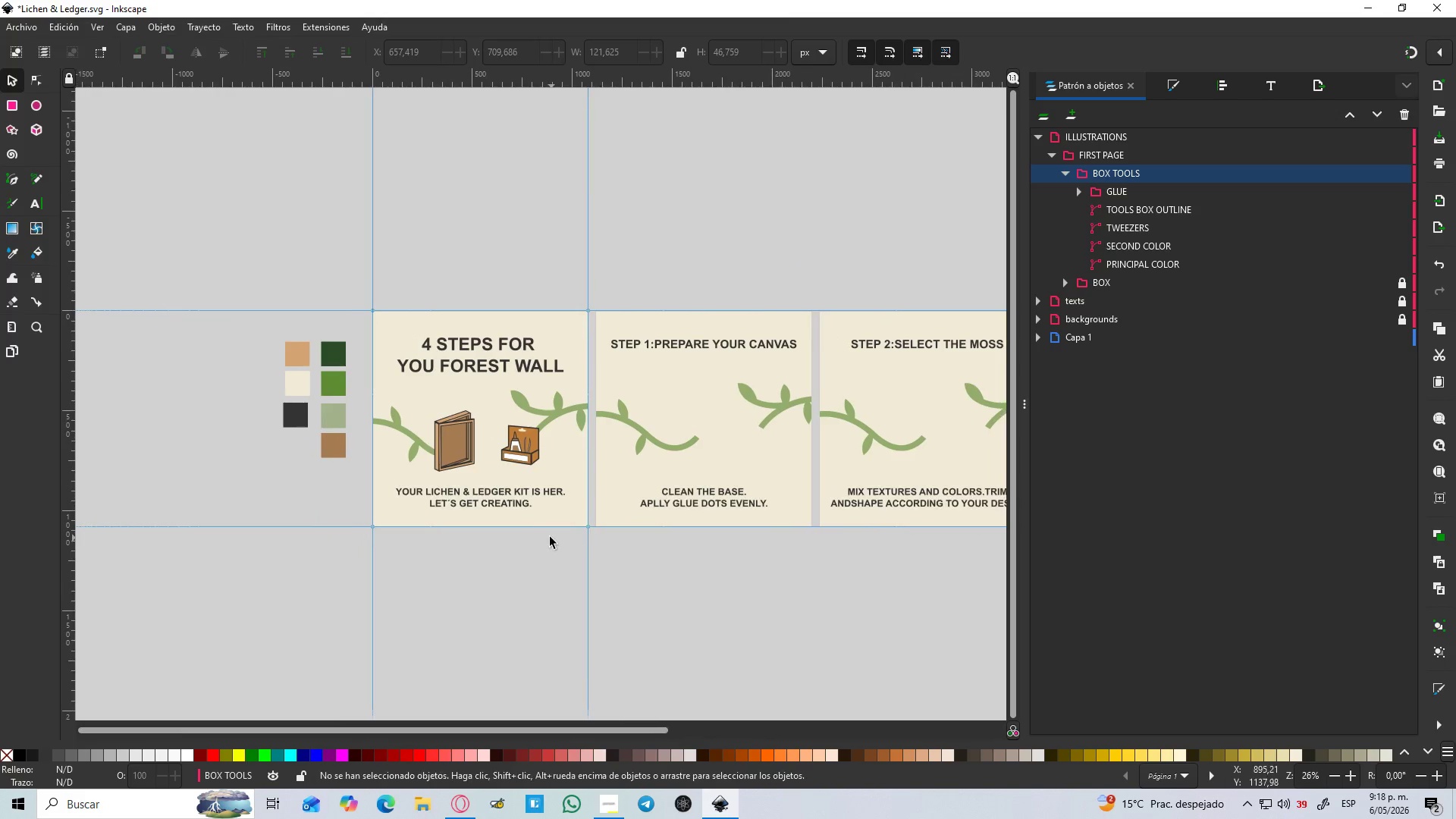 
left_click([549, 536])
 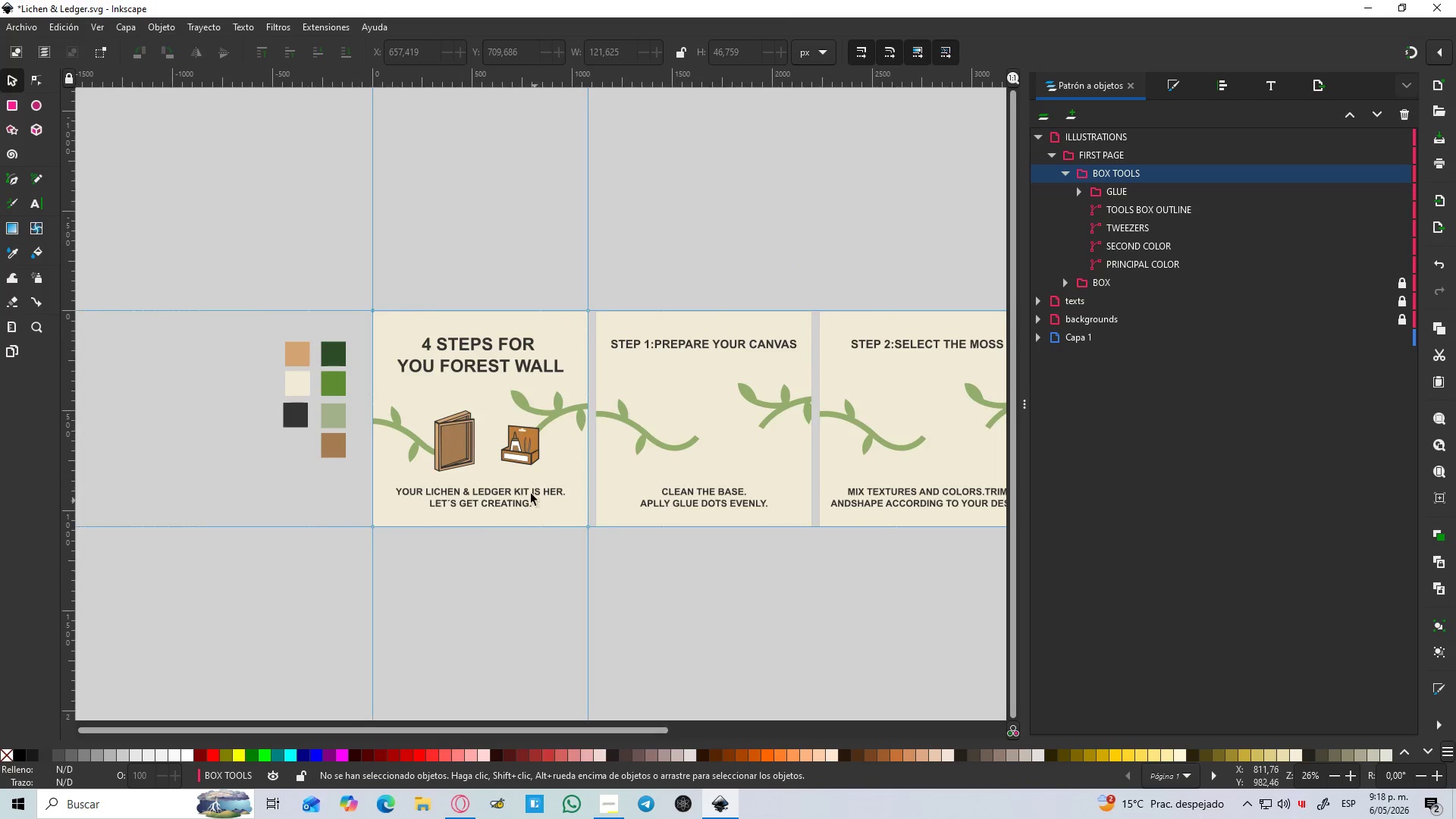 
hold_key(key=ControlLeft, duration=1.5)
 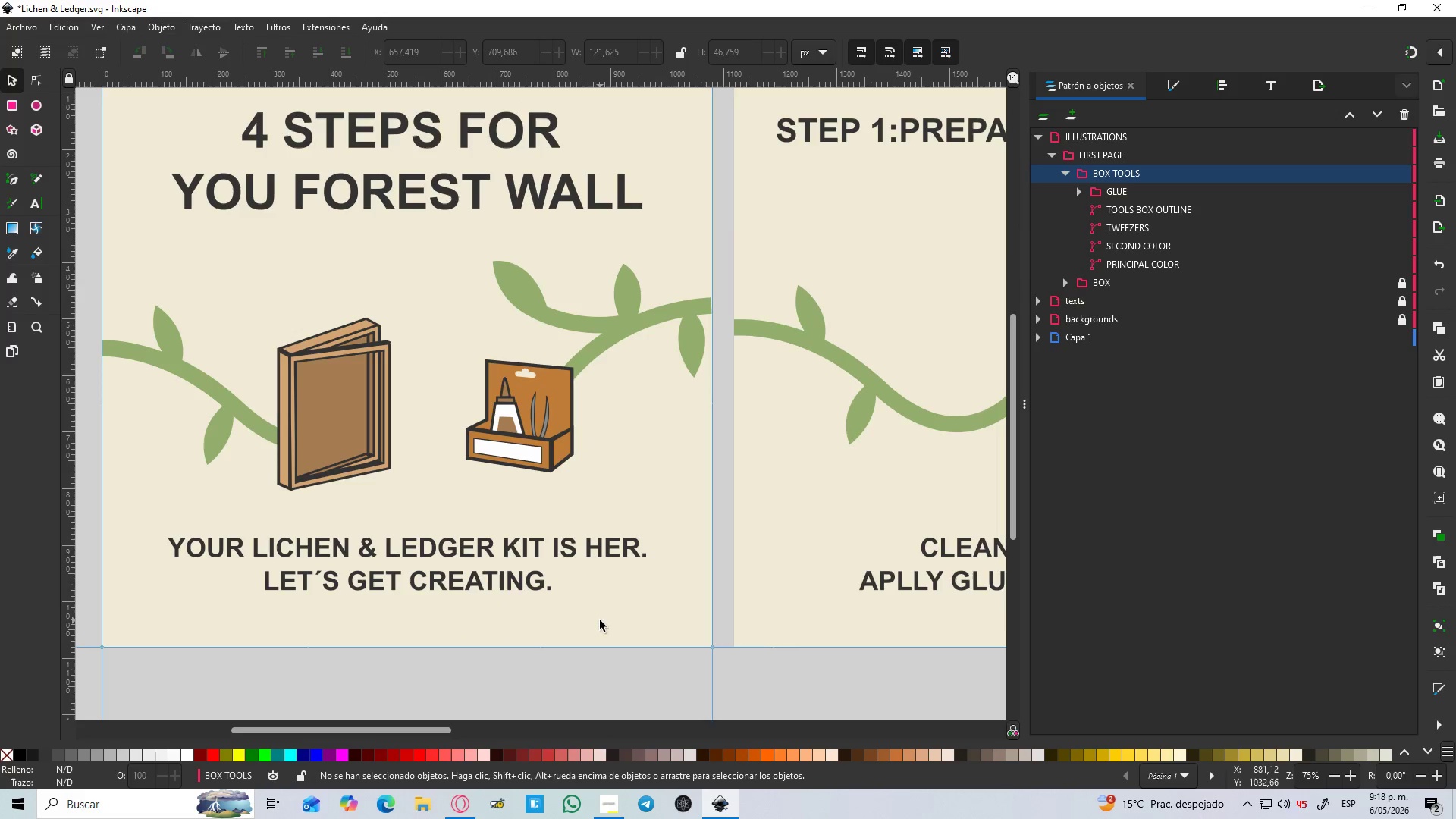 
key(Control+ControlLeft)
 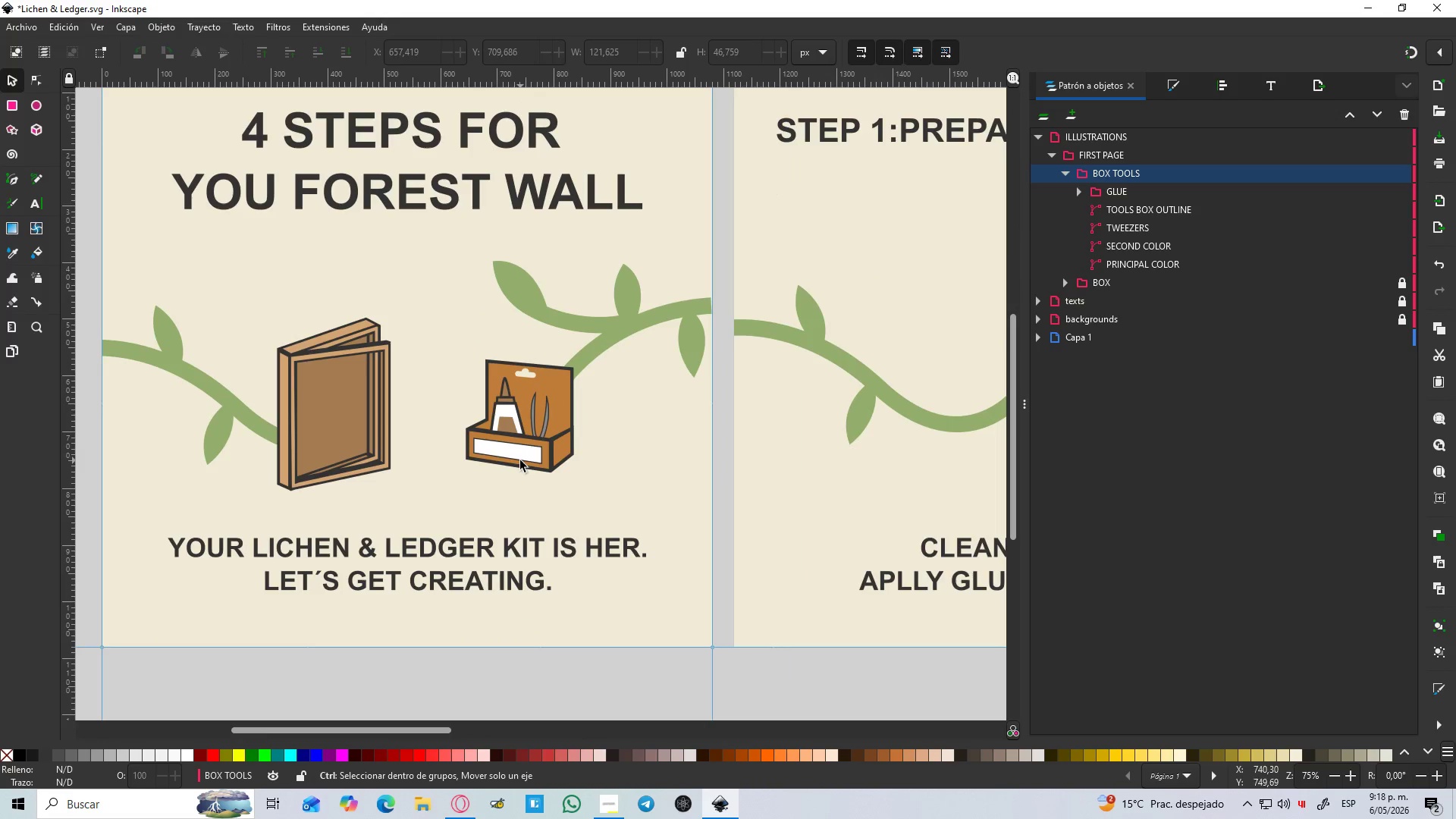 
key(Control+ControlLeft)
 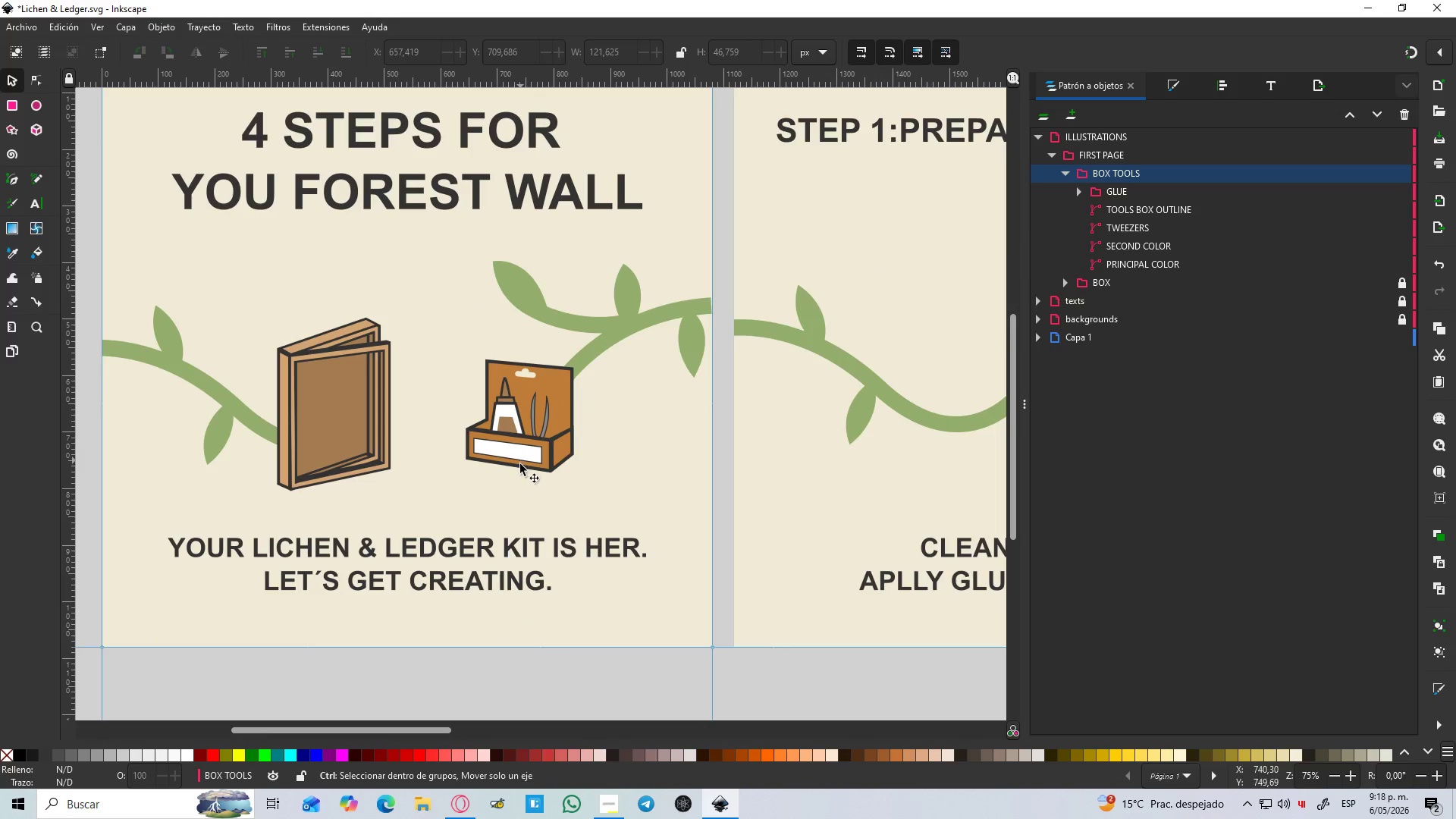 
key(Control+ControlLeft)
 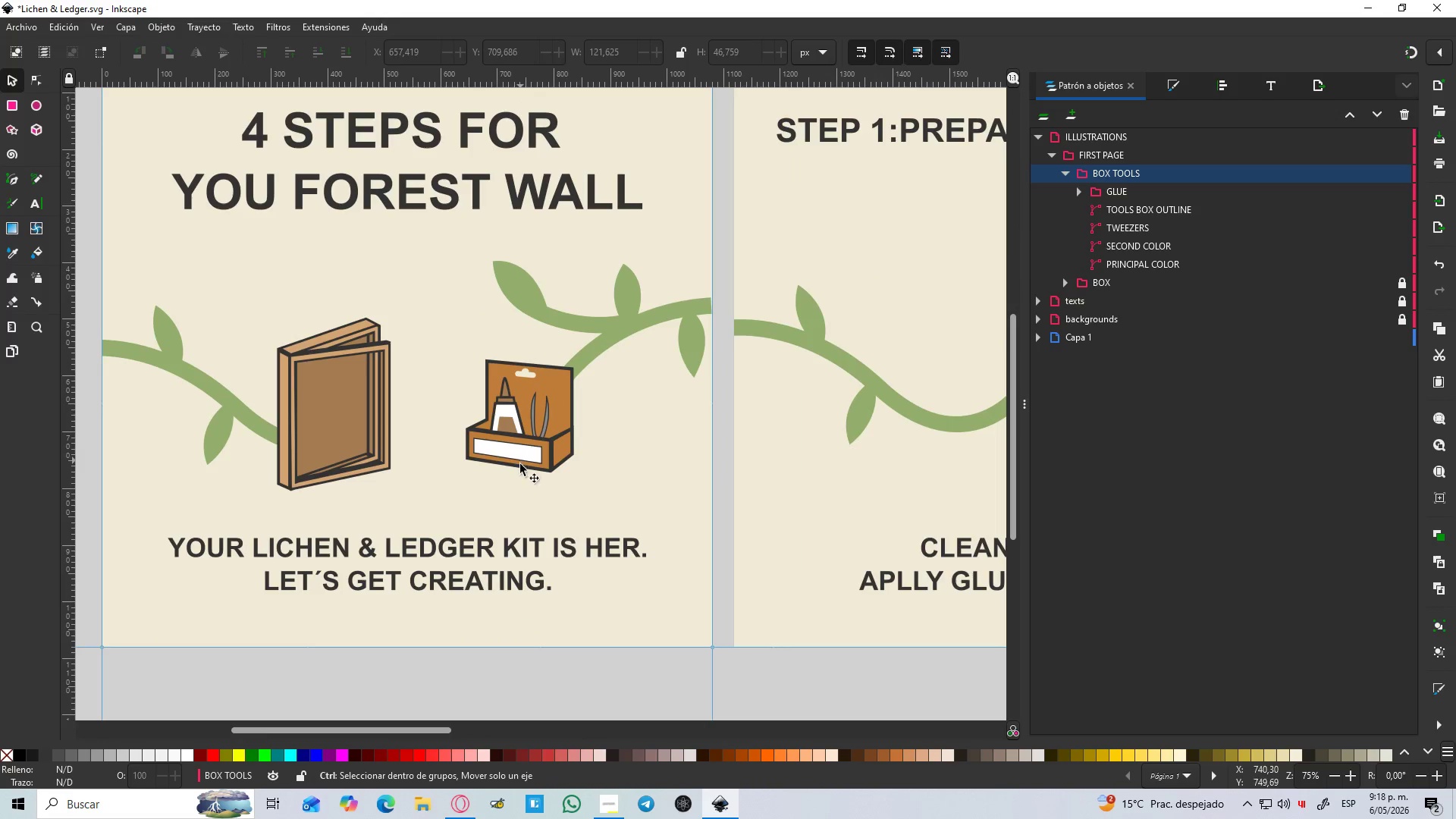 
key(Control+ControlLeft)
 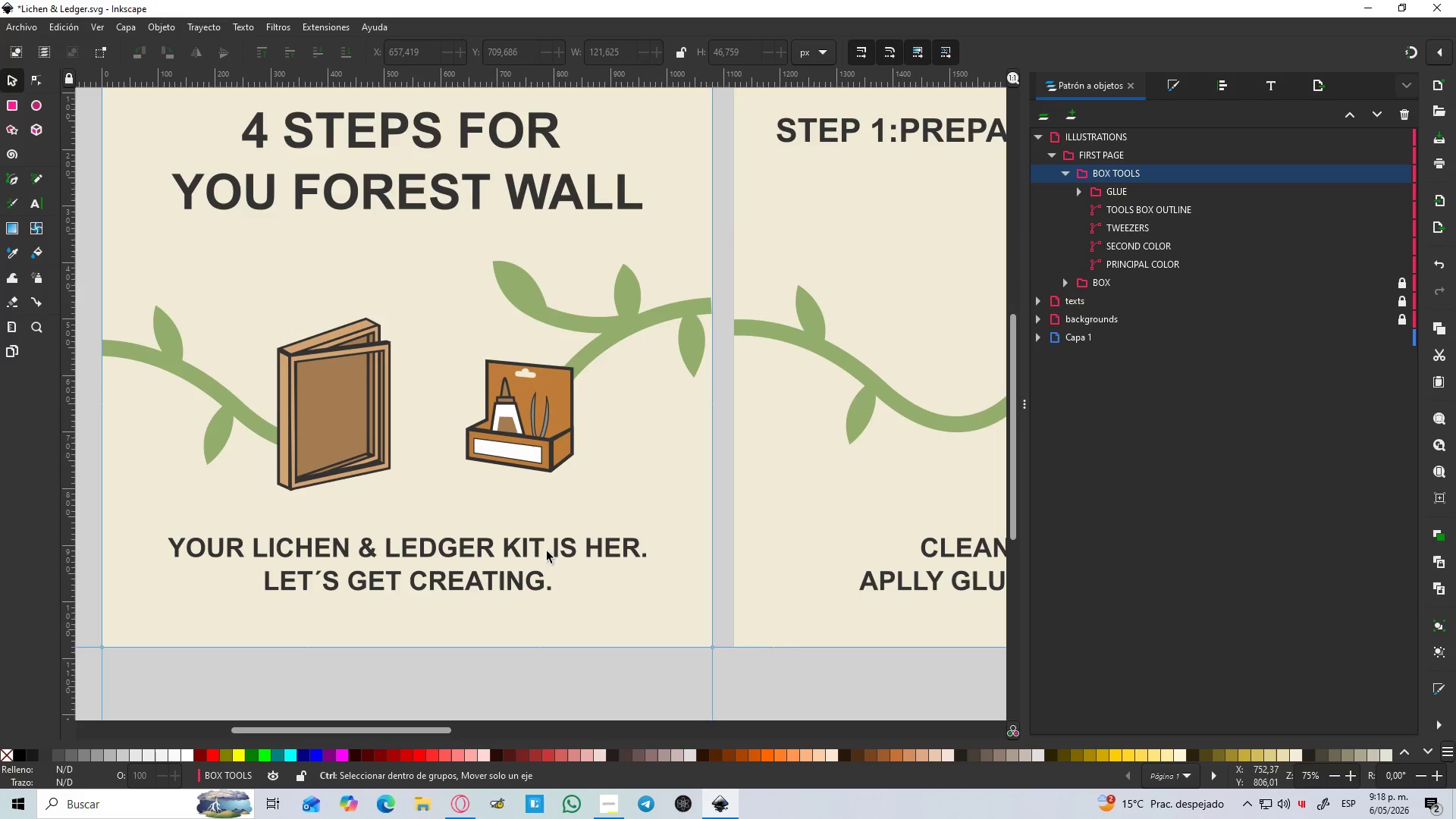 
key(Control+ControlLeft)
 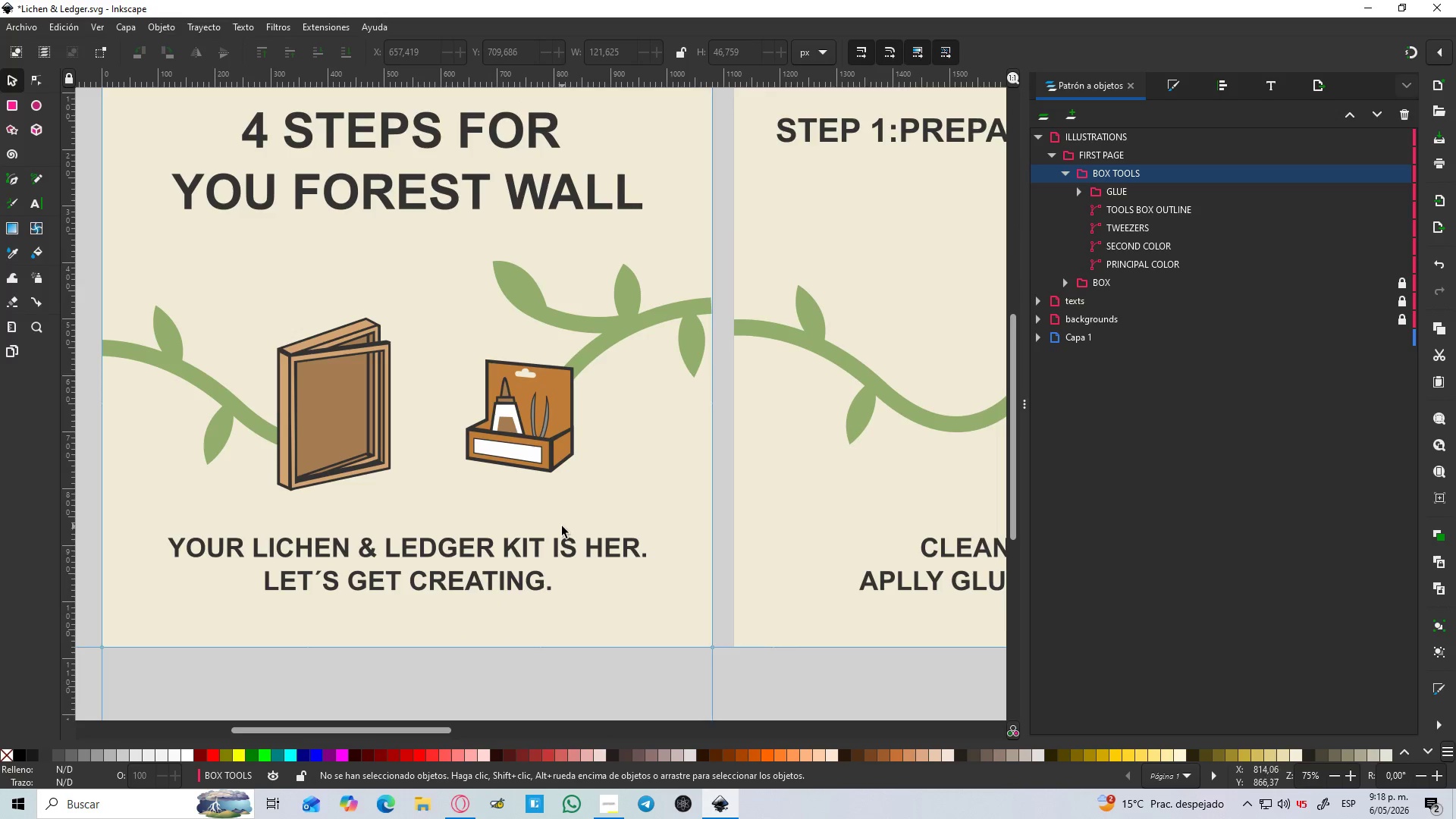 
scroll: coordinate [520, 460], scroll_direction: up, amount: 3.0
 